 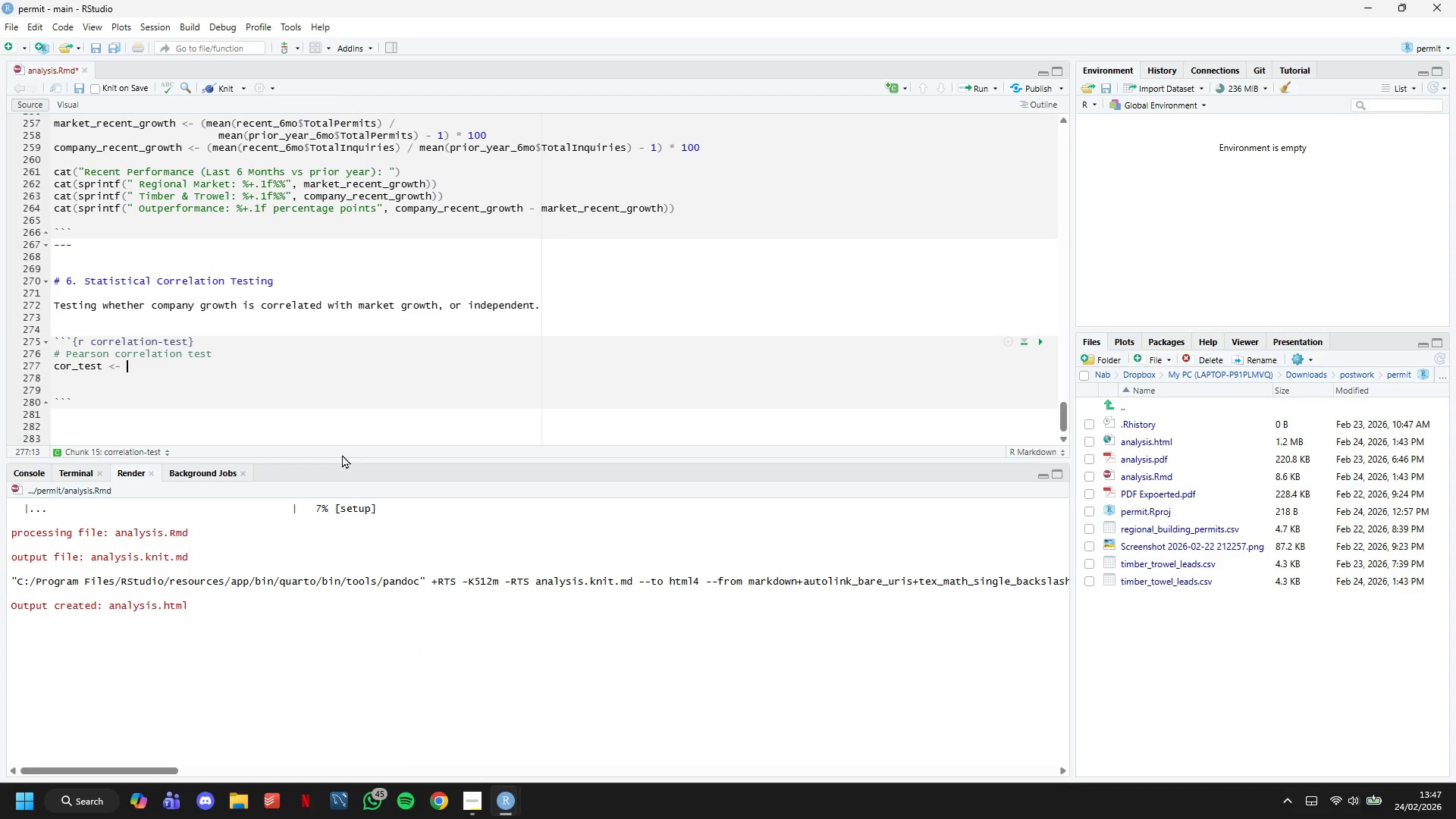 
type(cor.test(combined_df)
 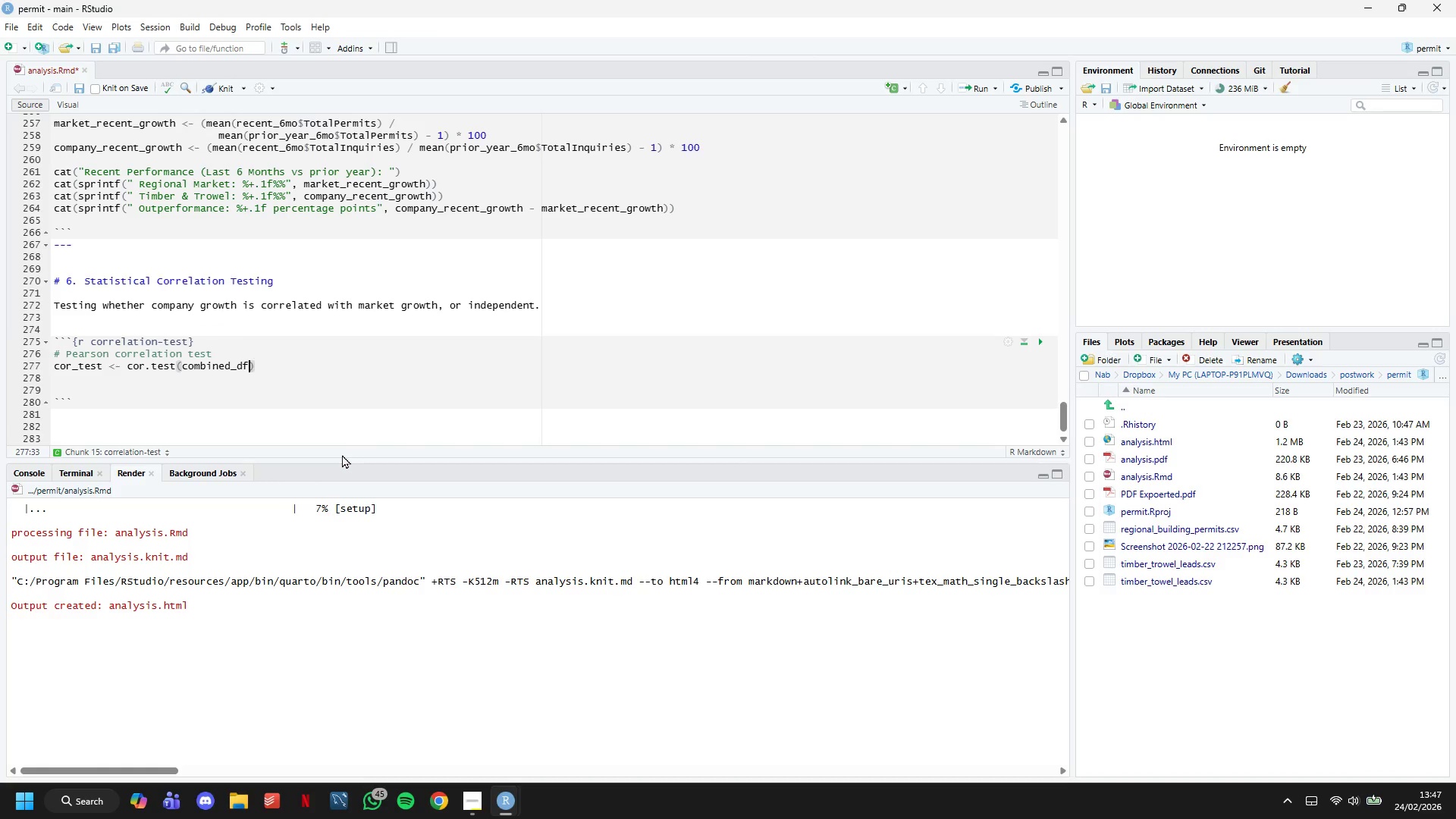 
type($TotalPermits, combined)
 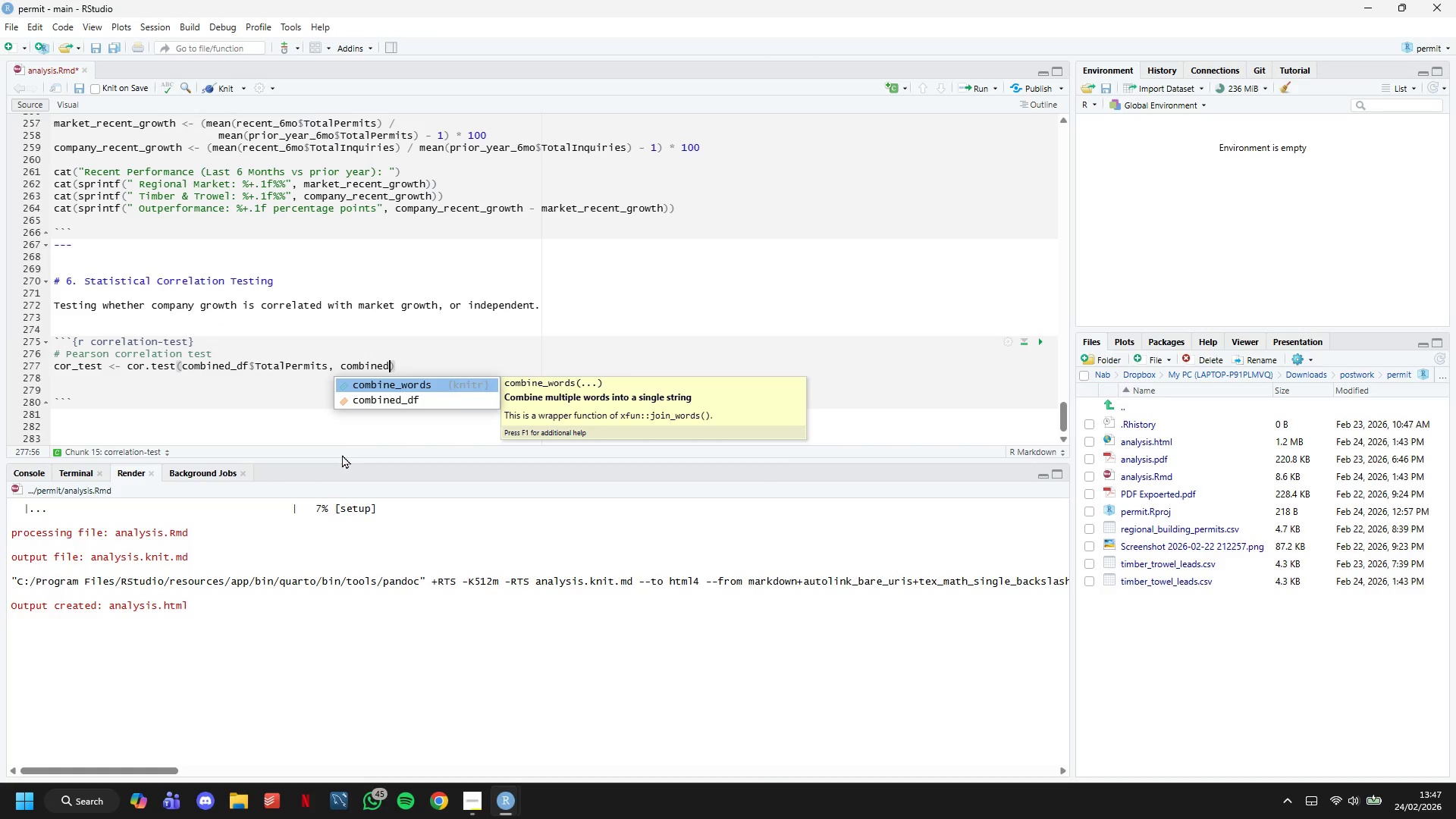 
key(ArrowDown)
 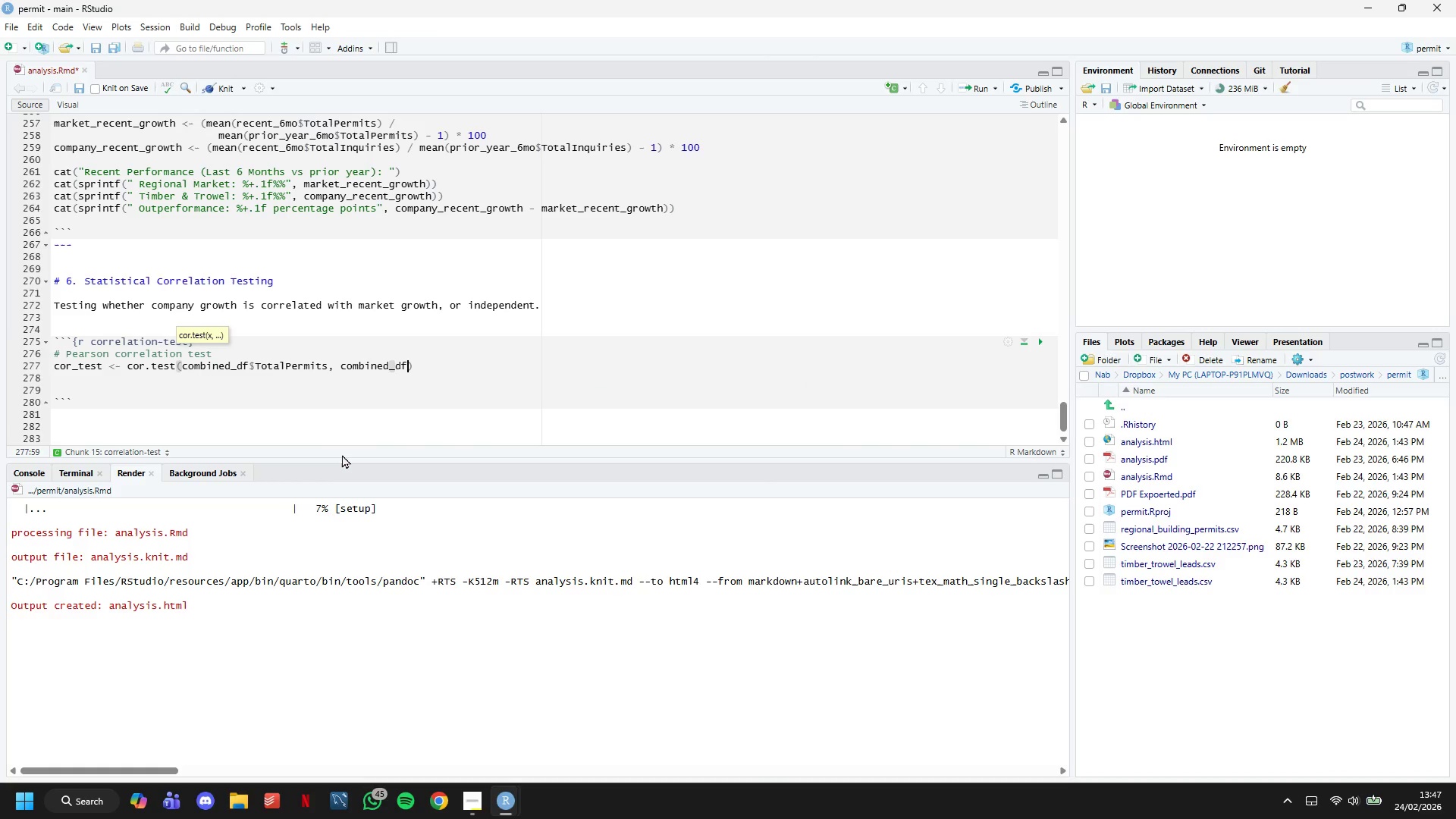 
key(Enter)
 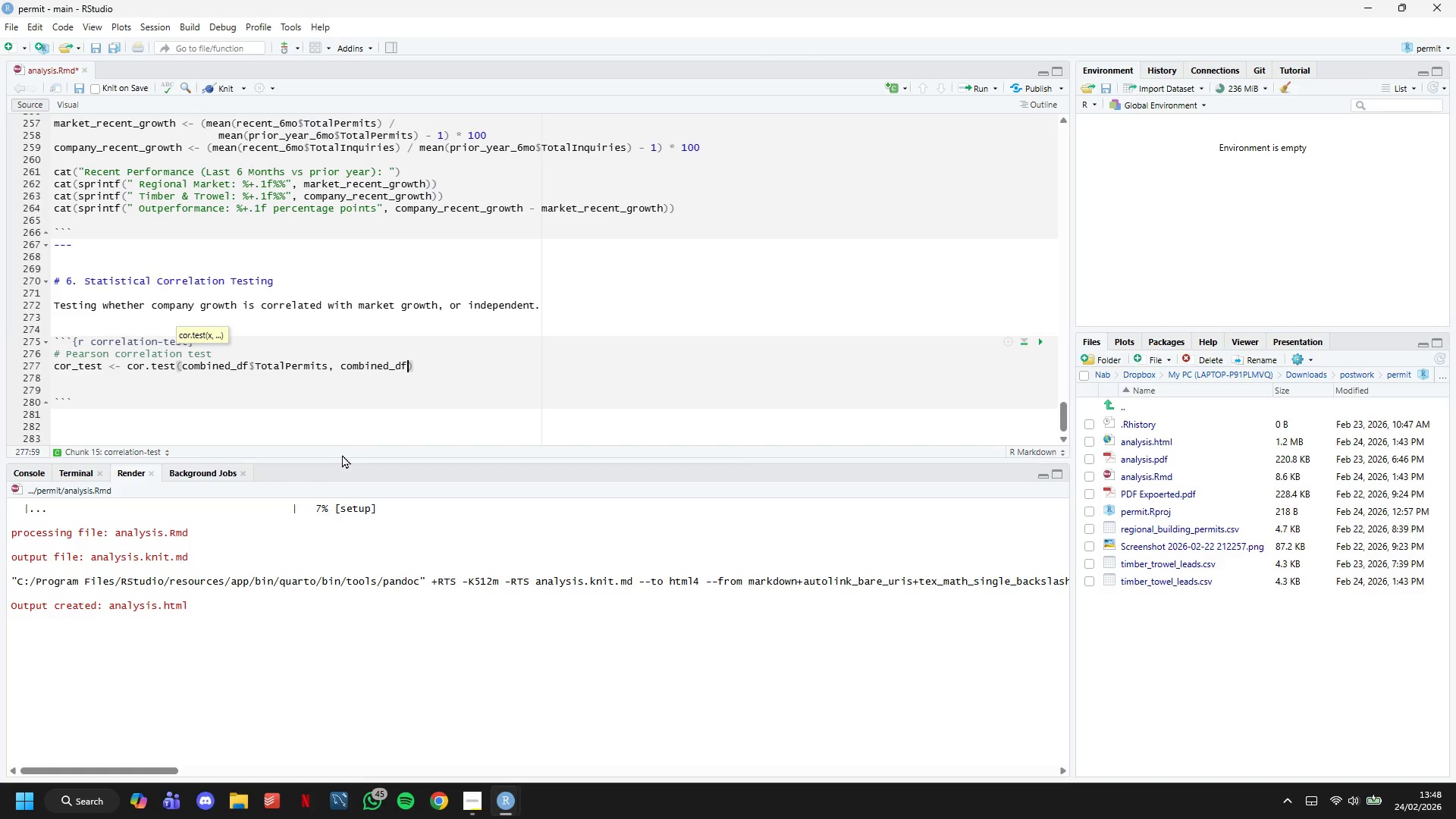 
wait(26.83)
 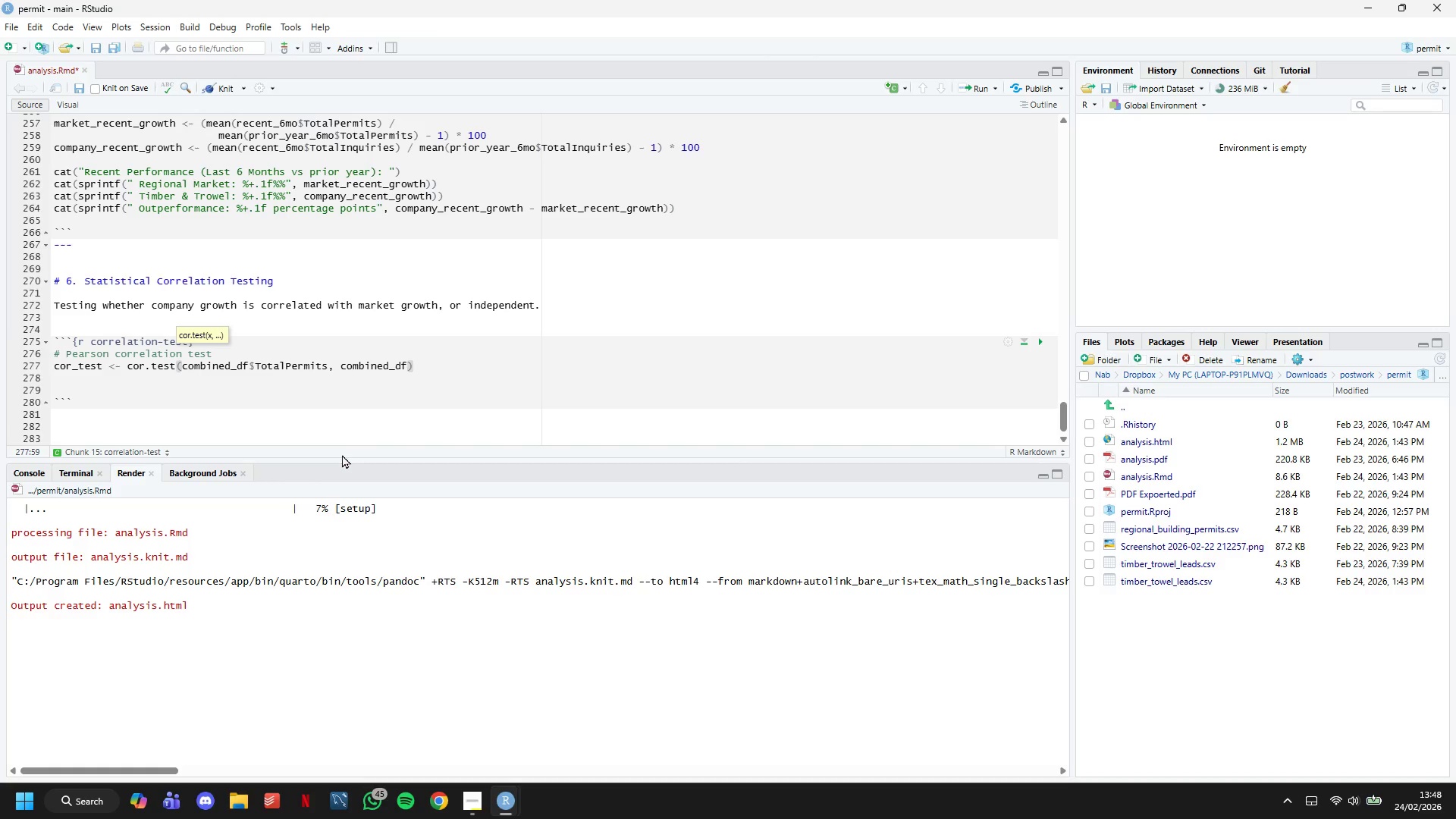 
type(%)
key(Backspace)
type($TotalInquiries)
 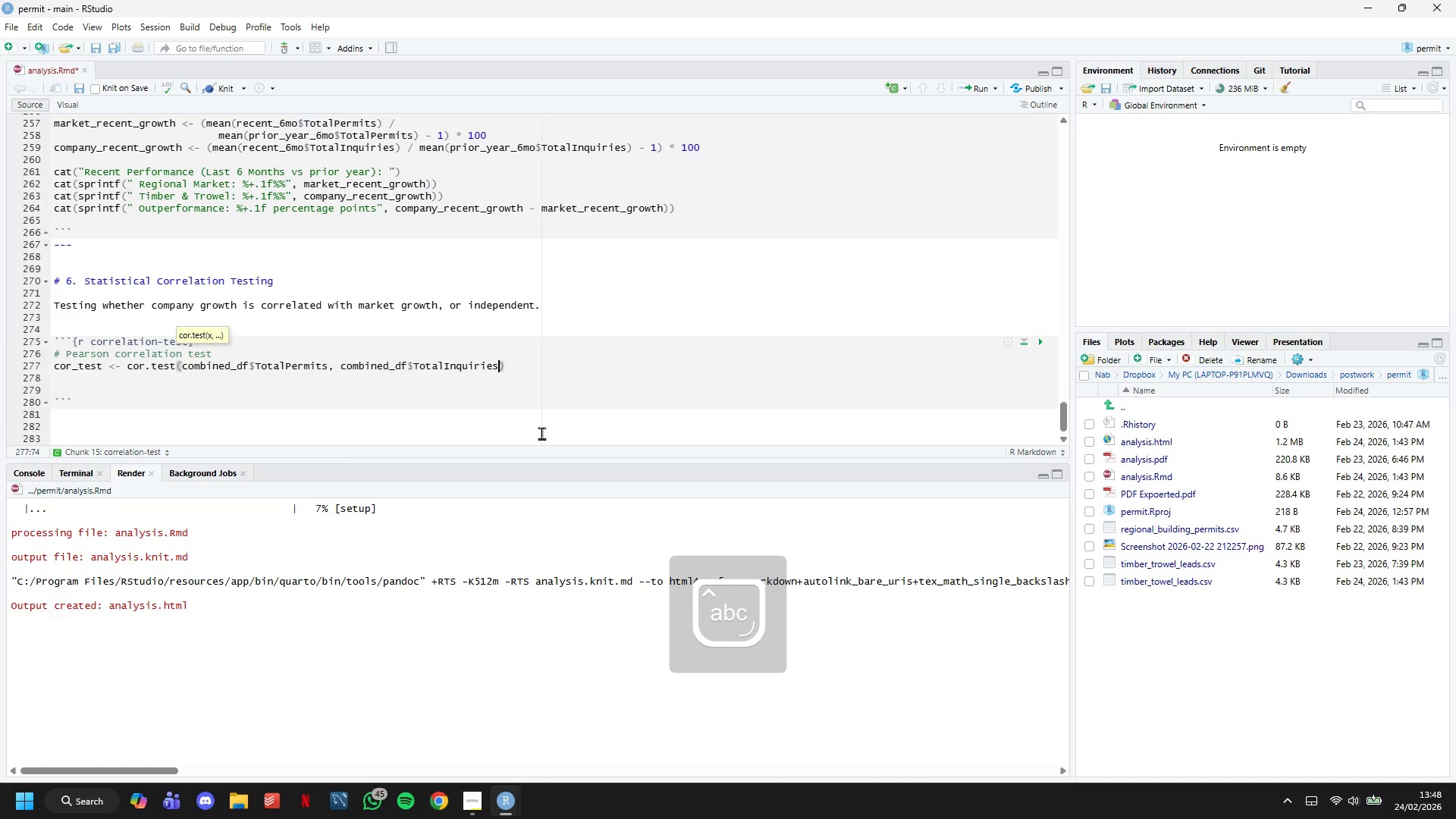 
key(ArrowRight)
 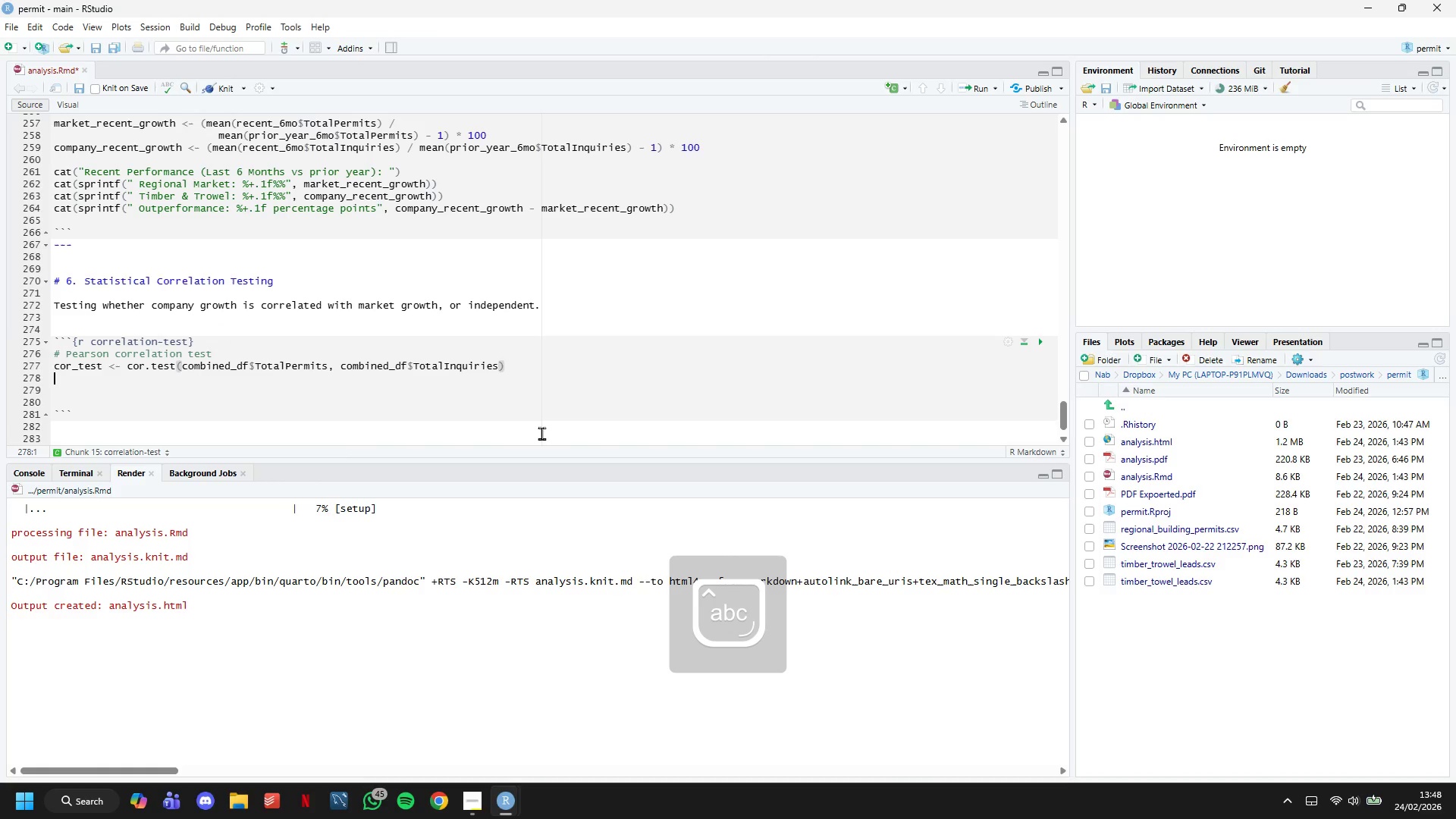 
key(Enter)
 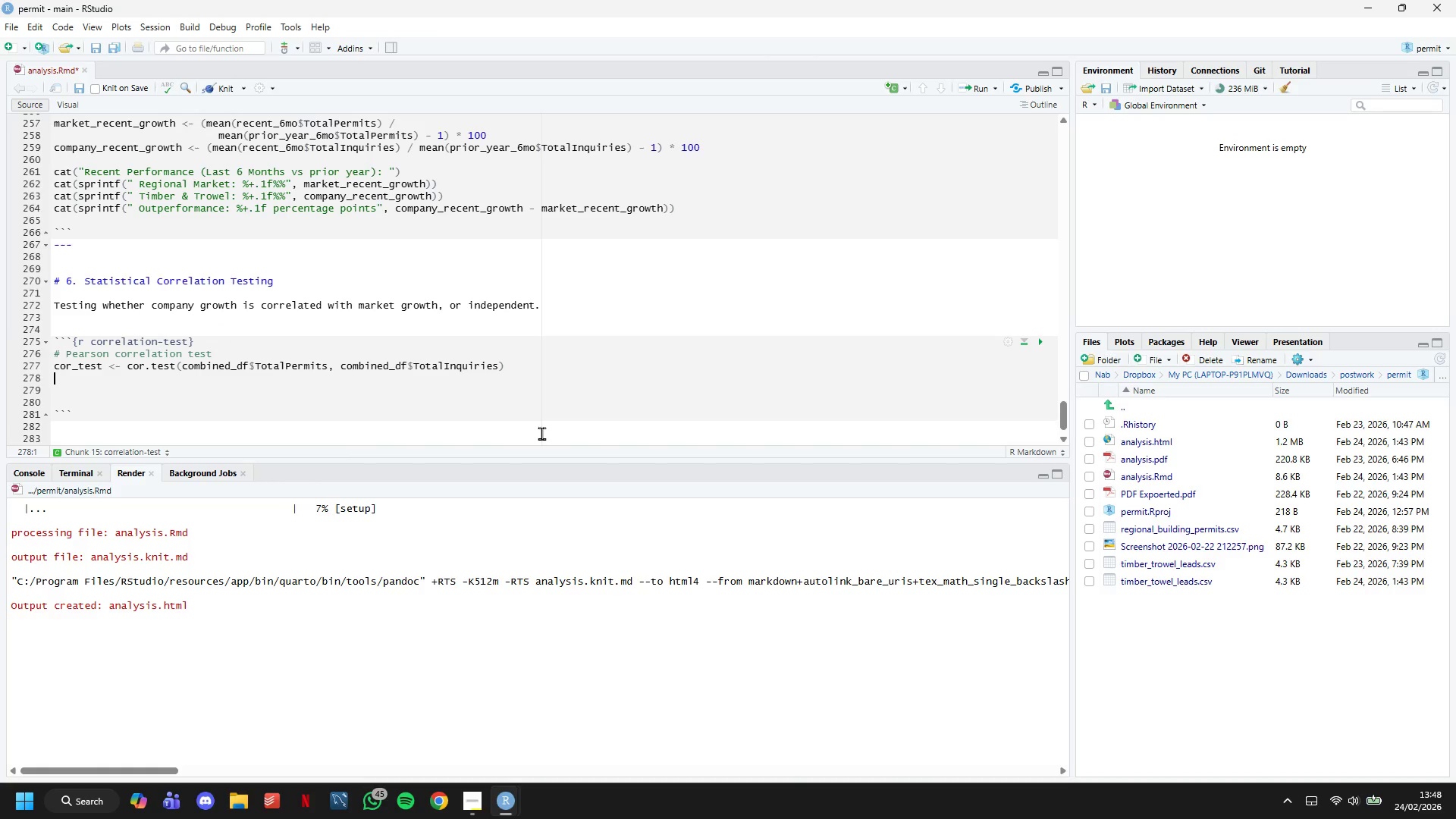 
key(Enter)
 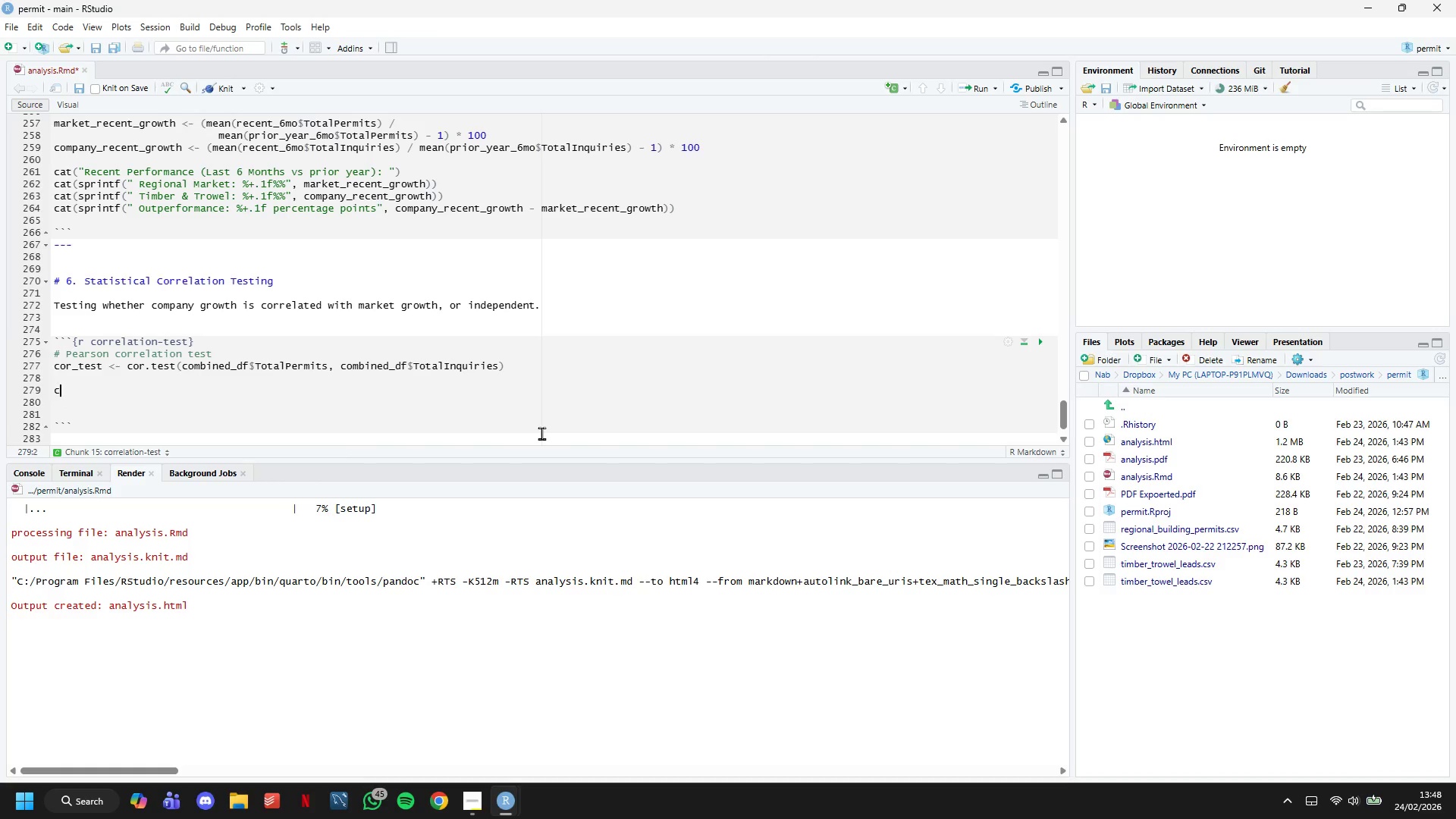 
type(cat()
 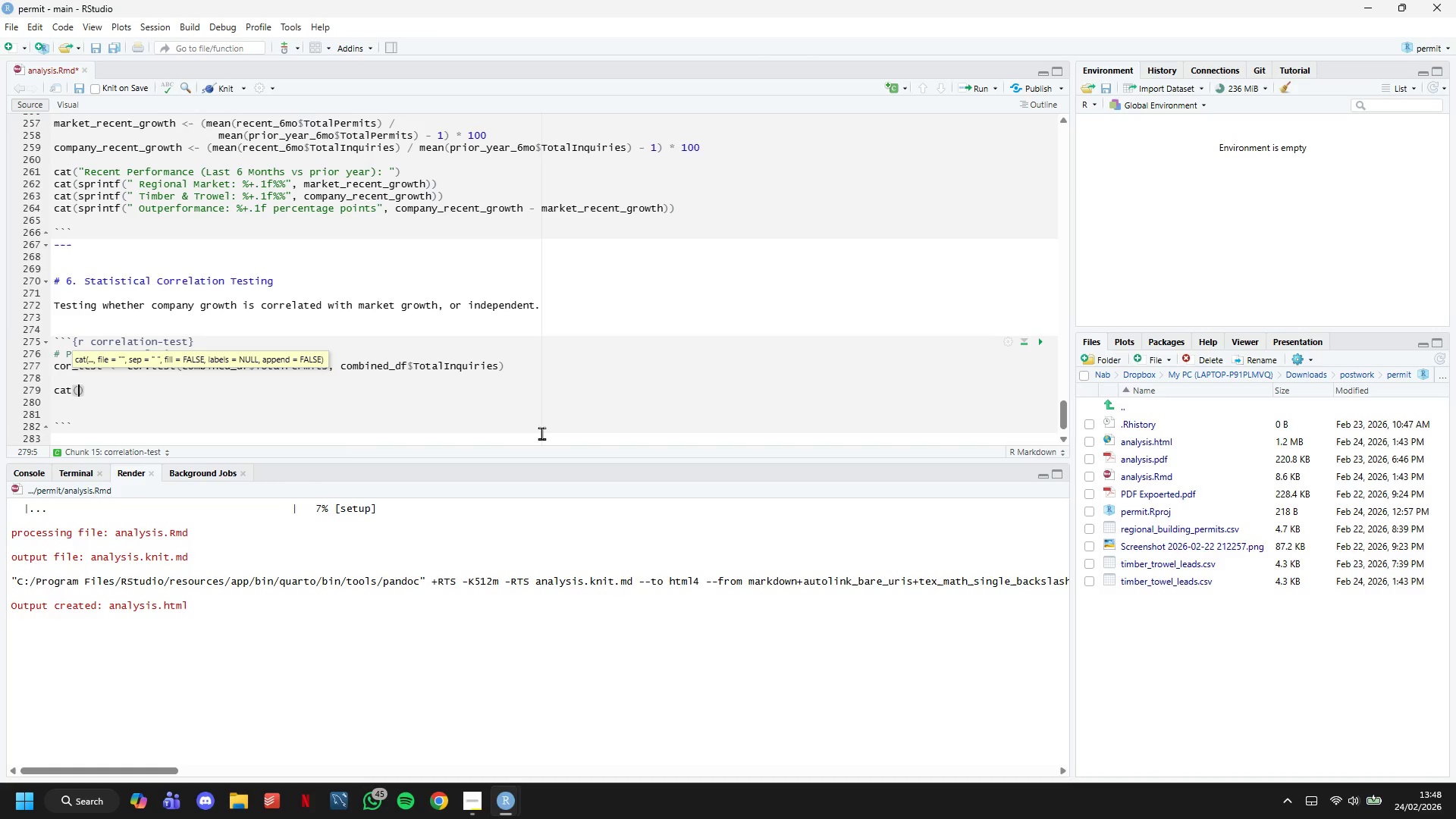 
wait(15.06)
 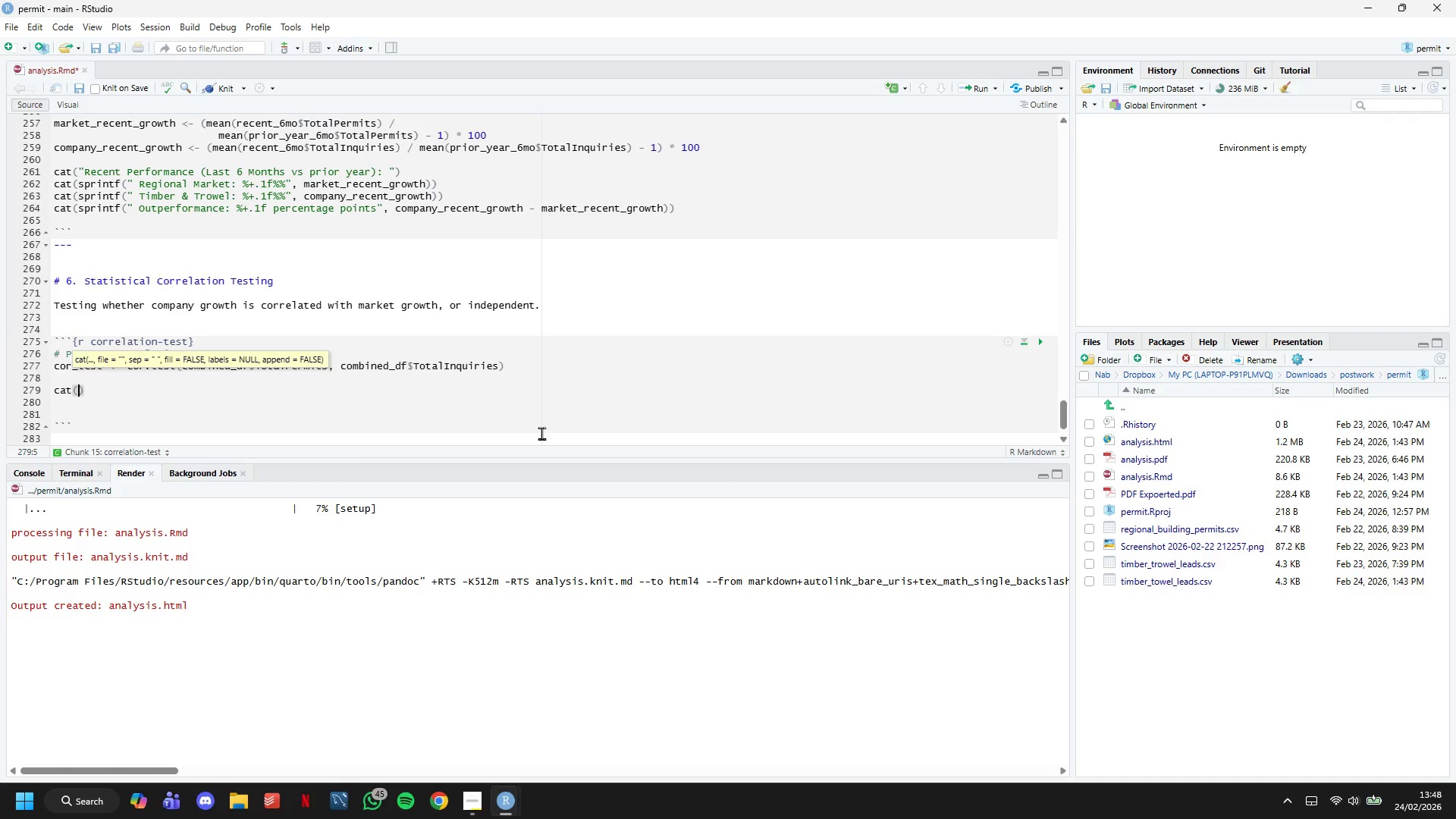 
type("Market-Company Correlation TestL)
key(Backspace)
type(L\)
key(Backspace)
key(Backspace)
type(:)
 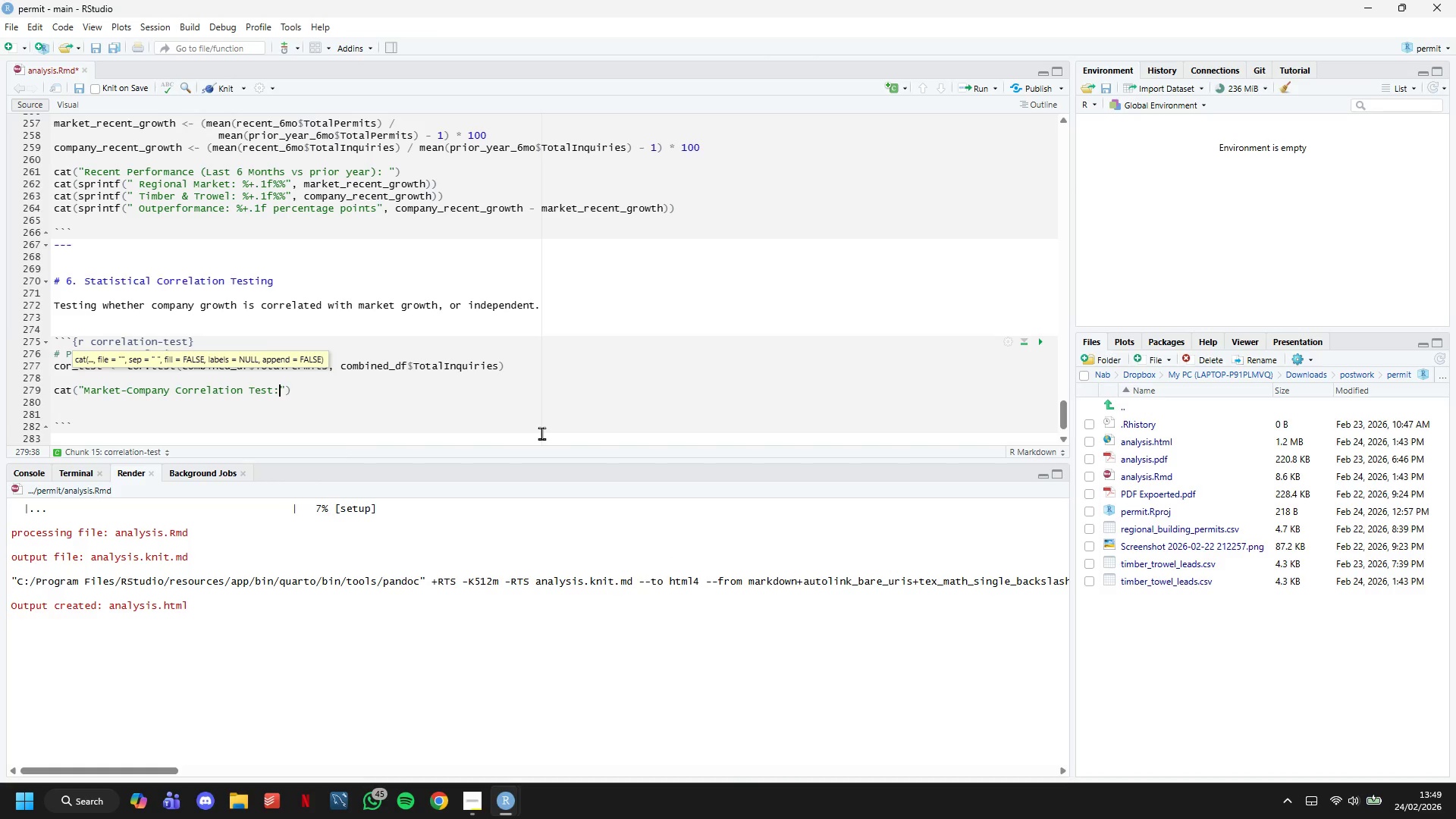 
wait(10.56)
 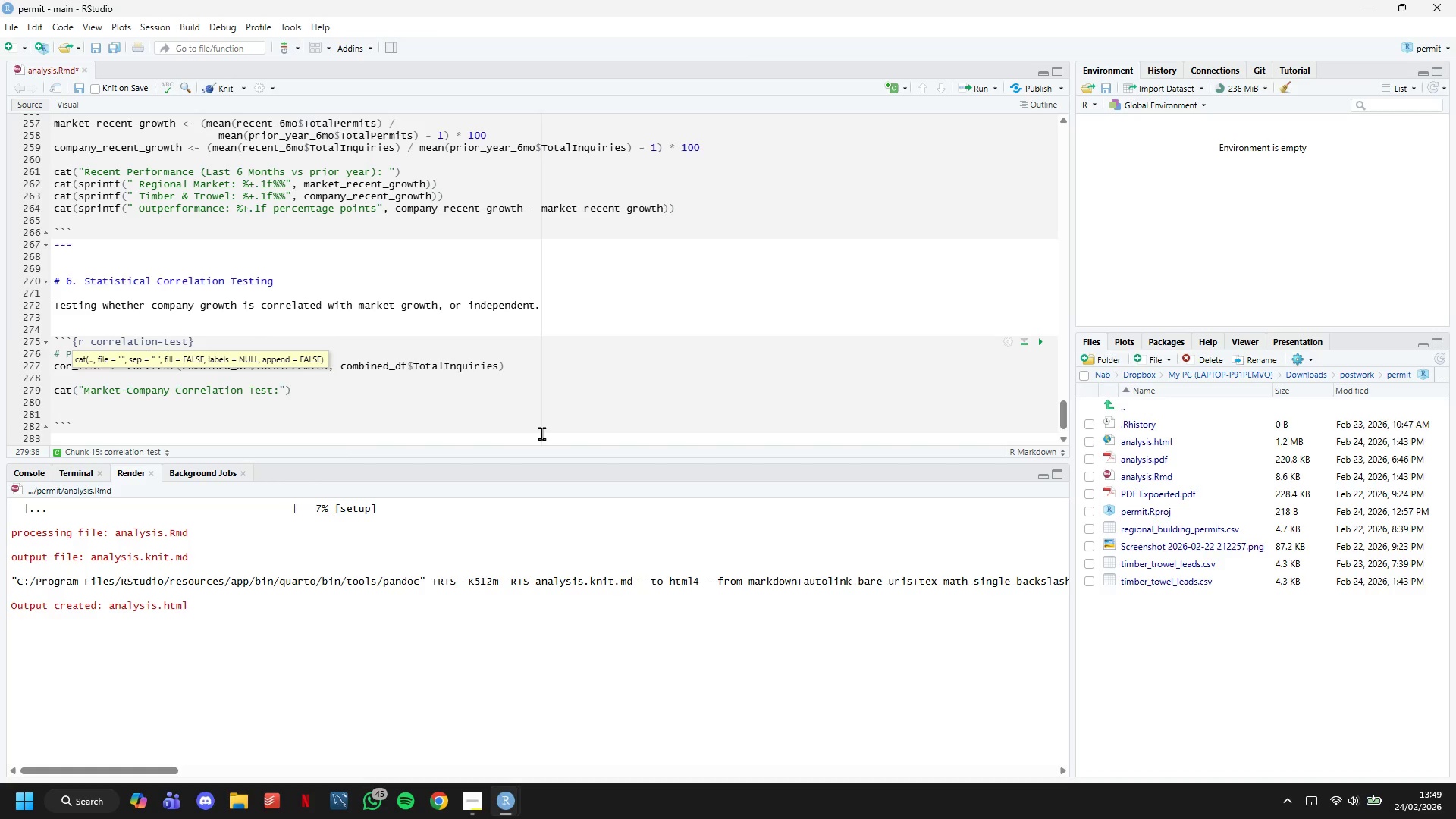 
key(ArrowRight)
 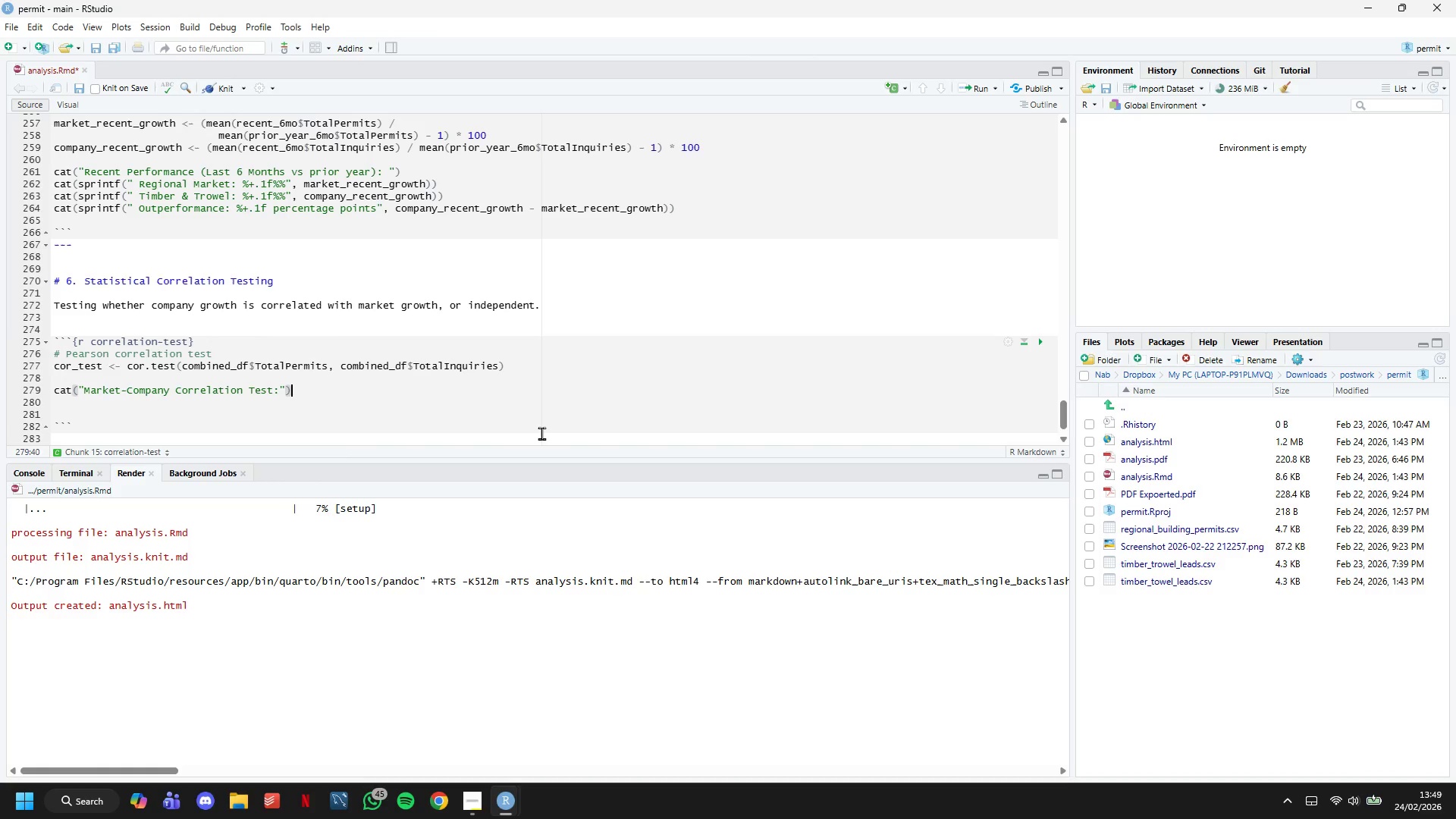 
key(ArrowRight)
 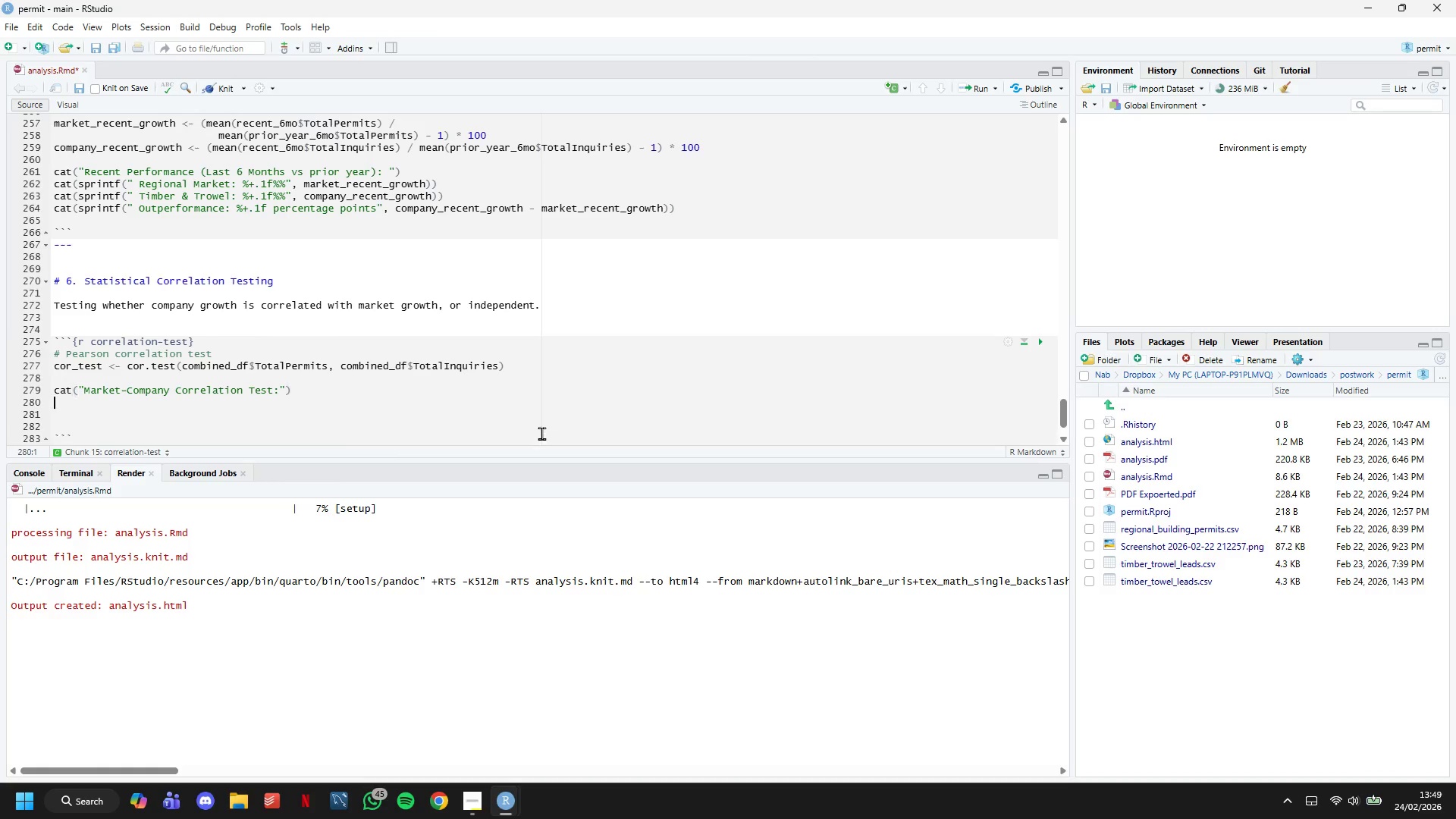 
key(Enter)
 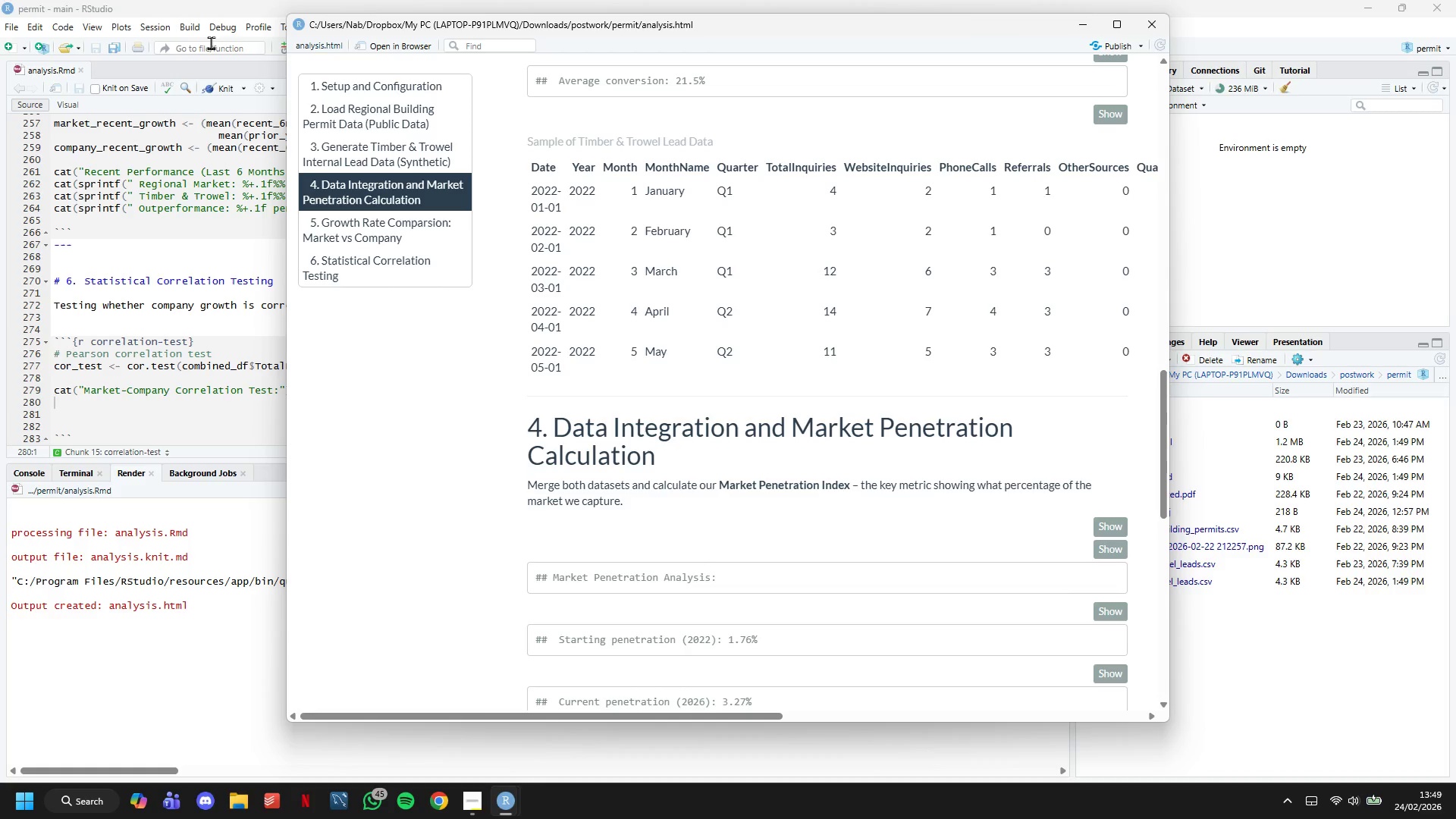 
wait(37.25)
 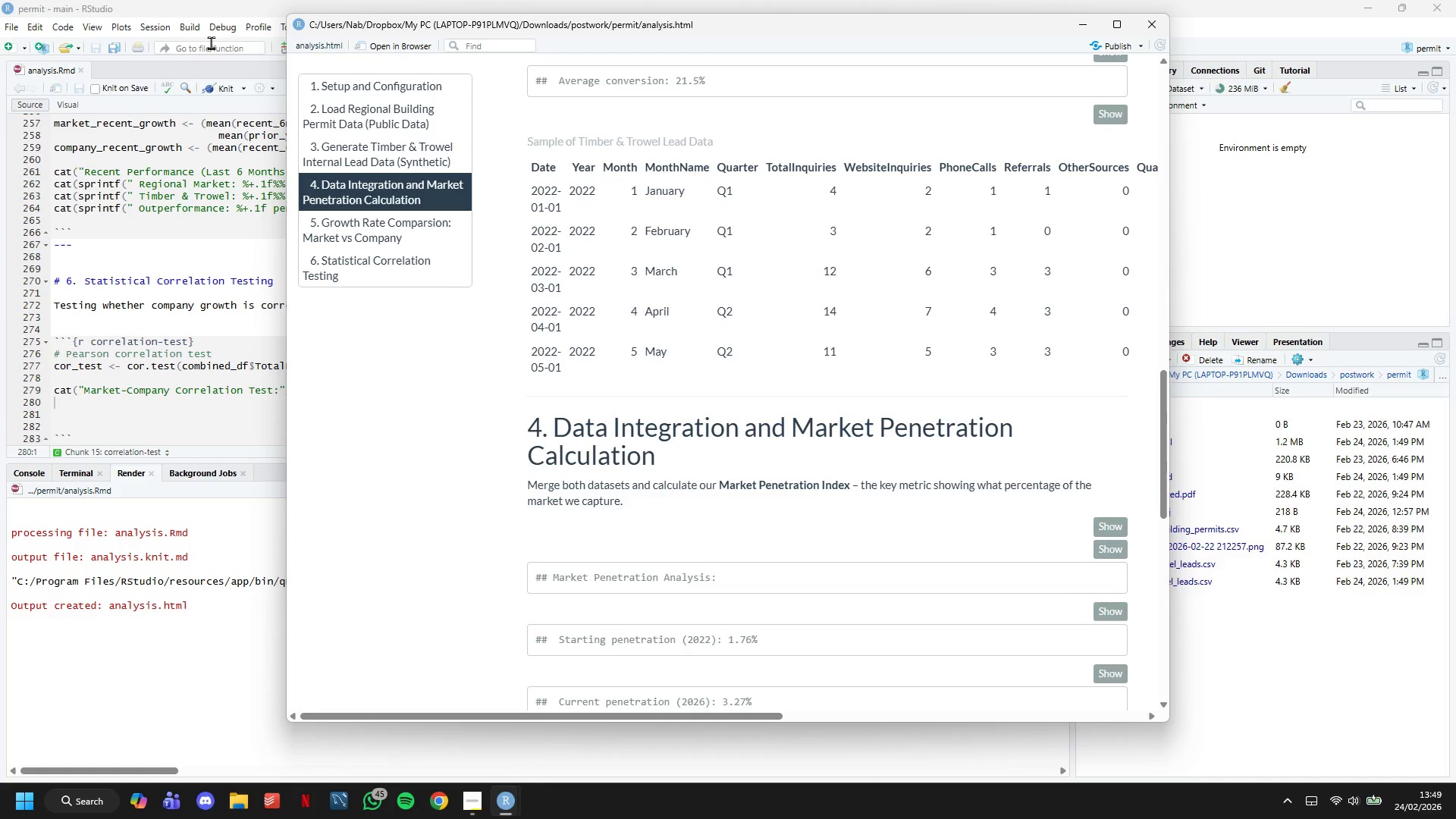 
scroll: coordinate [576, 283], scroll_direction: down, amount: 13.0
 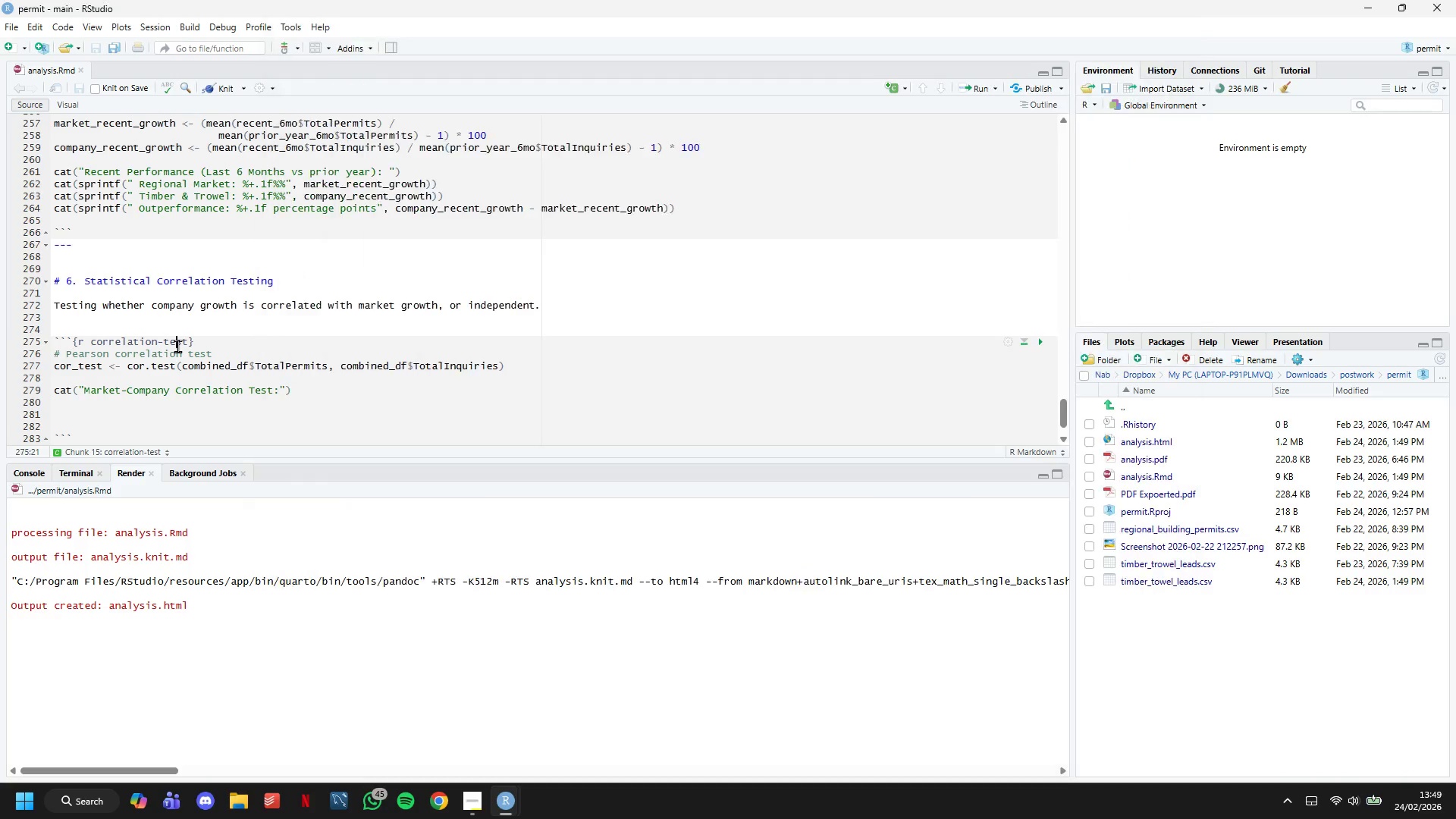 
double_click([205, 414])
 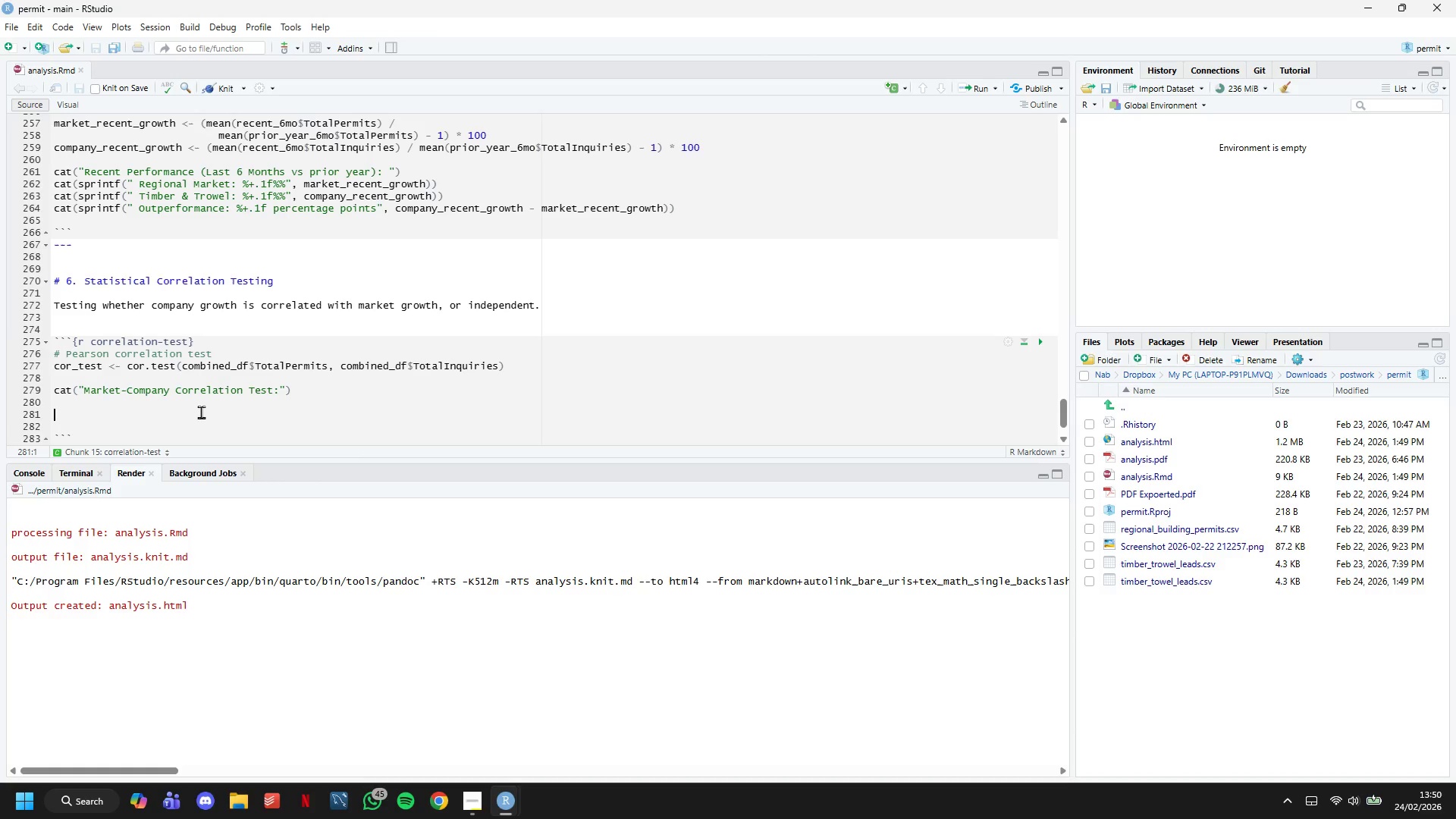 
wait(26.92)
 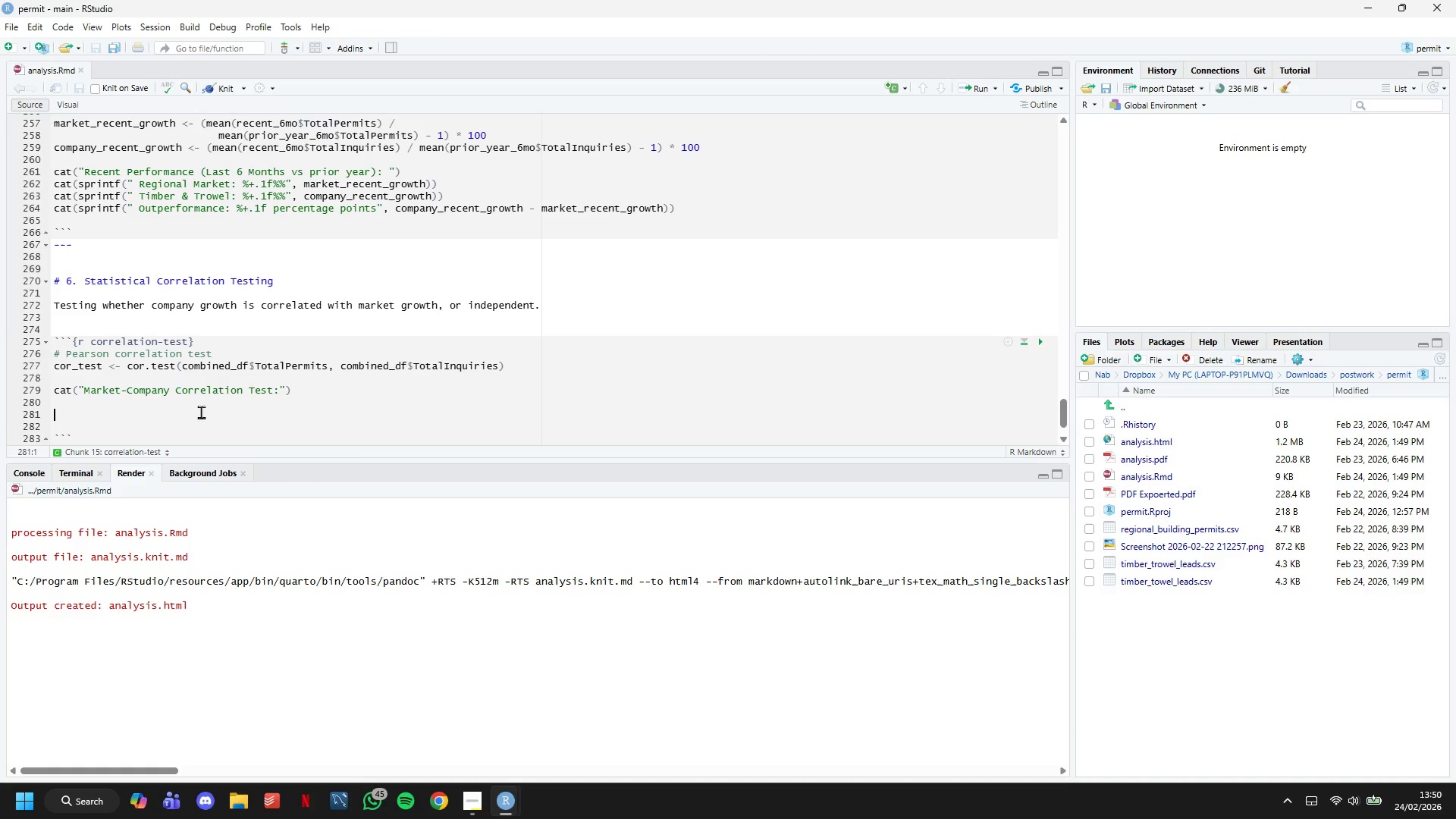 
type(cat(sprintf(" Per)
key(Backspace)
type(arson r: %.3f)
 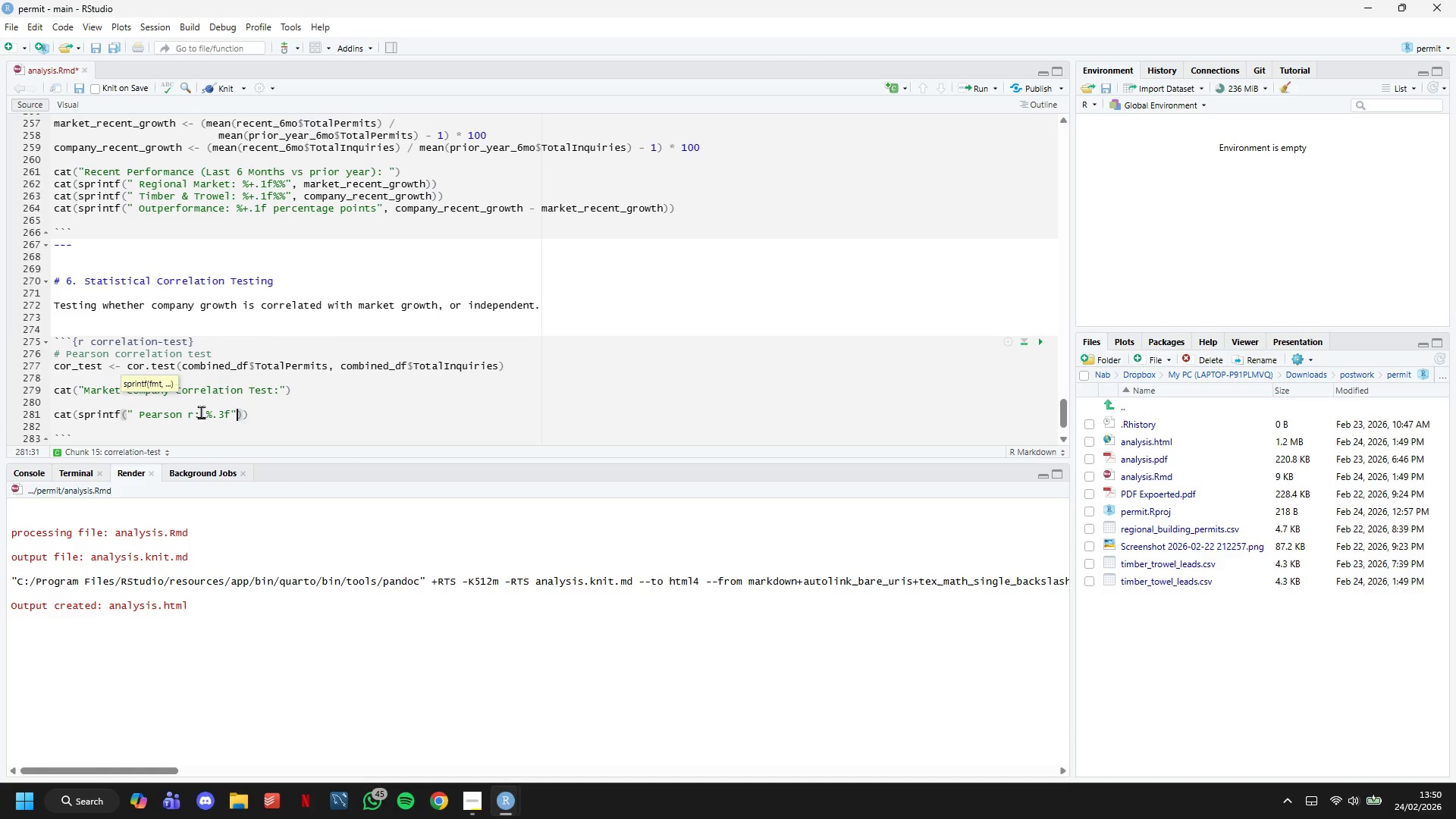 
 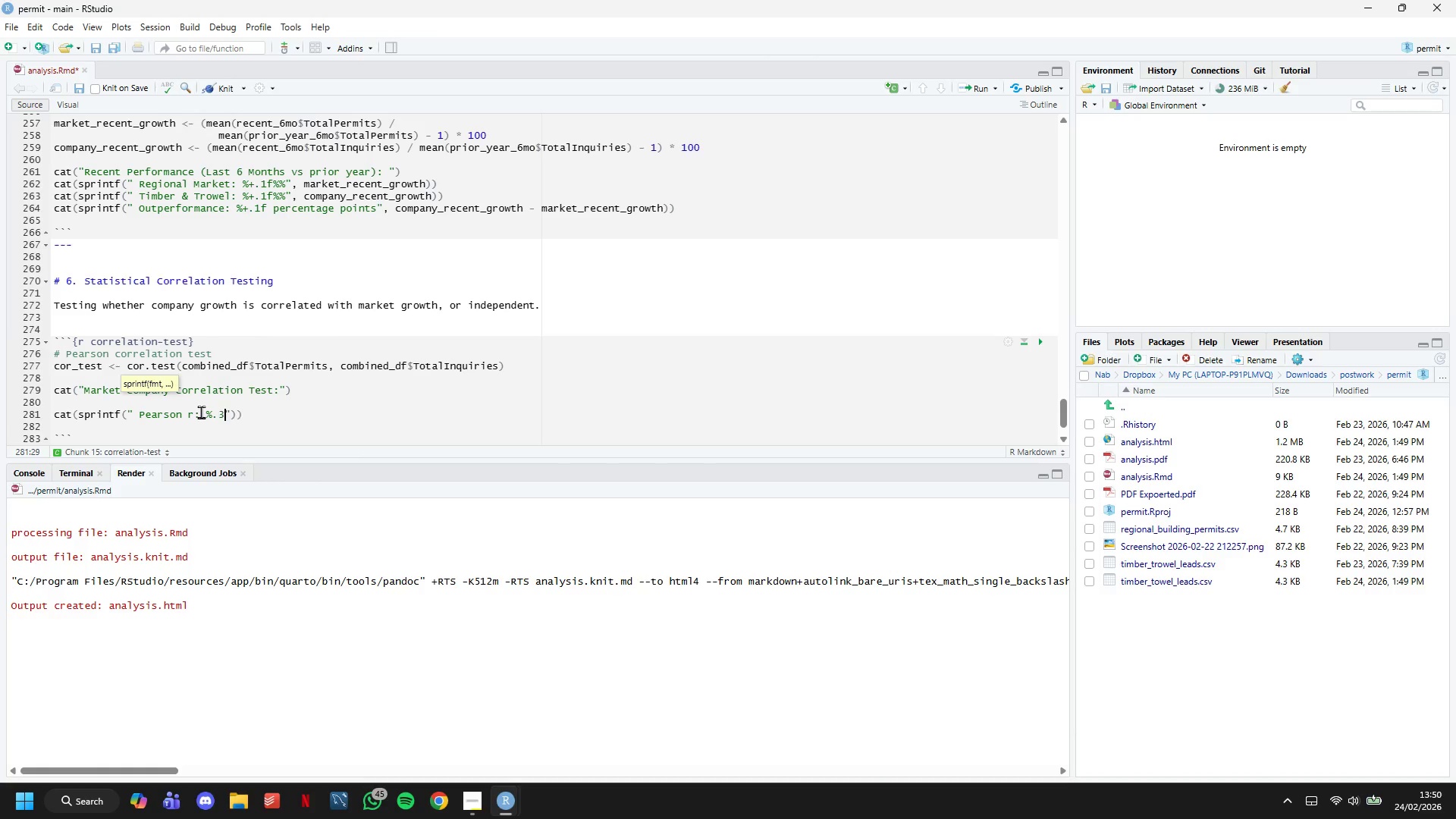 
key(ArrowRight)
 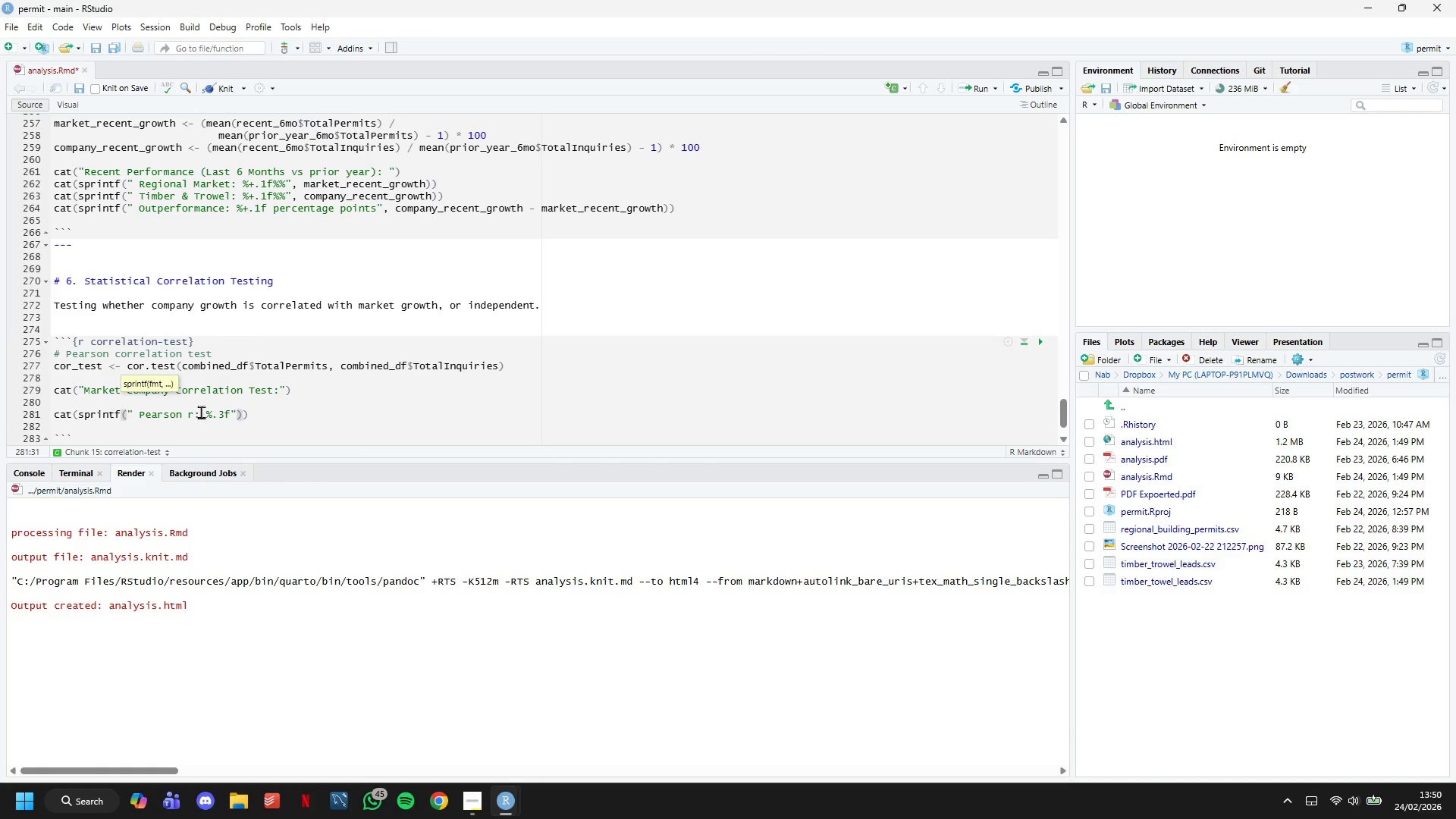 
wait(6.16)
 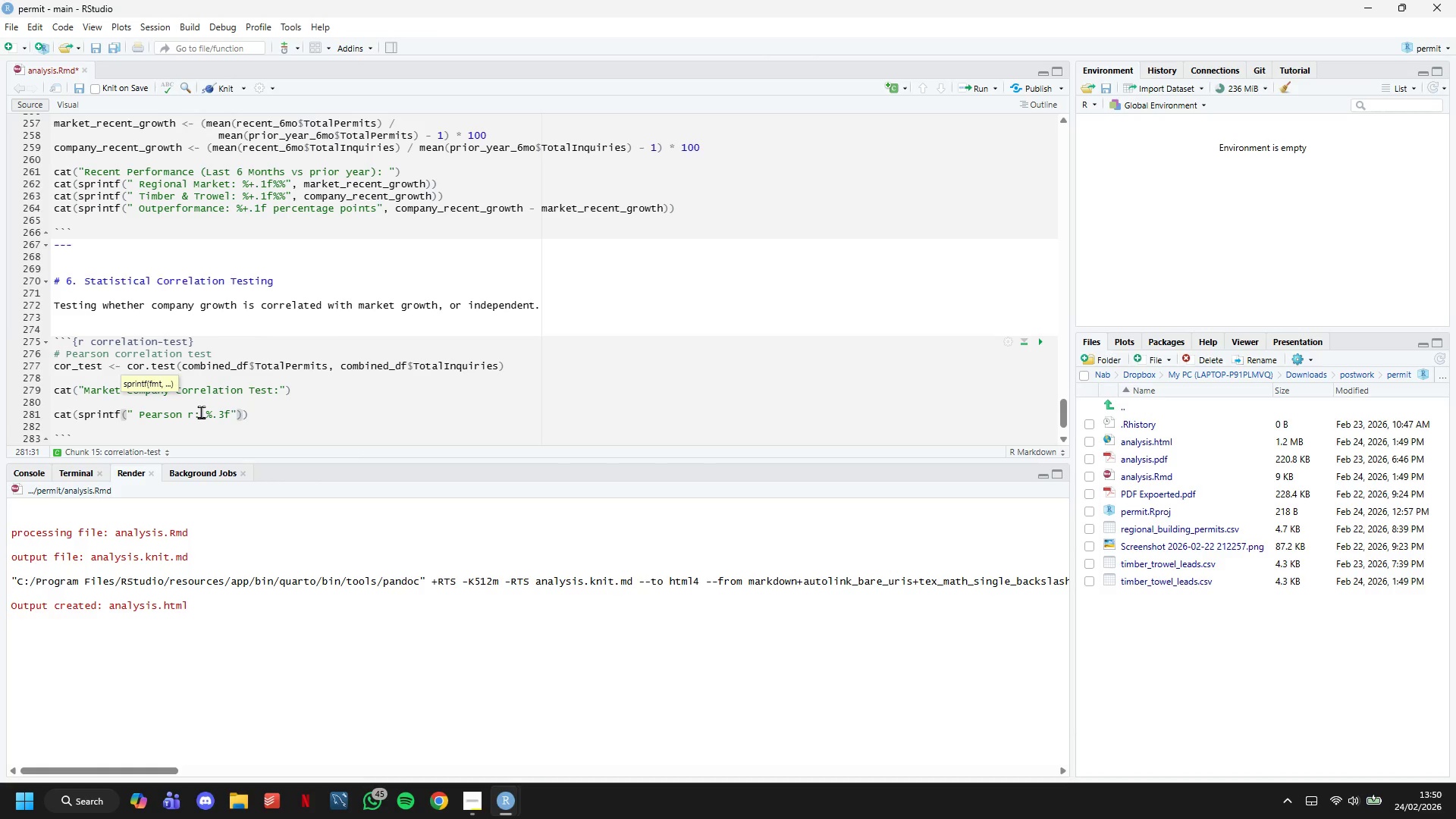 
type(, cor_test%)
key(Backspace)
type($)
 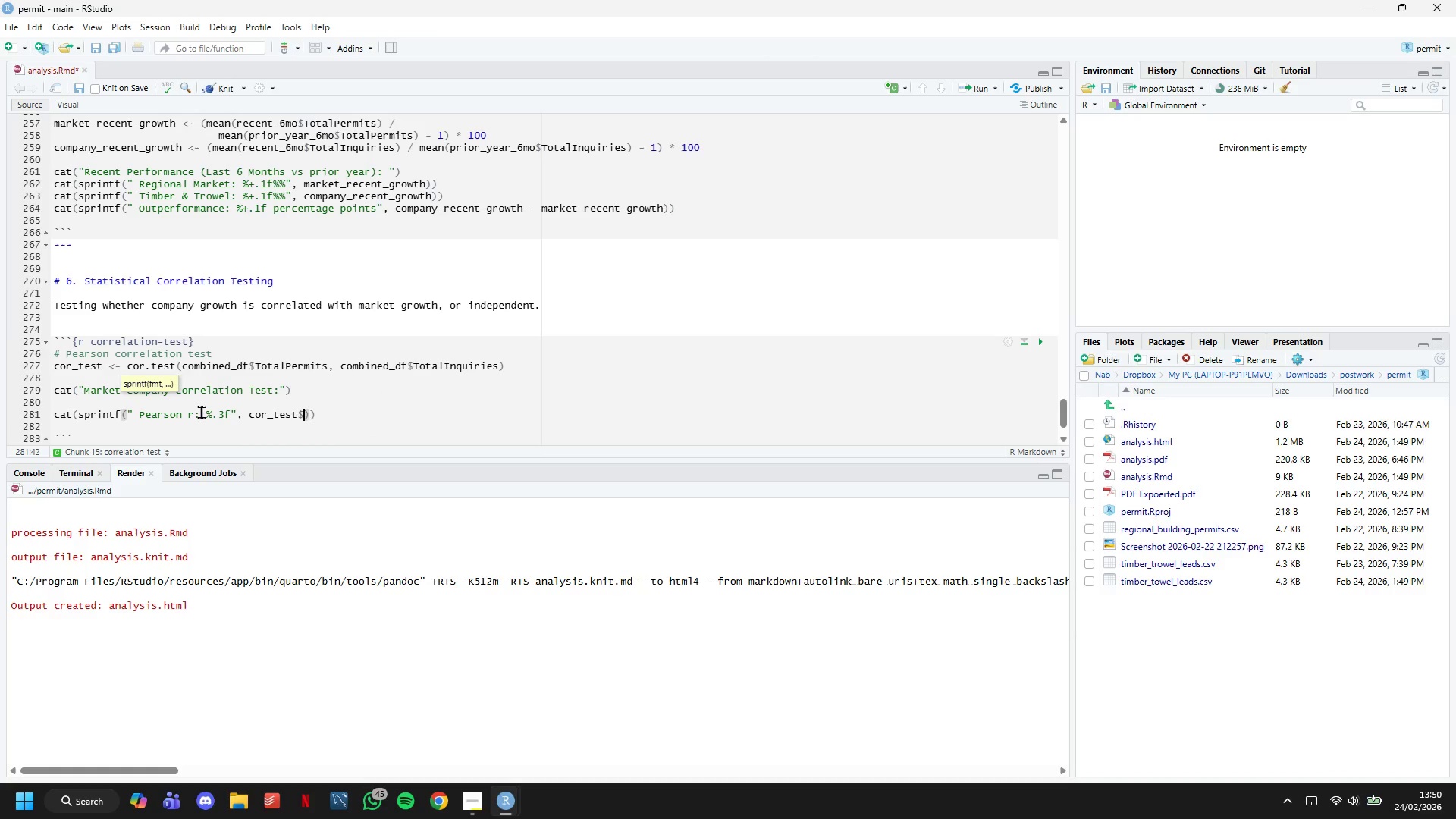 
type(estimate)
 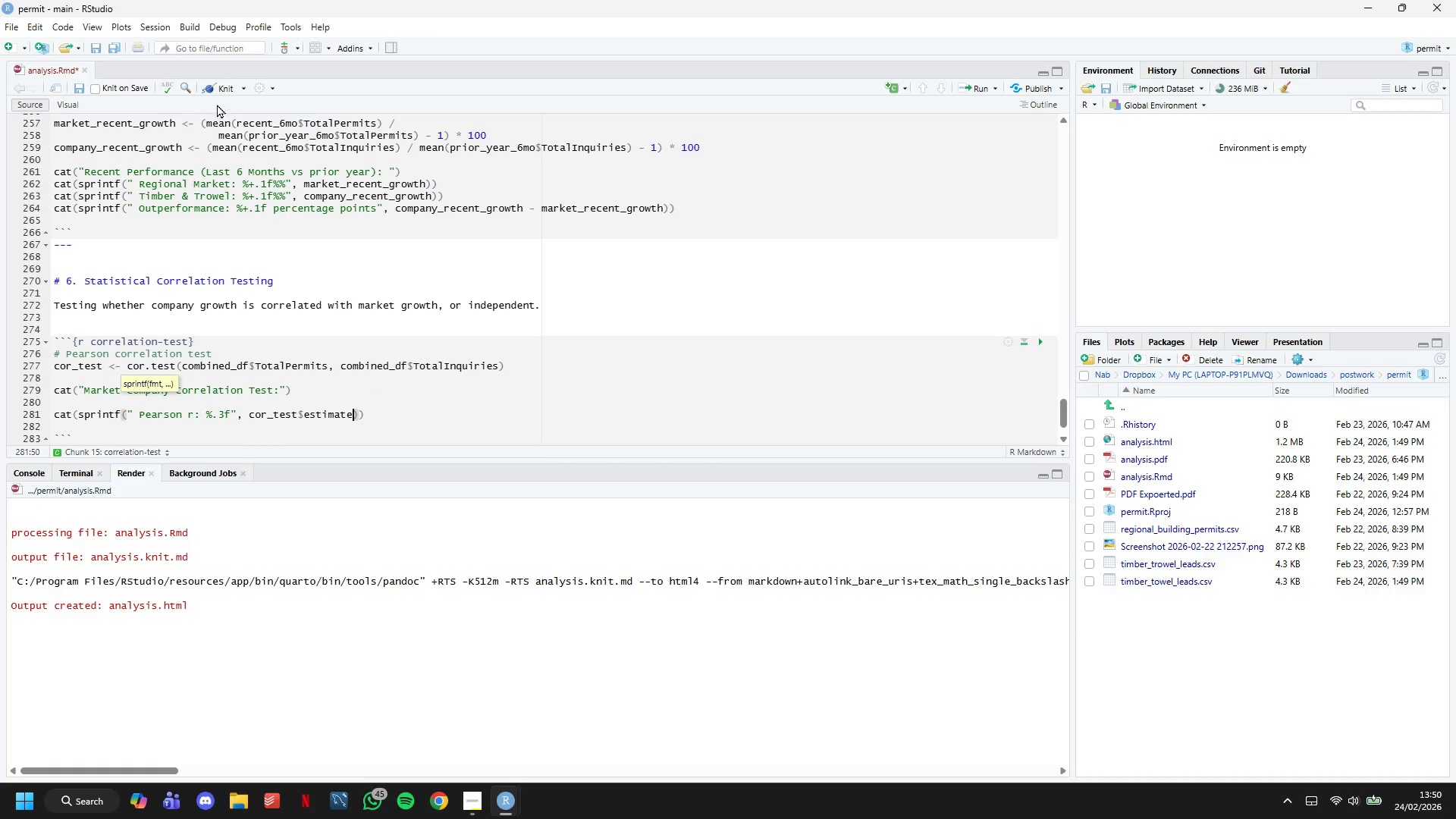 
left_click([221, 80])
 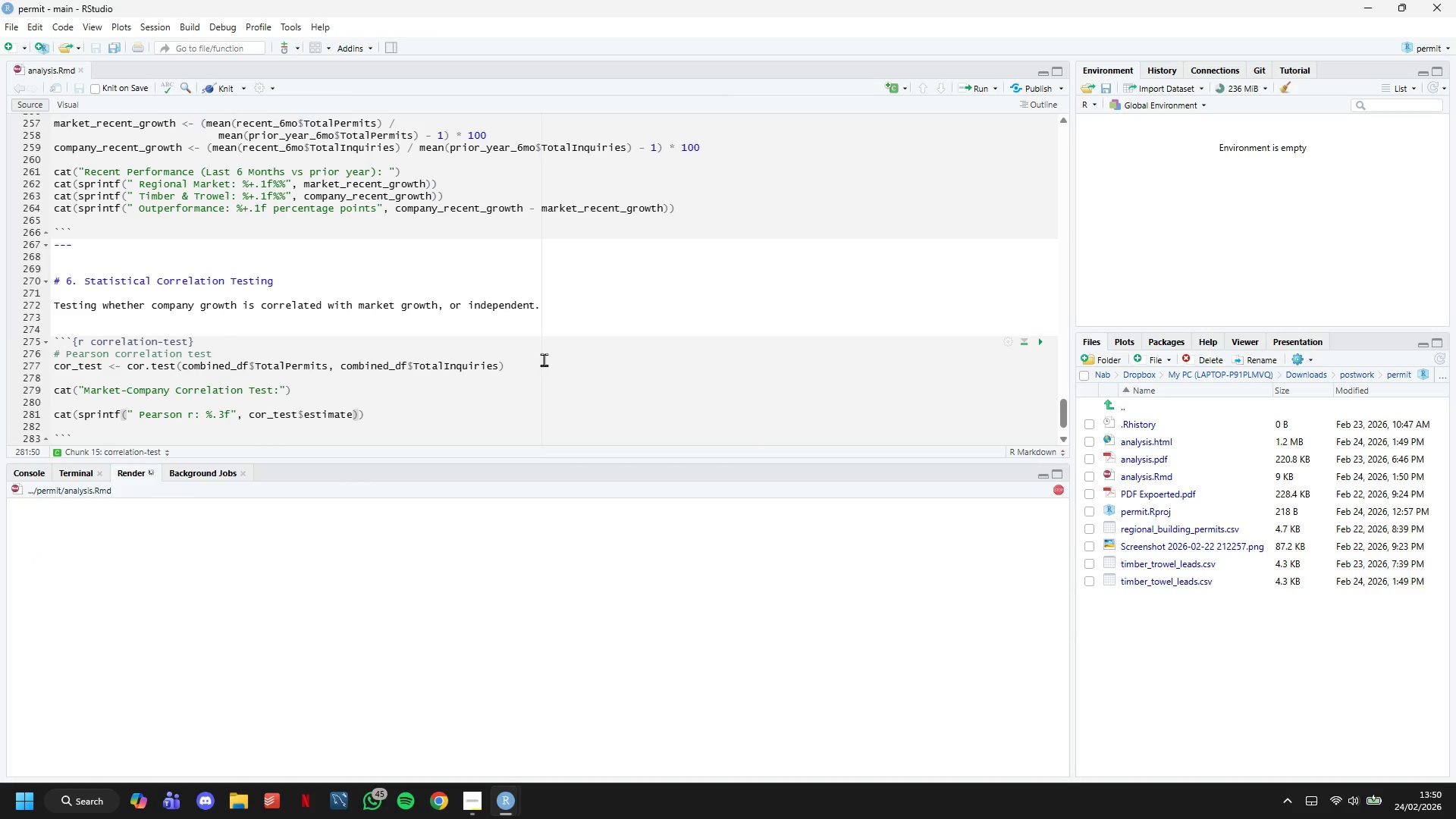 
scroll: coordinate [547, 359], scroll_direction: down, amount: 3.0
 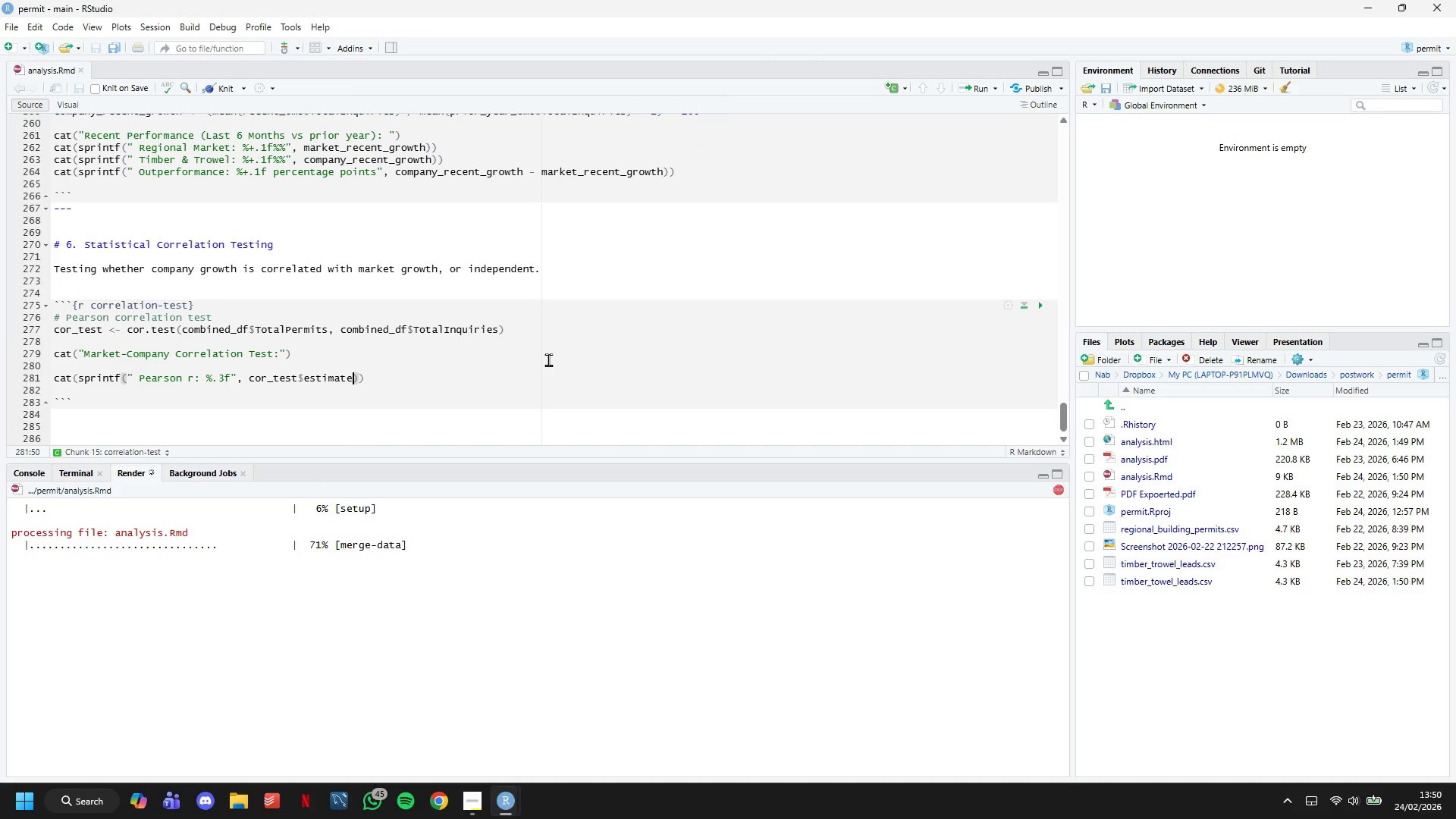 
wait(13.68)
 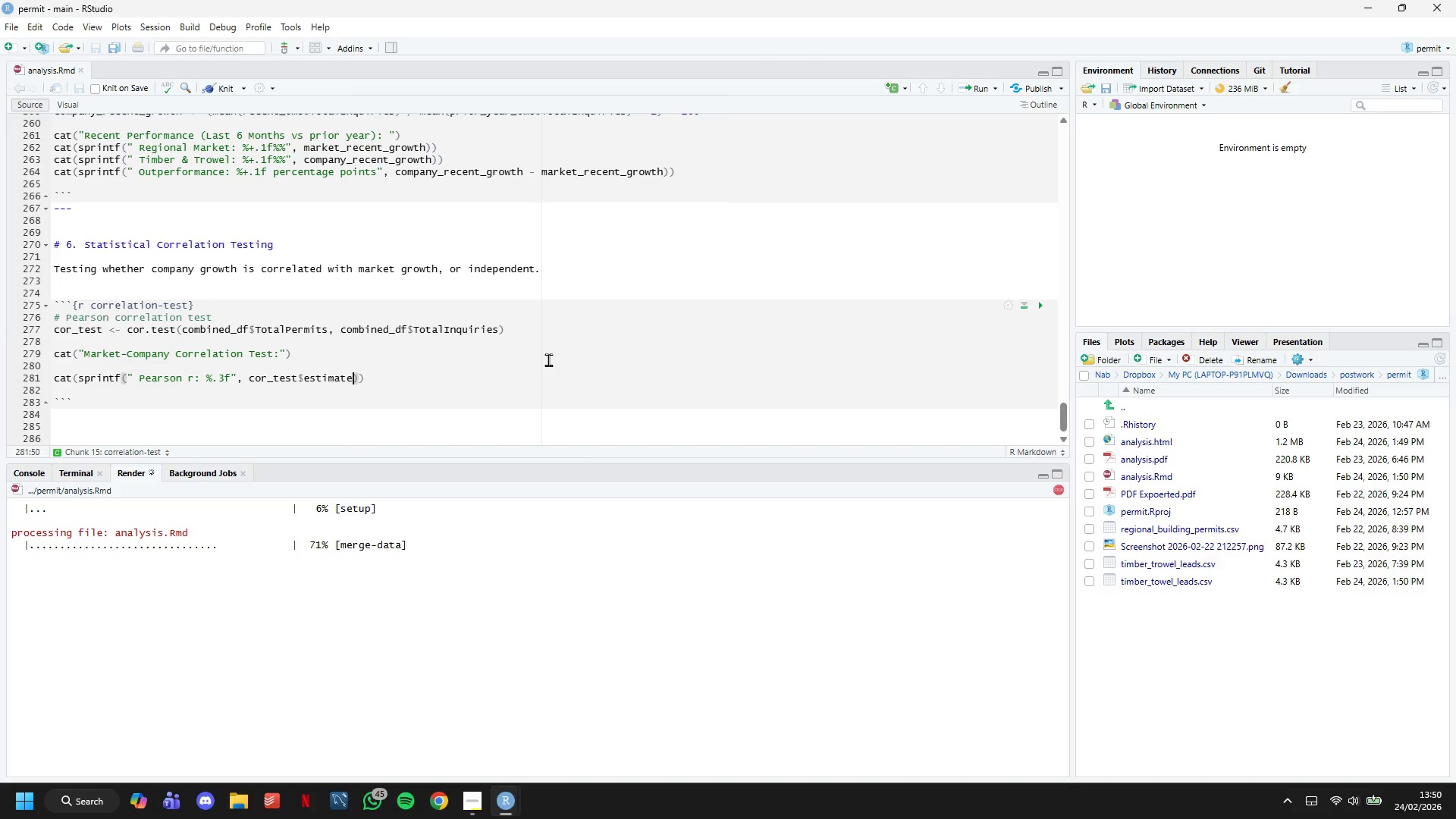 
scroll: coordinate [644, 371], scroll_direction: down, amount: 35.0
 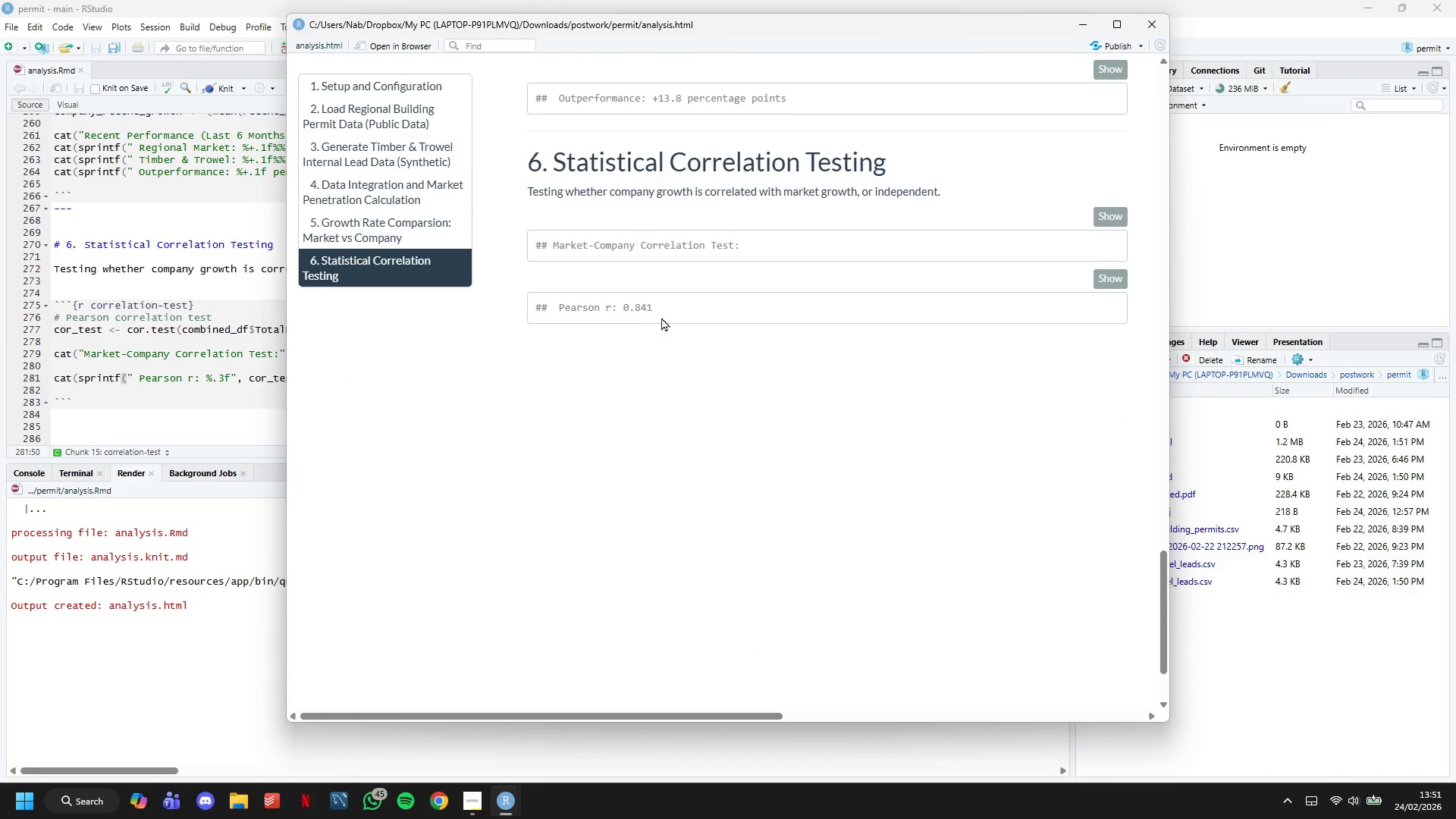 
left_click_drag(start_coordinate=[662, 317], to_coordinate=[484, 332])
 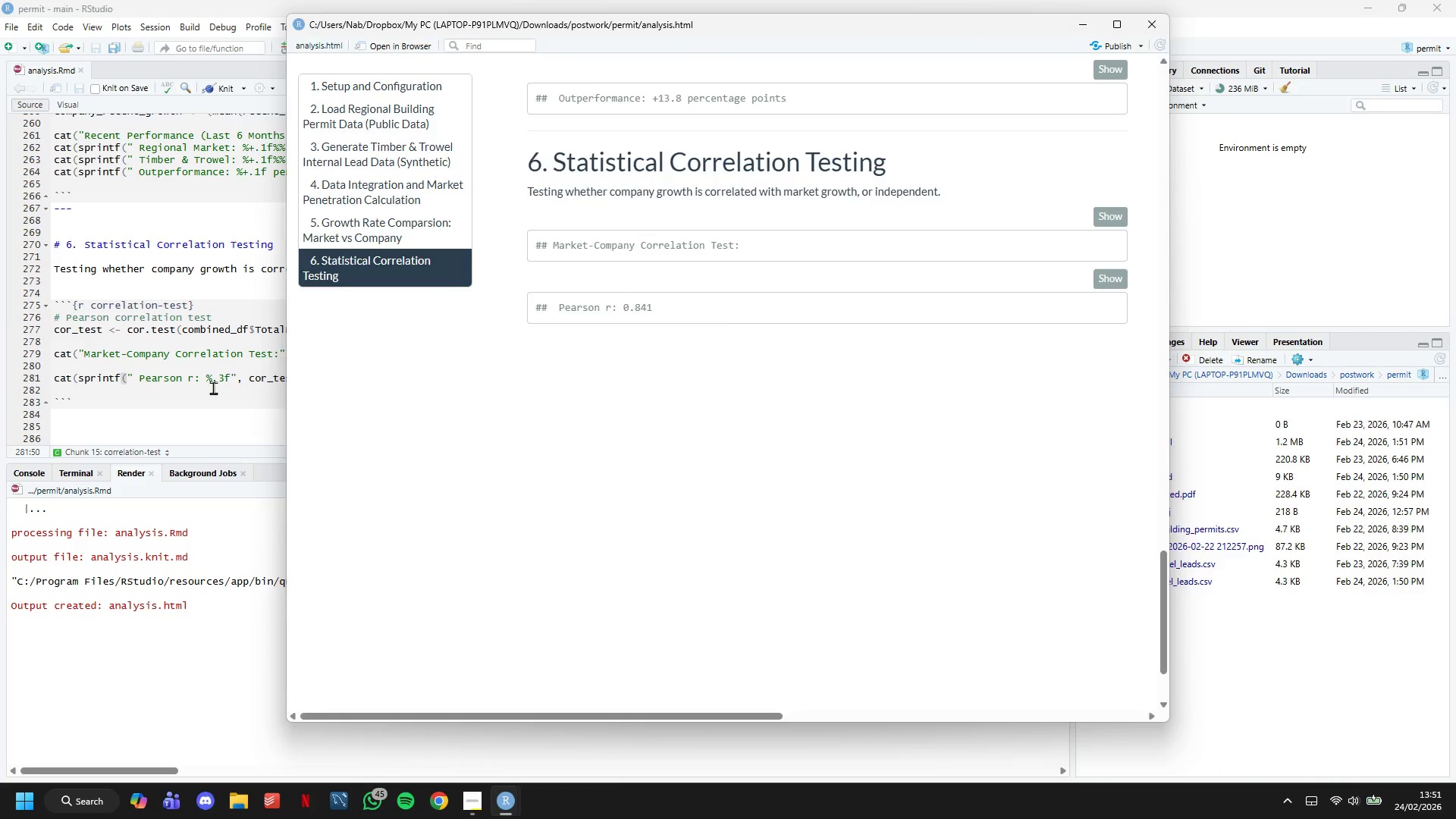 
left_click([212, 388])
 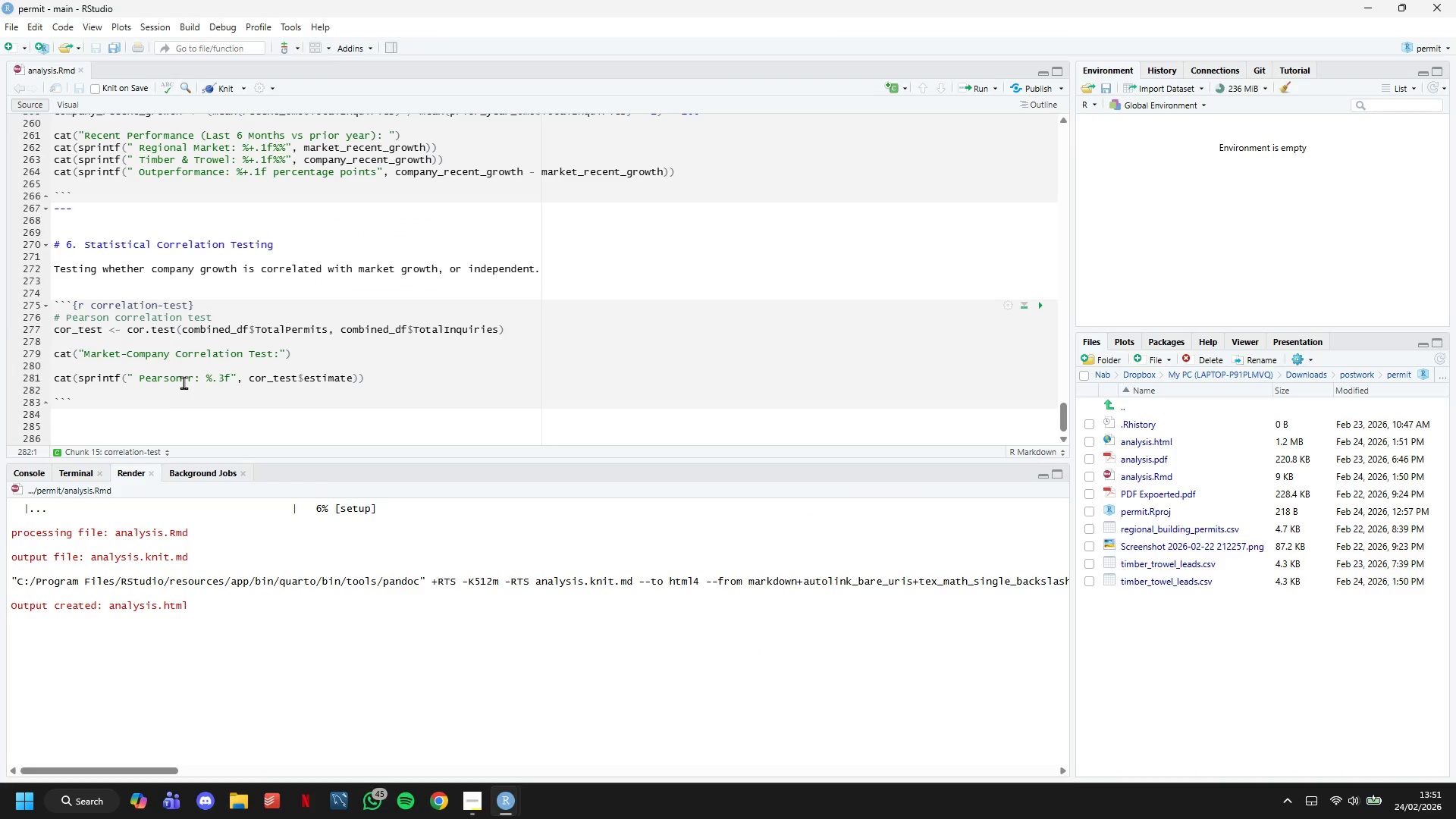 
type(cat(sprintf(" p-valueL)
 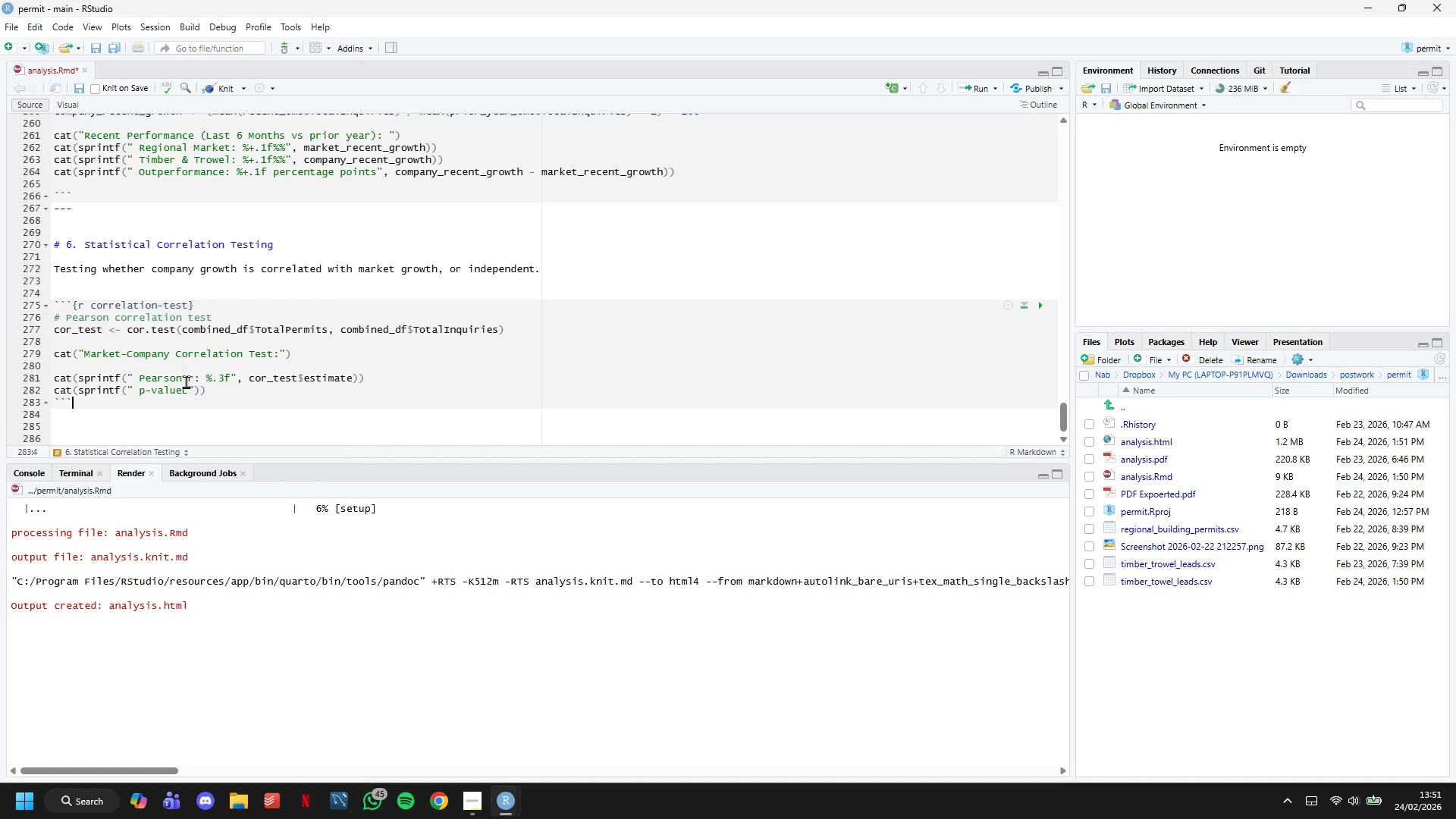 
key(ArrowDown)
 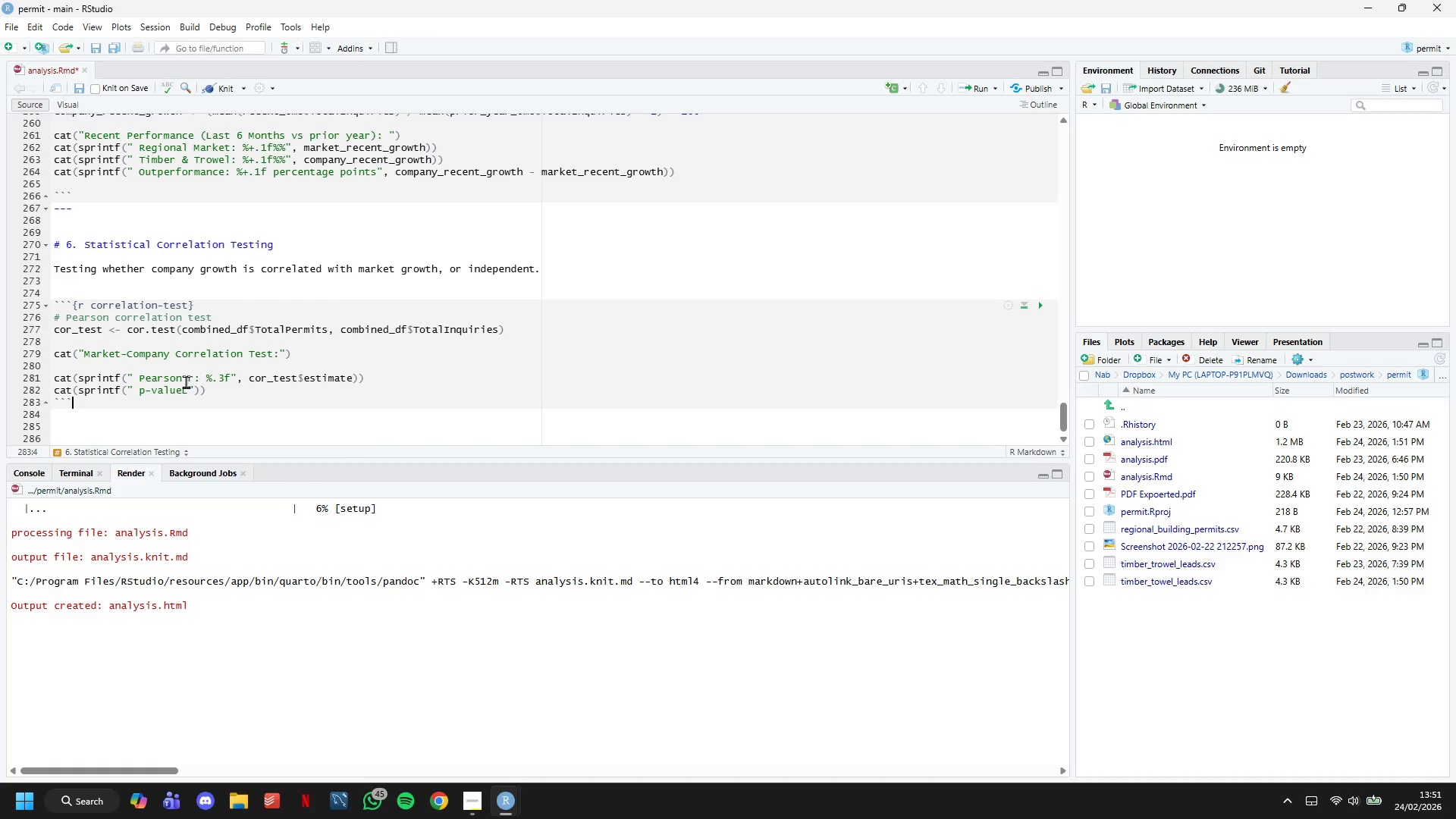 
key(ArrowLeft)
 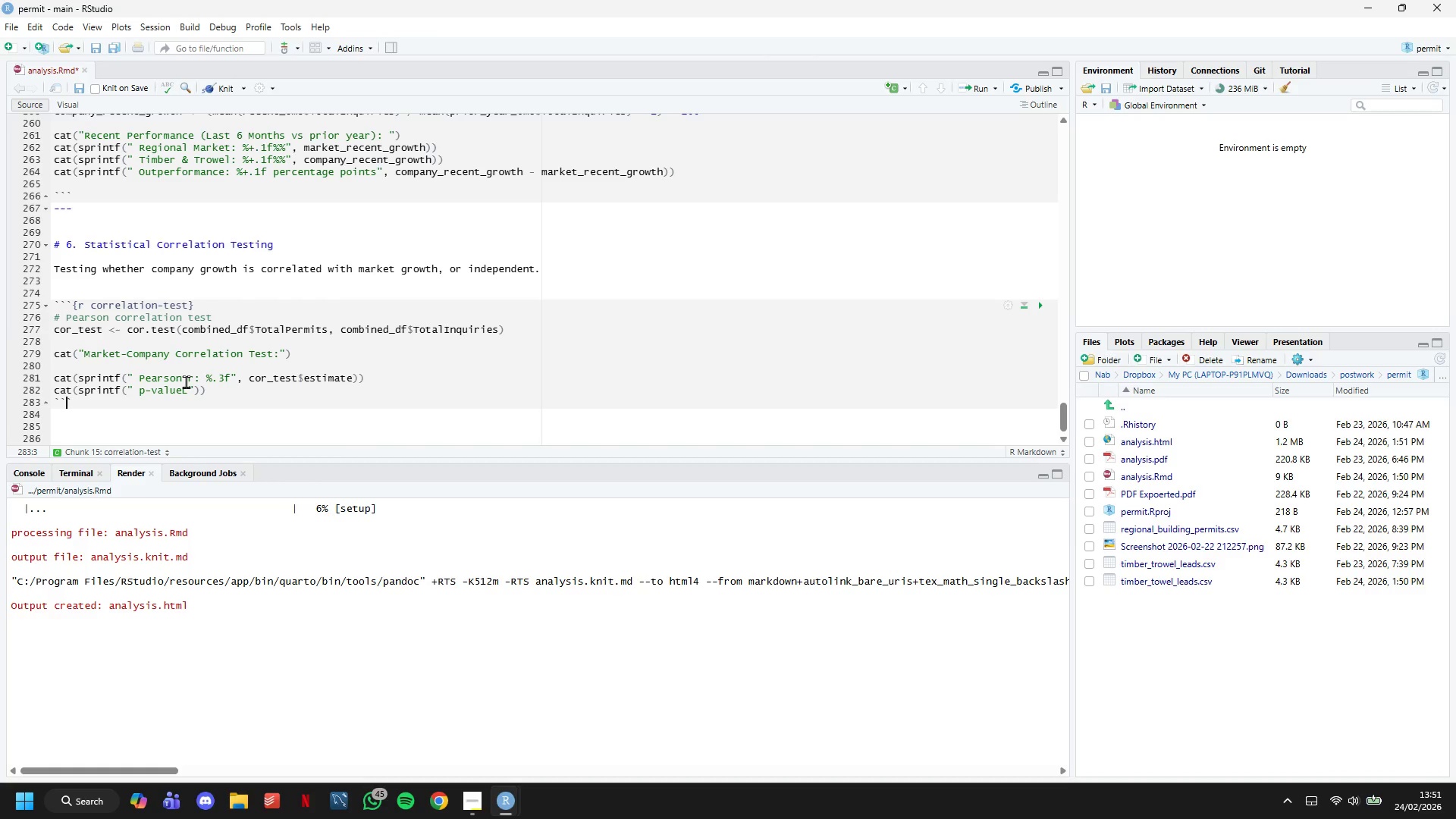 
key(ArrowLeft)
 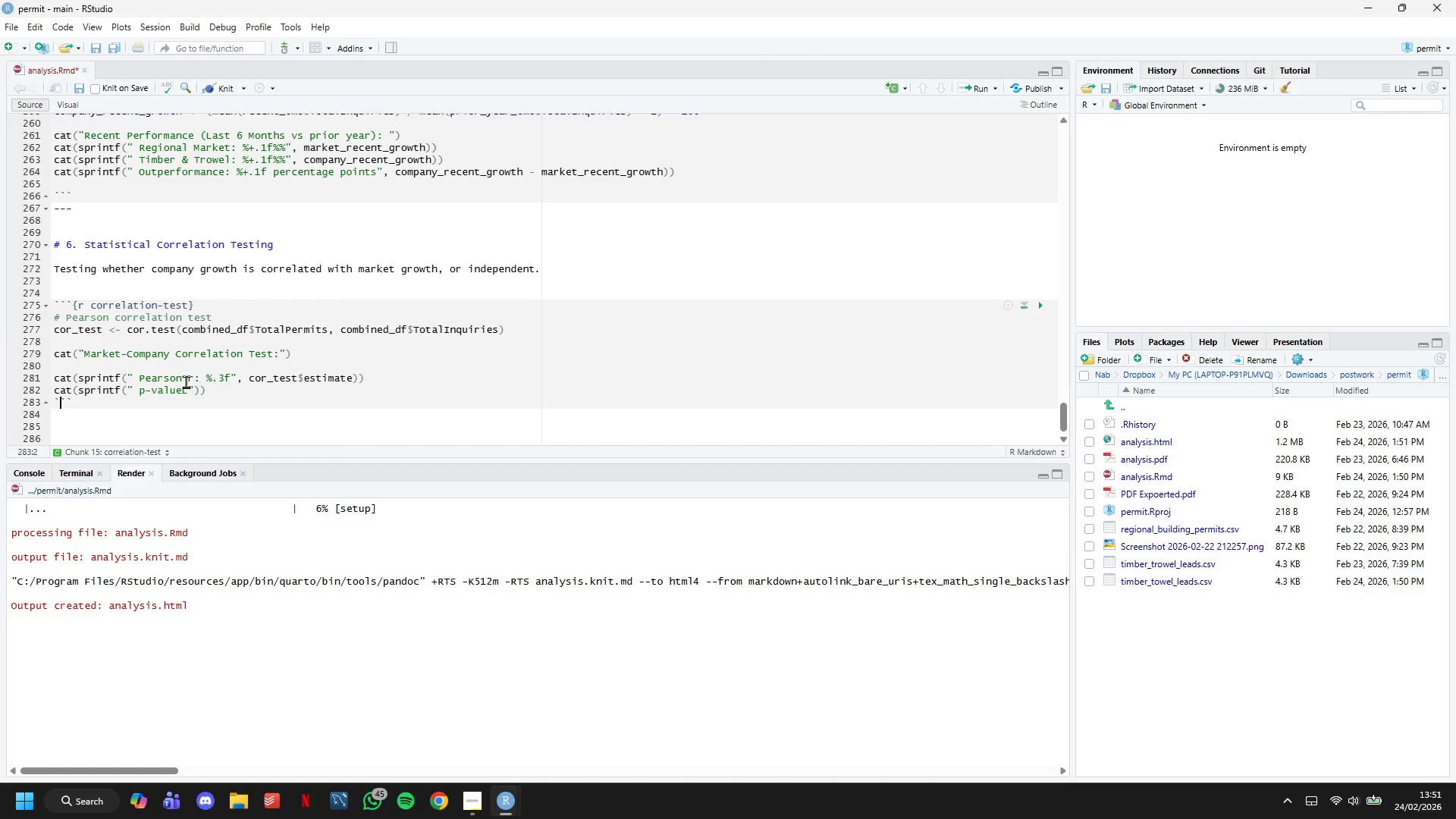 
key(ArrowLeft)
 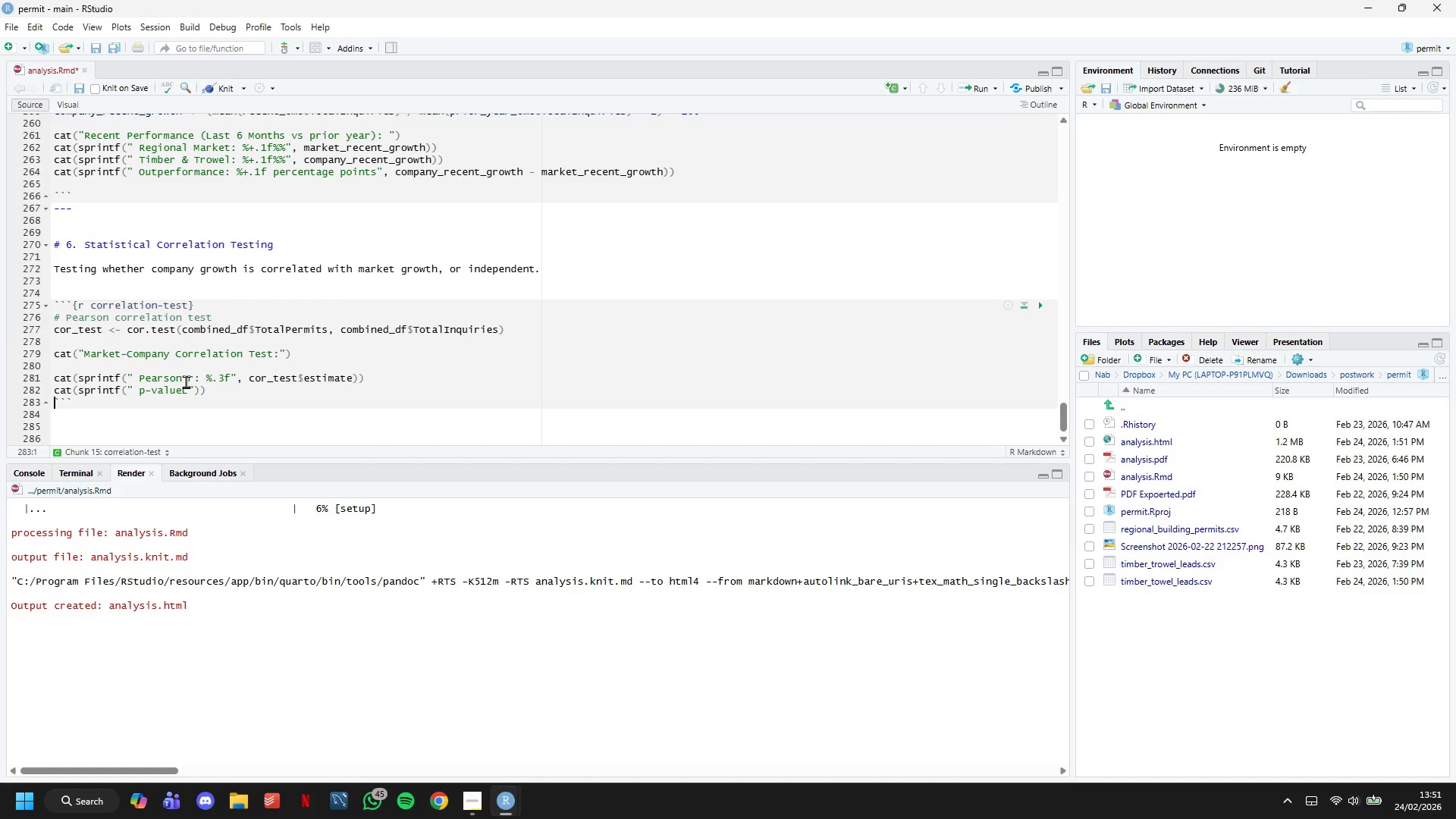 
key(Enter)
 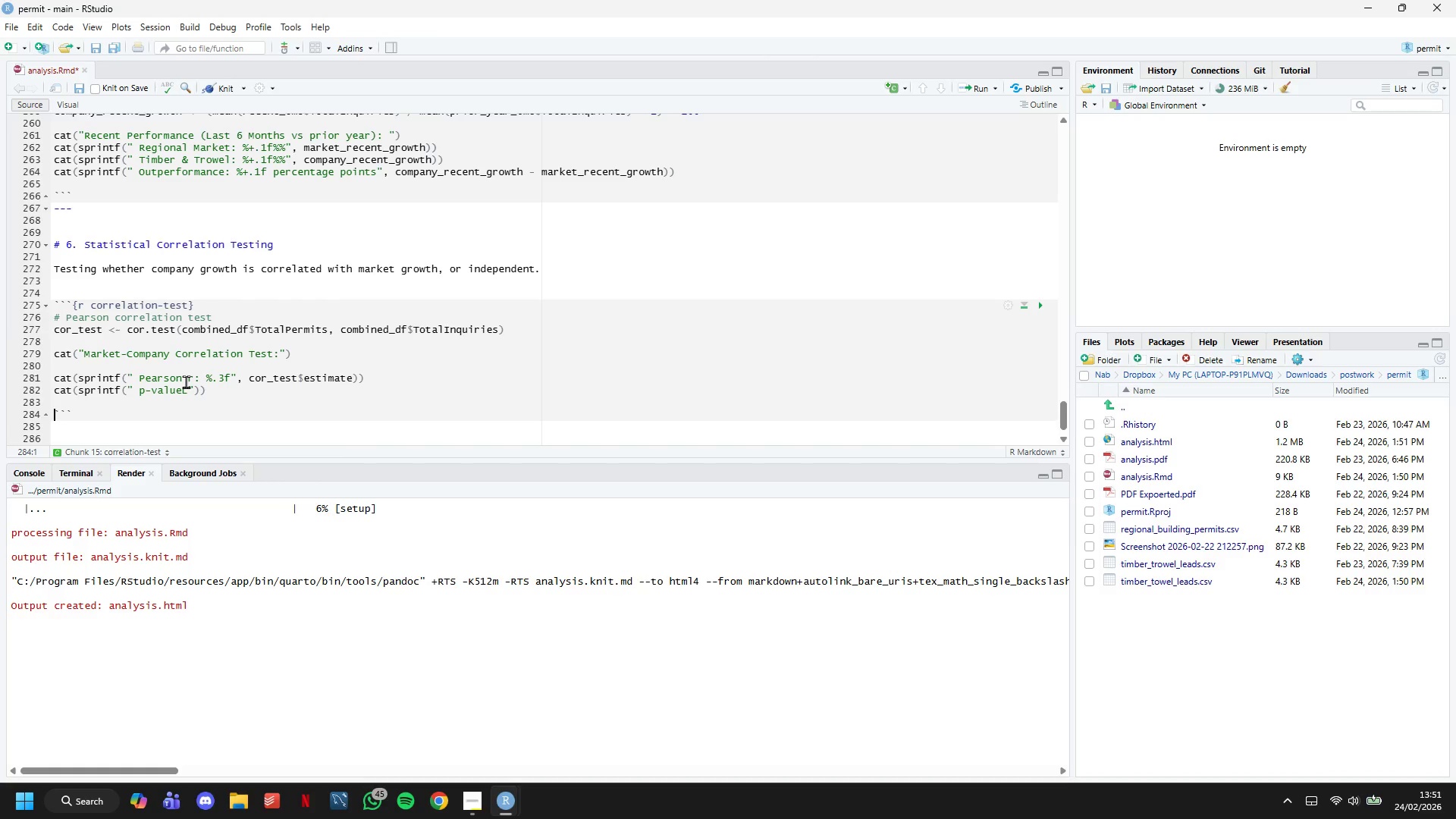 
key(ArrowUp)
 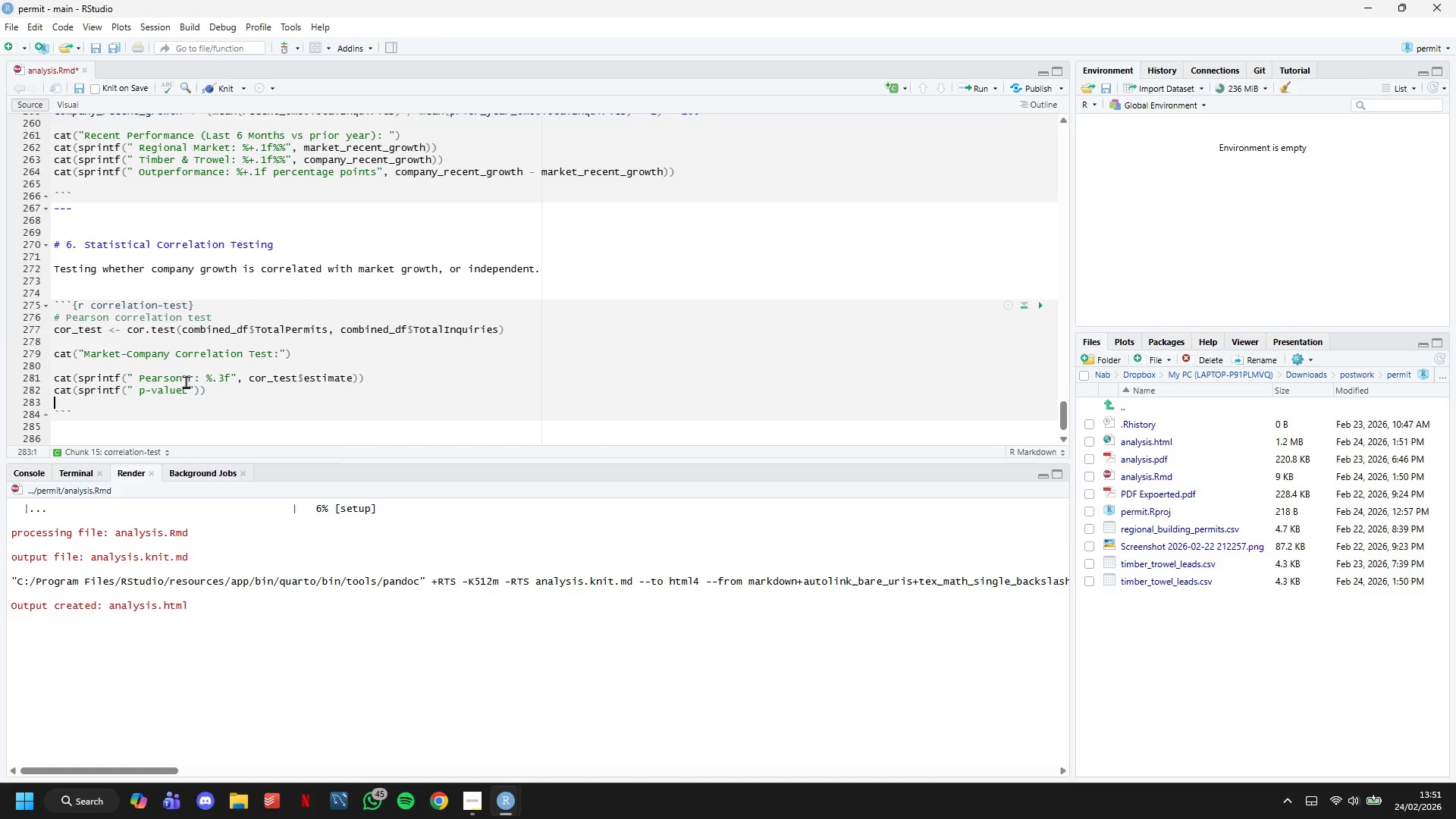 
key(ArrowLeft)
 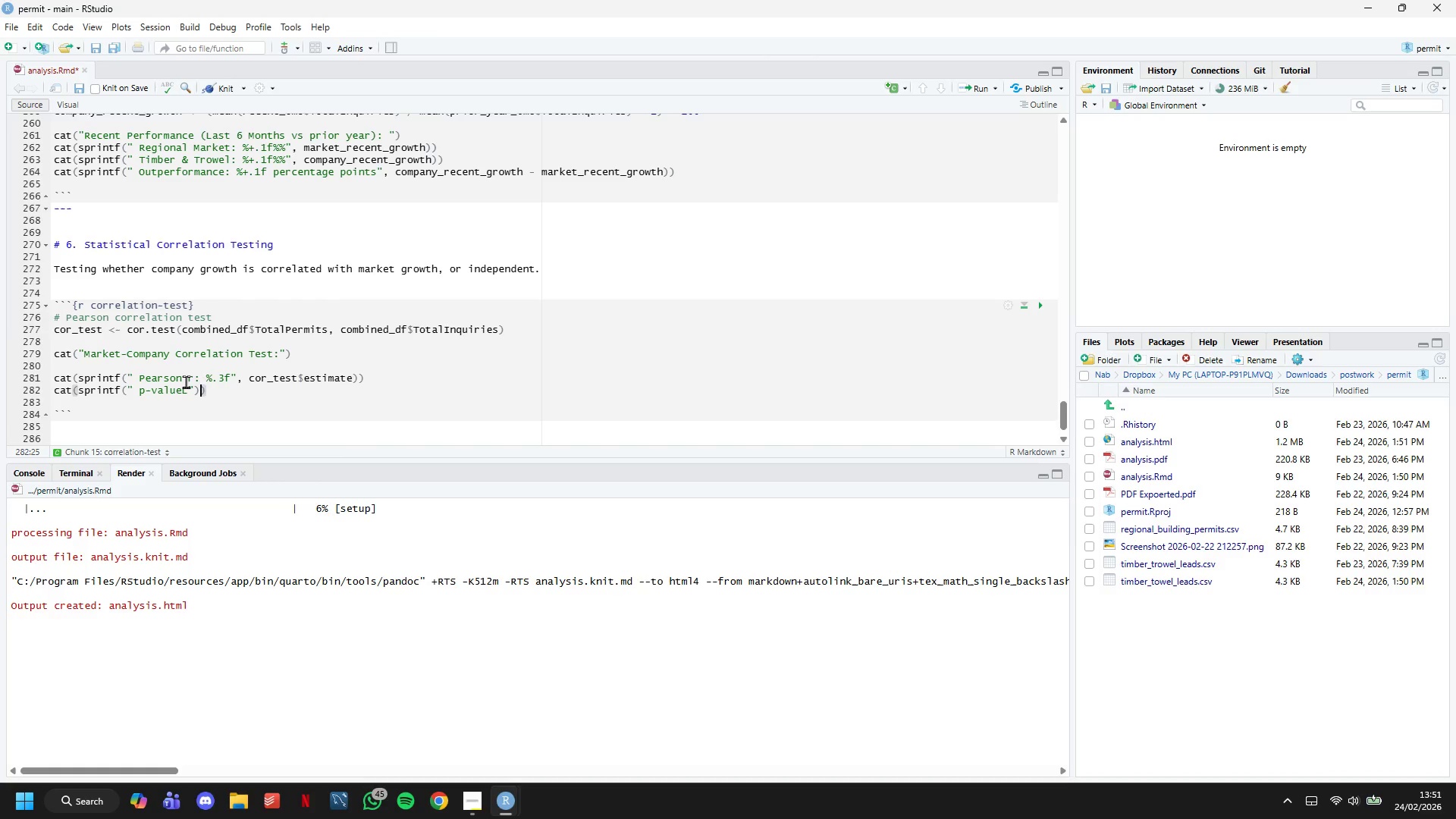 
key(ArrowLeft)
 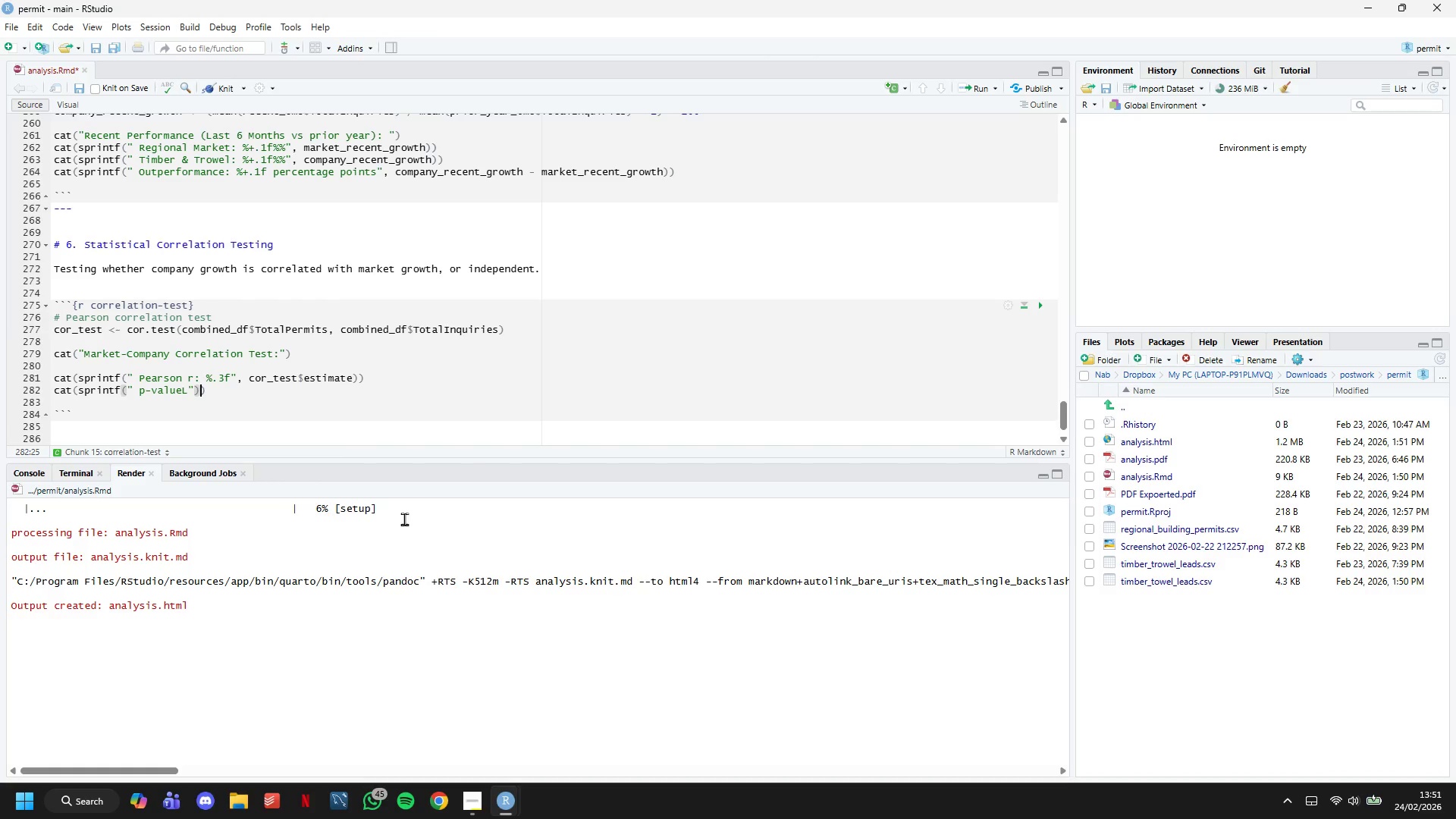 
key(ArrowLeft)
 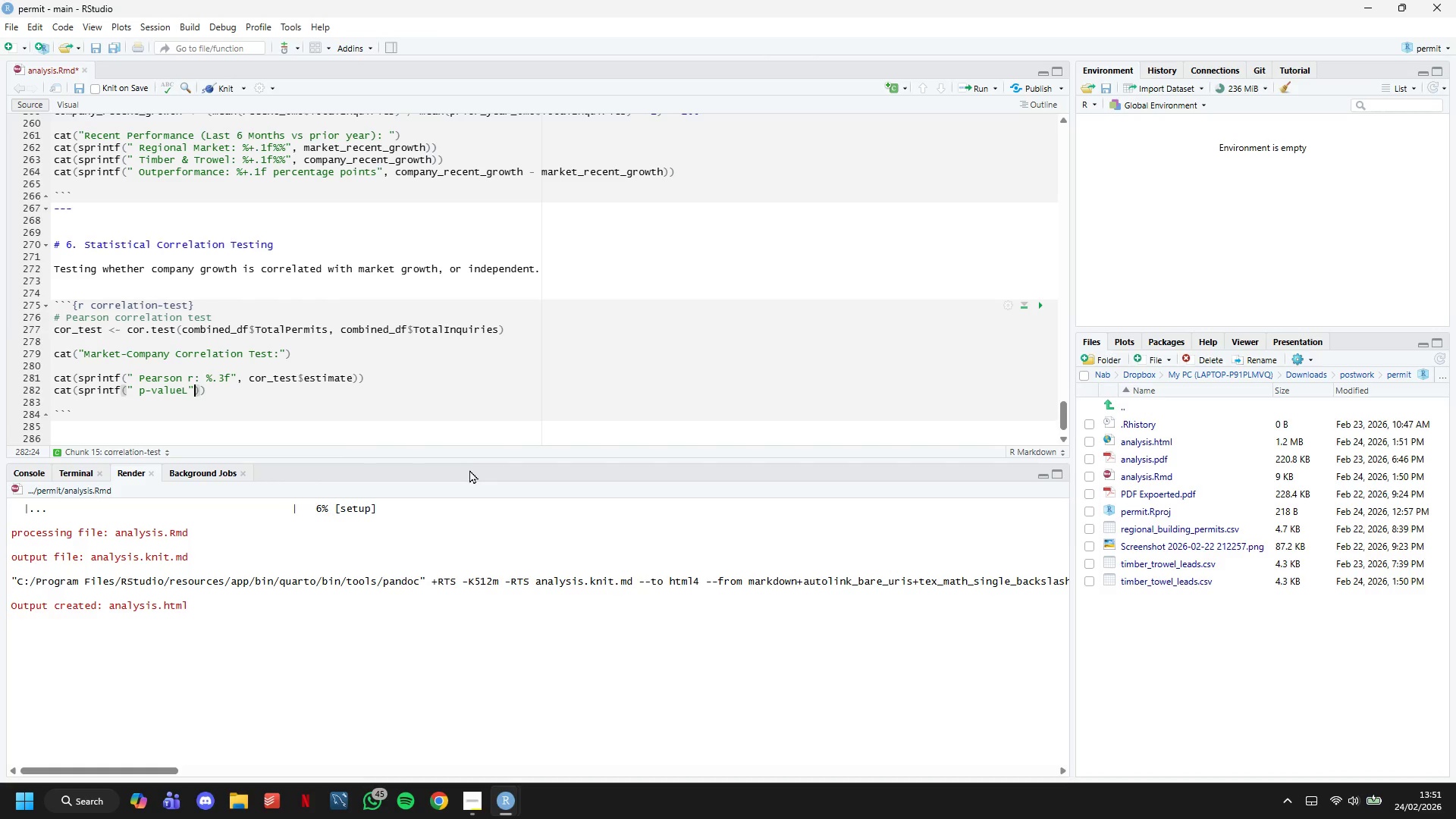 
key(ArrowLeft)
 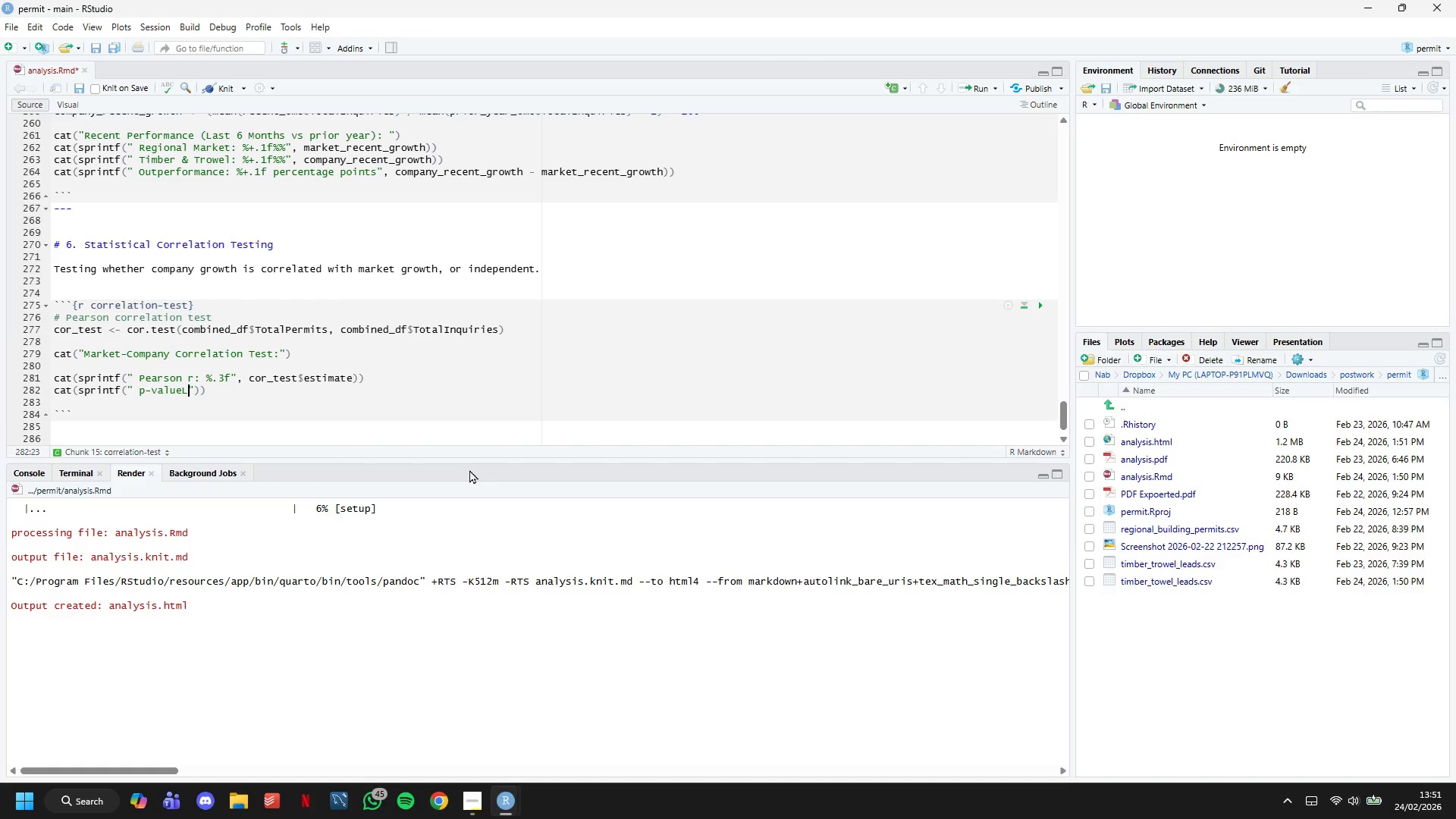 
key(ArrowLeft)
 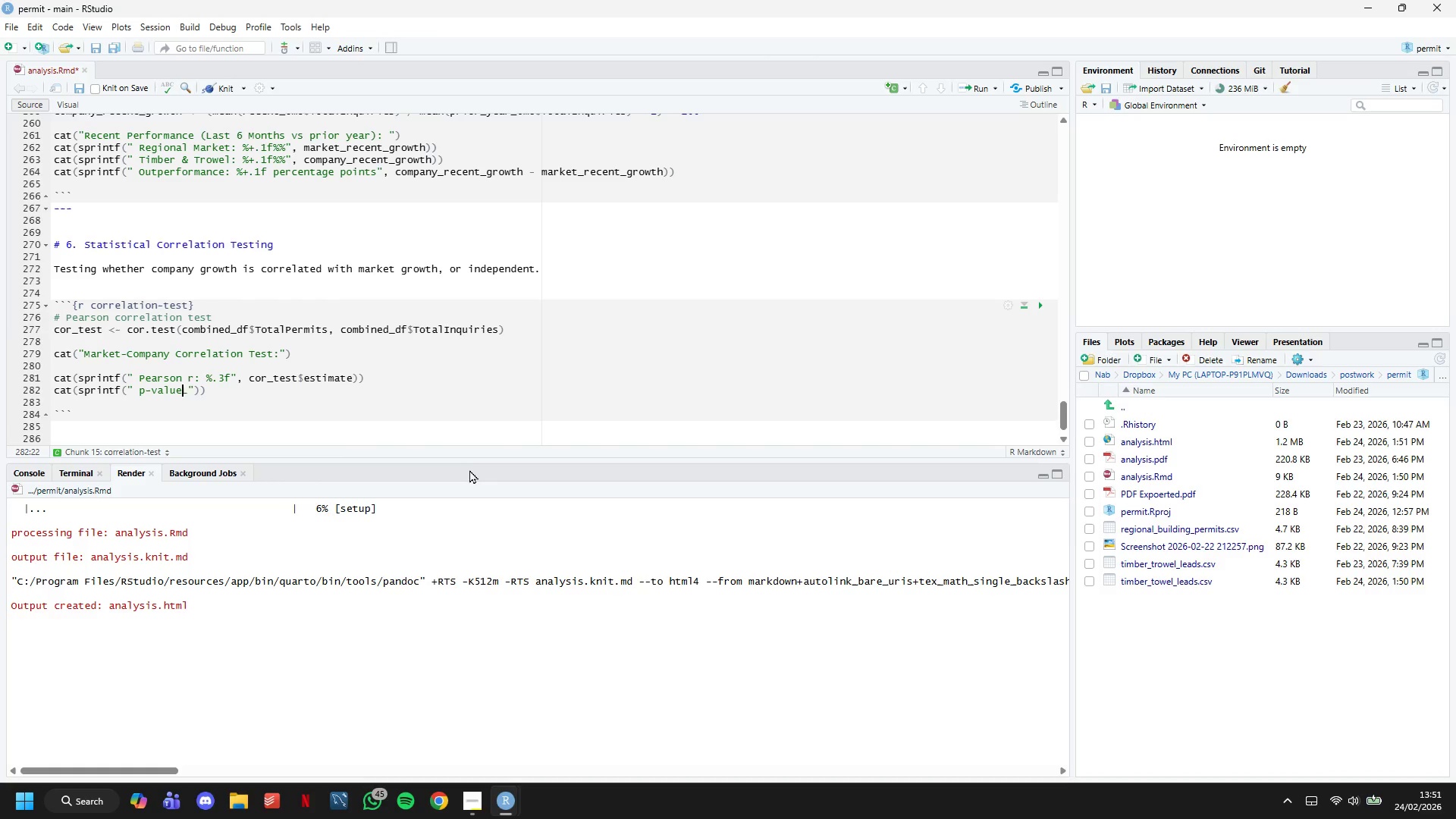 
key(ArrowRight)
 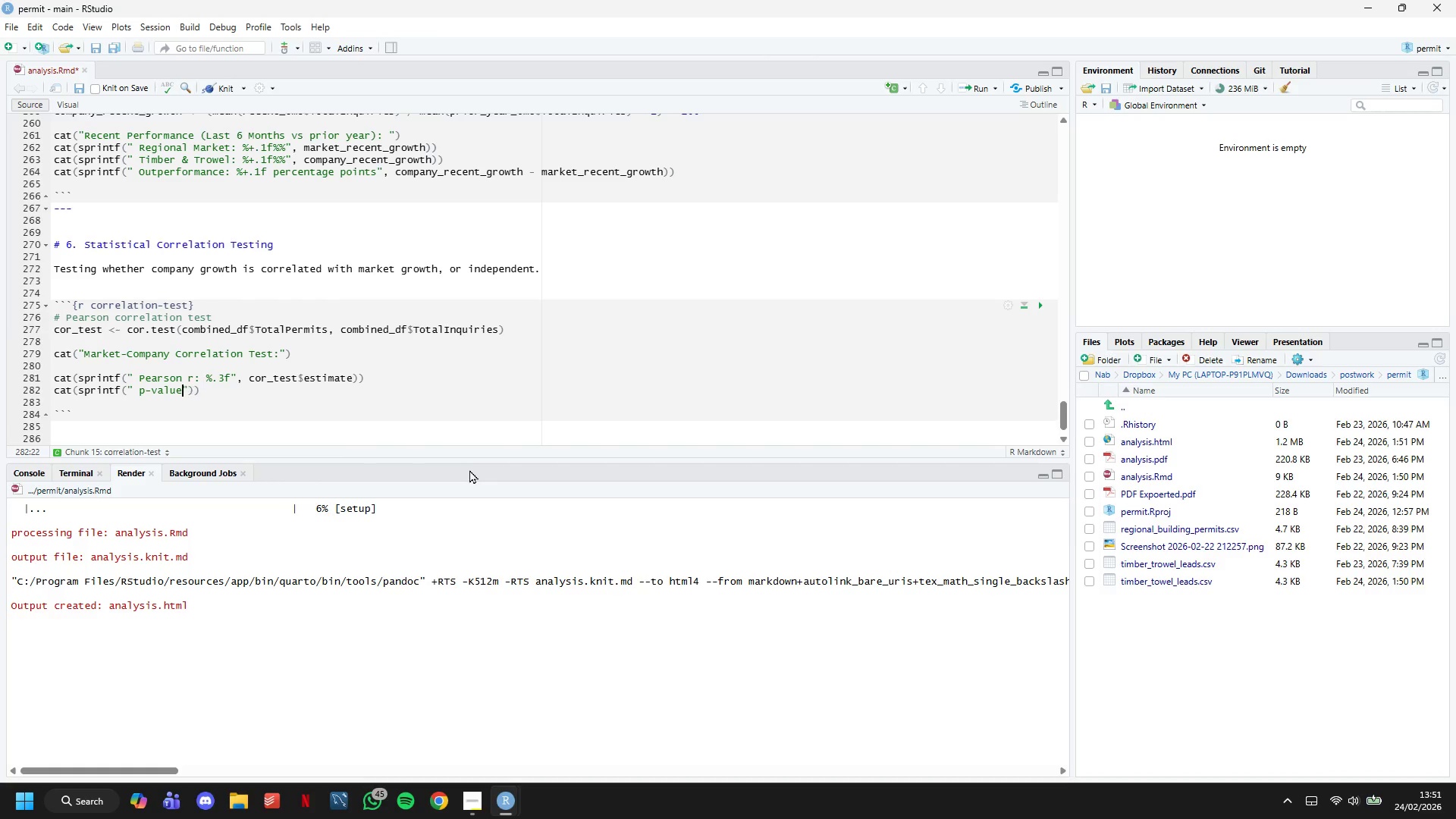 
key(Backspace)
type(: %.4f)
 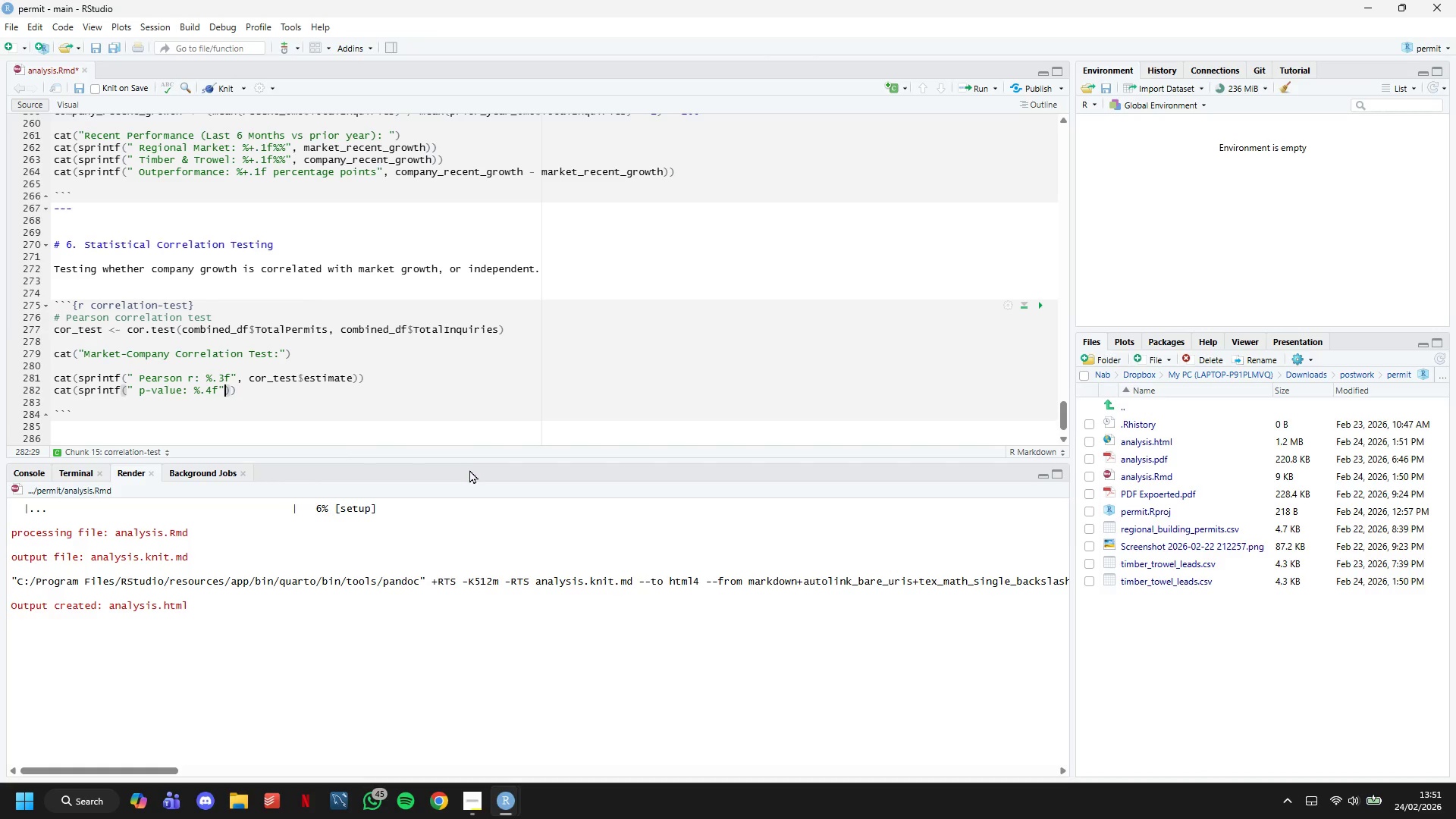 
 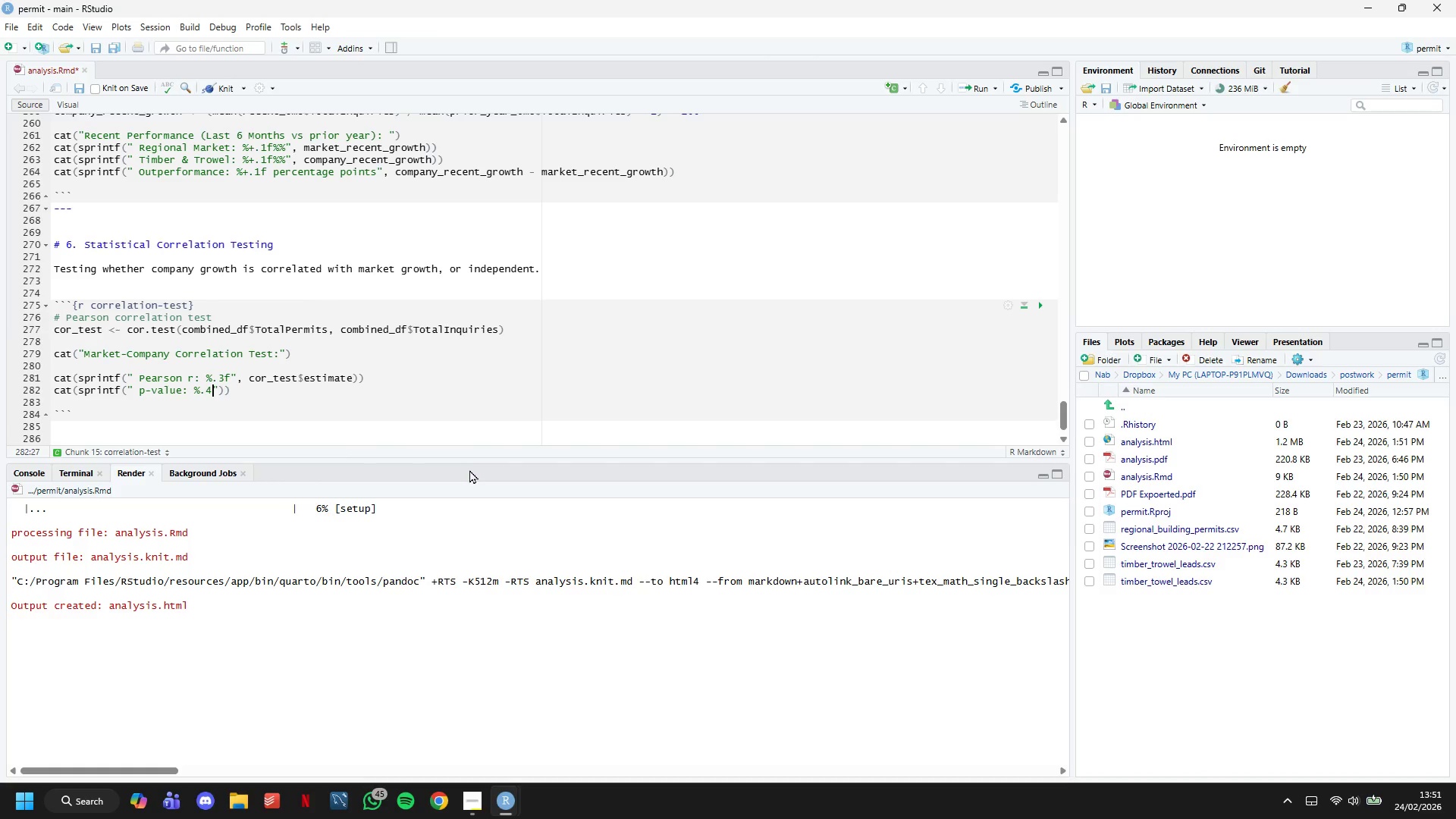 
key(ArrowRight)
 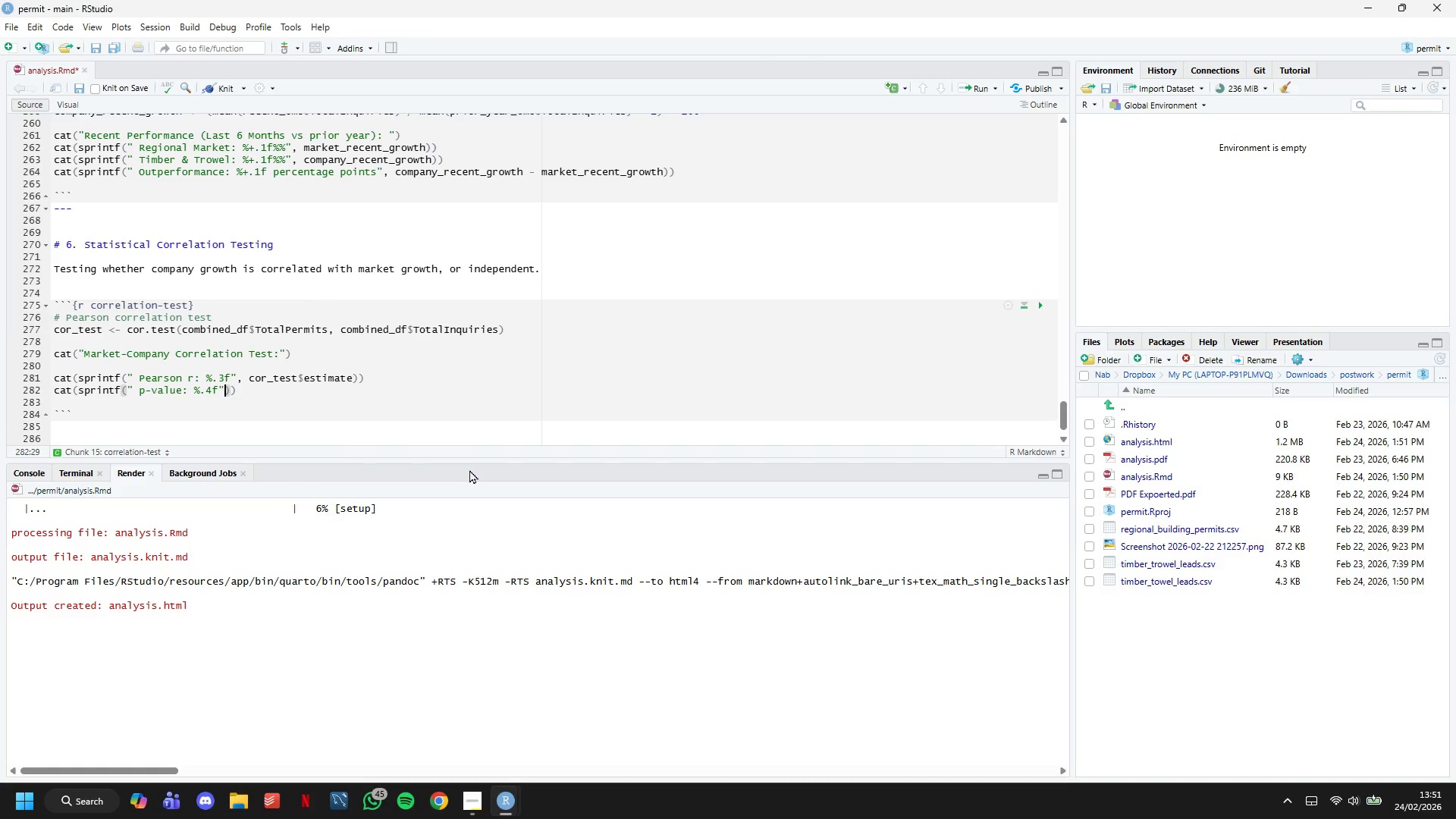 
type(, cor_test$p.value)
 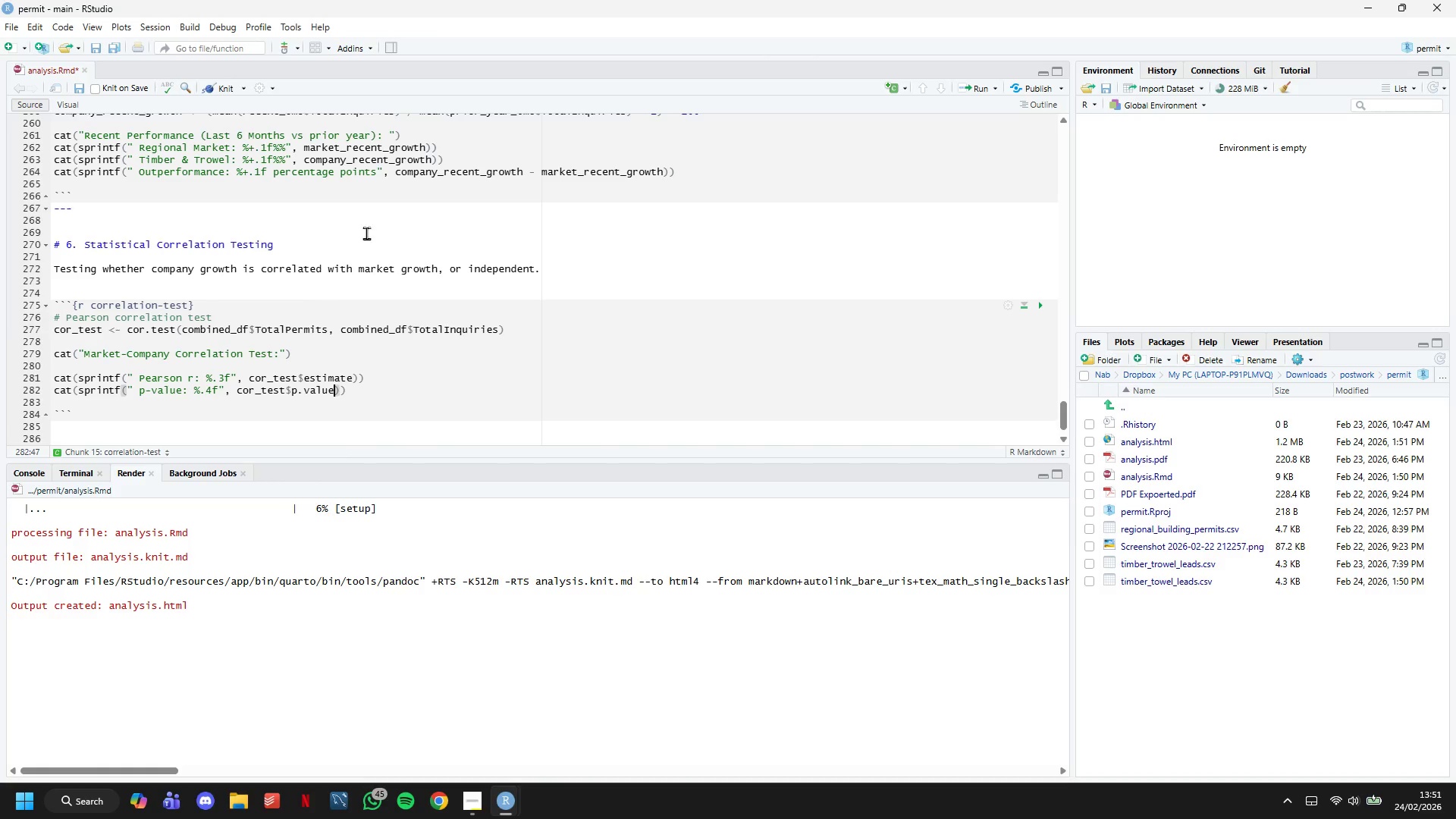 
left_click([221, 93])
 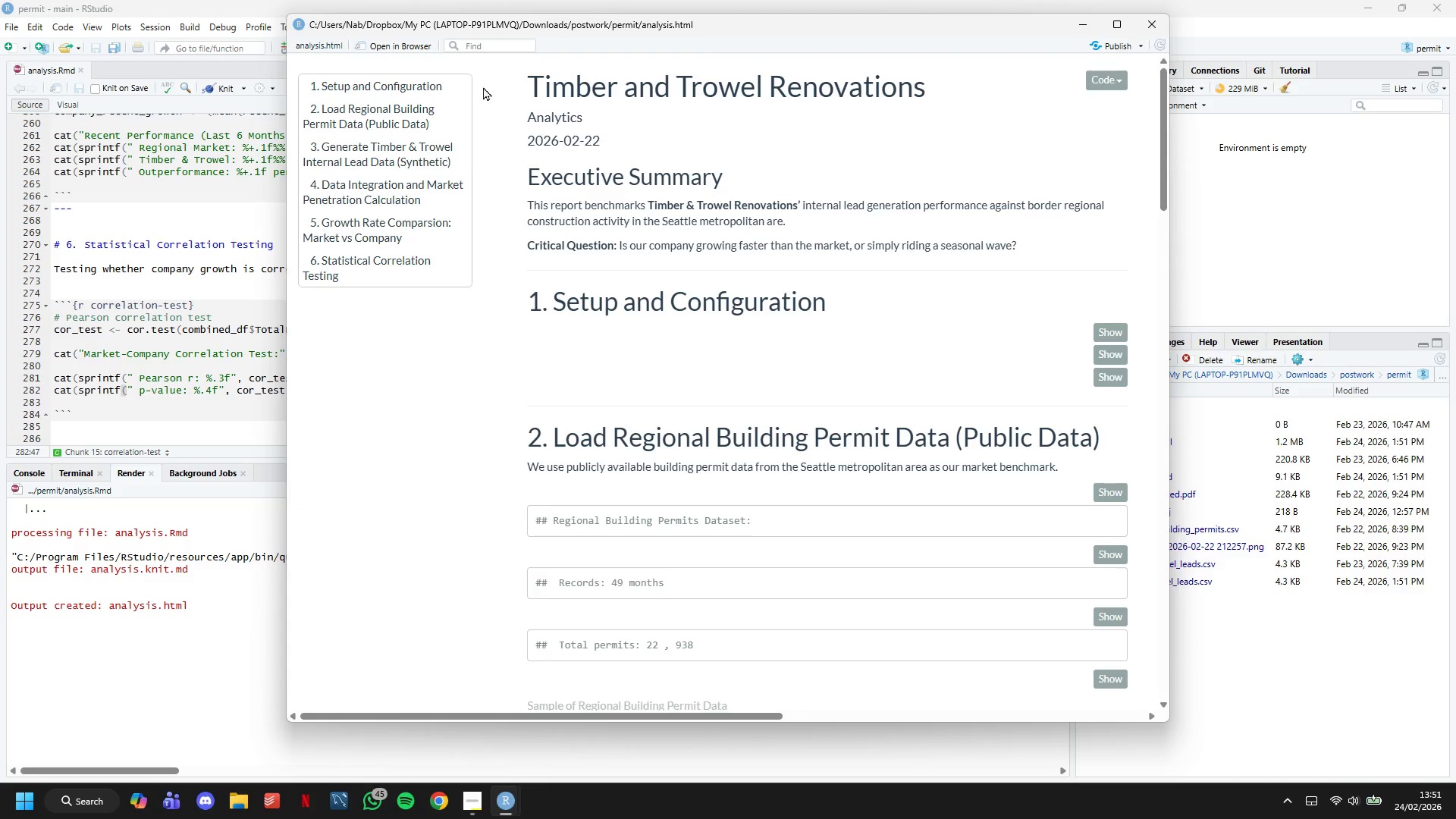 
wait(23.58)
 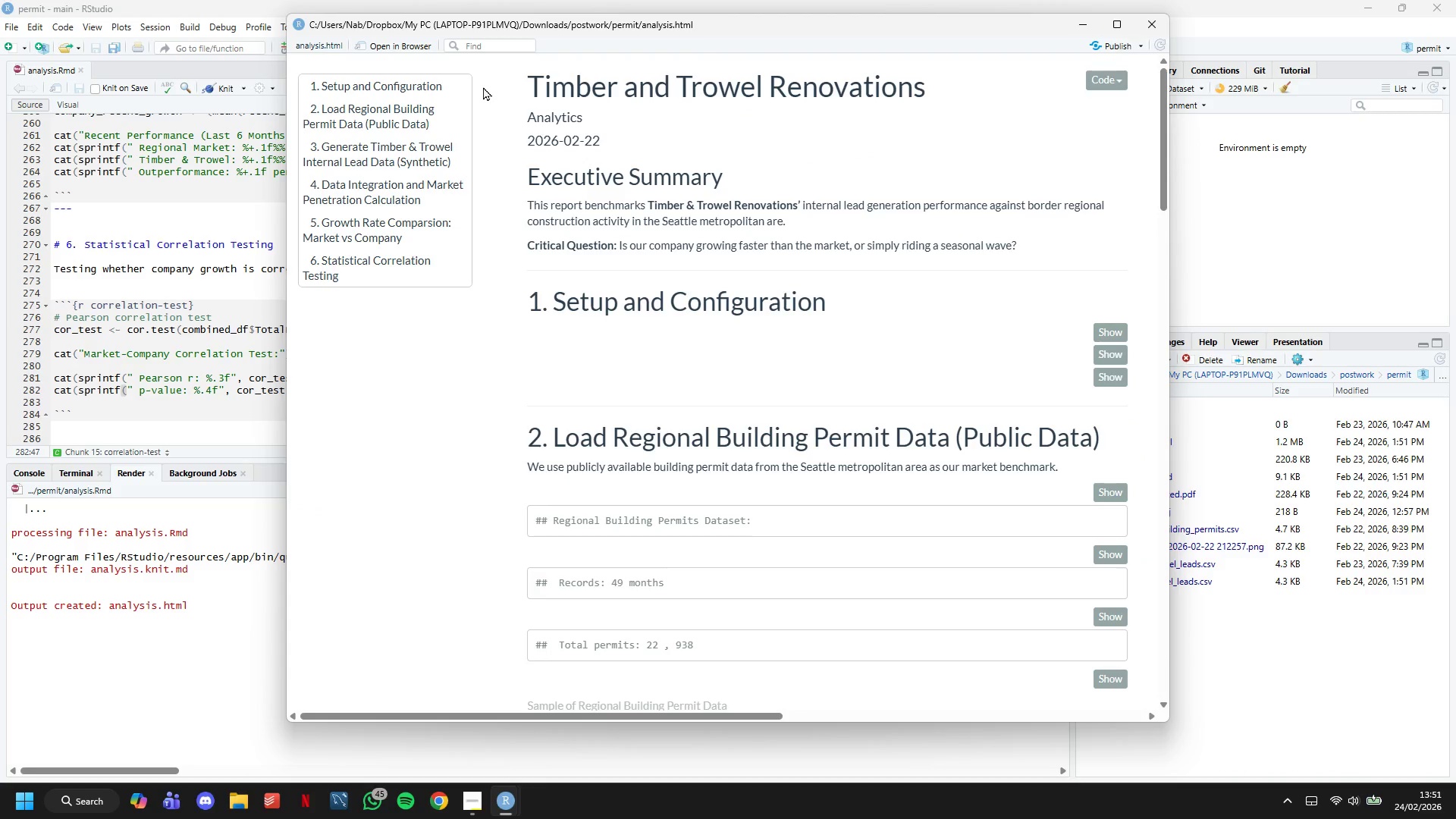 
scroll: coordinate [662, 186], scroll_direction: down, amount: 6.0
 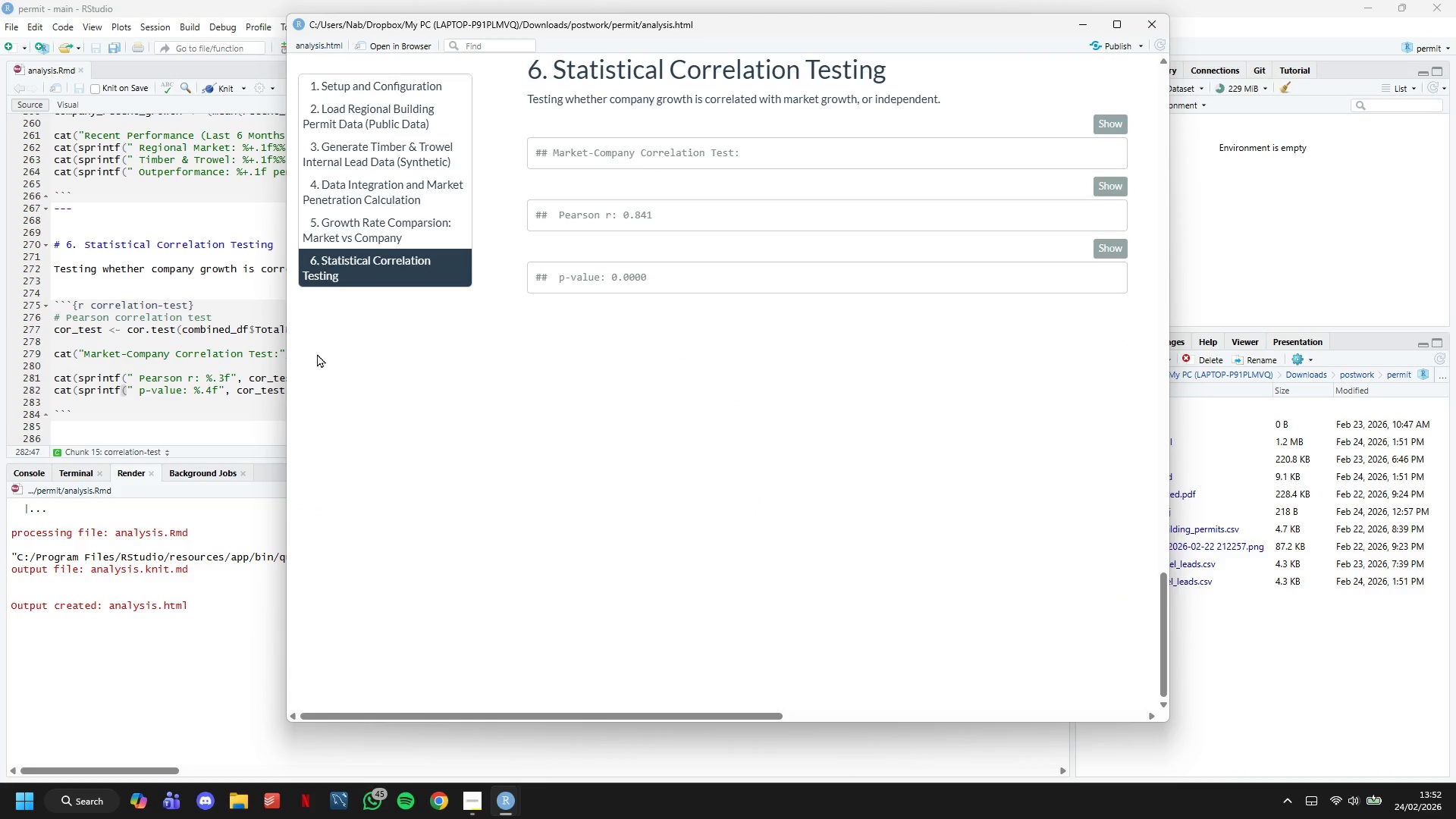 
left_click([281, 357])
 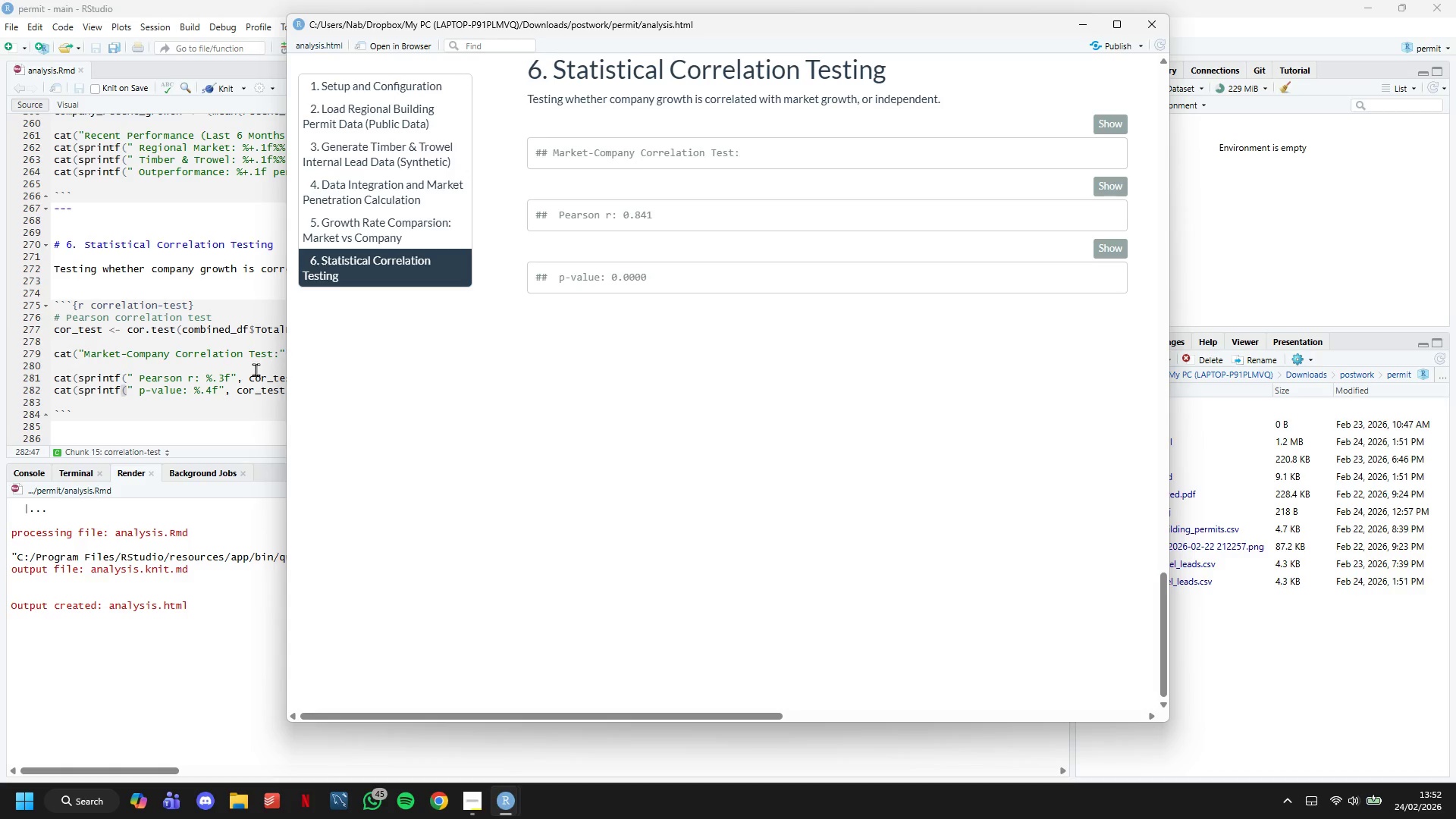 
left_click([254, 370])
 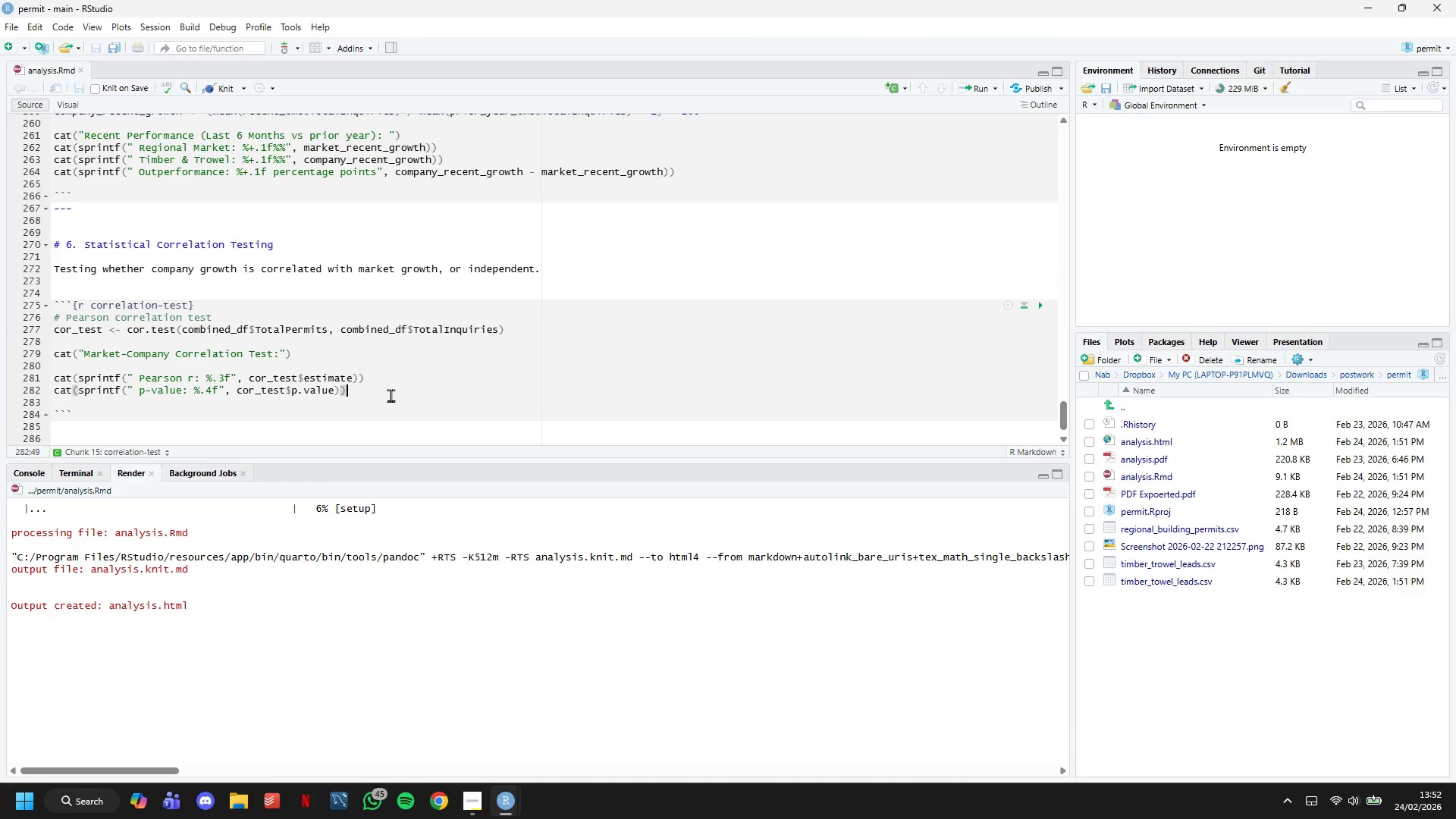 
key(Enter)
 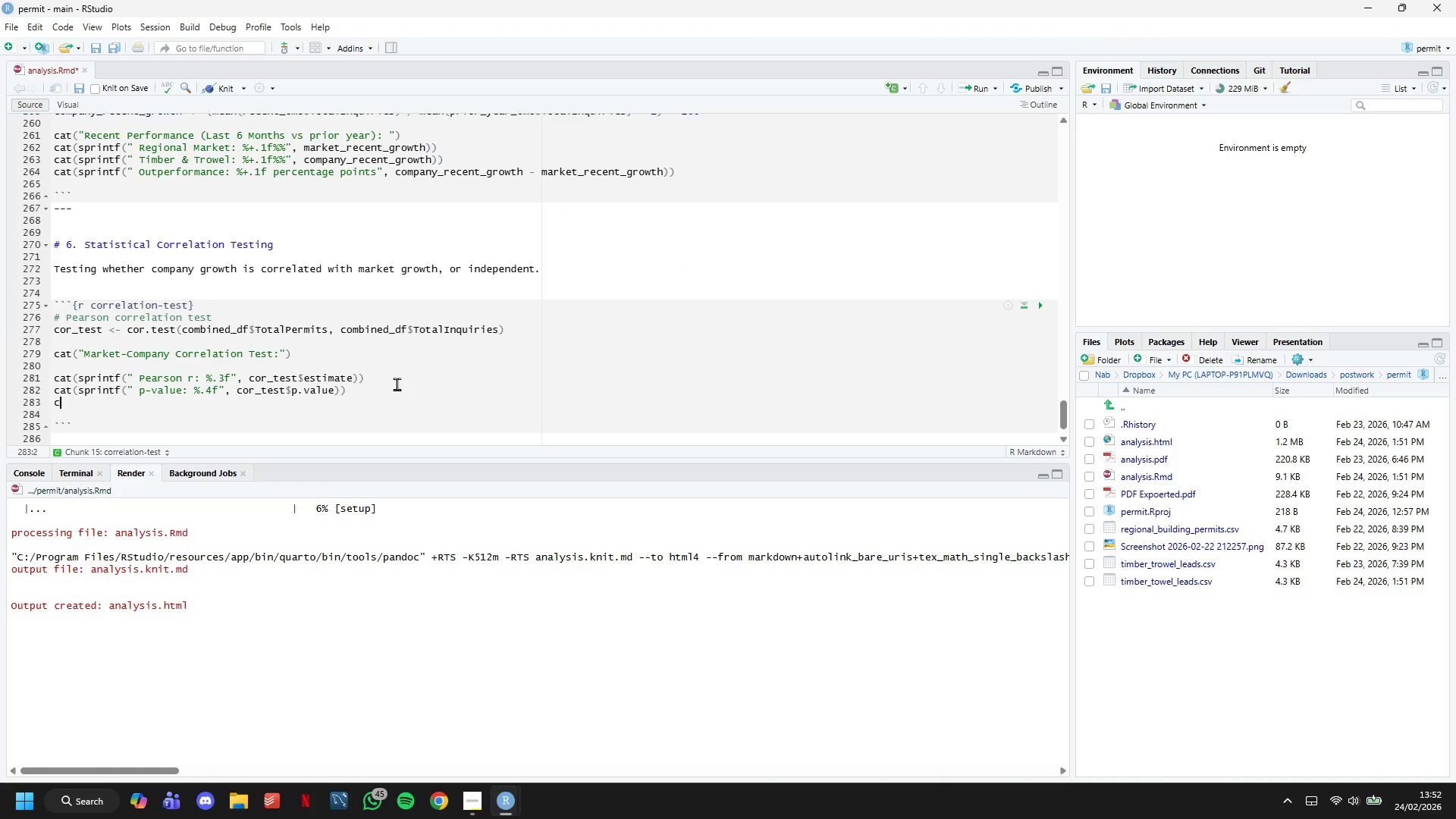 
type(cat(sprintf(" Interprat)
key(Backspace)
key(Backspace)
type(etation: %s)
 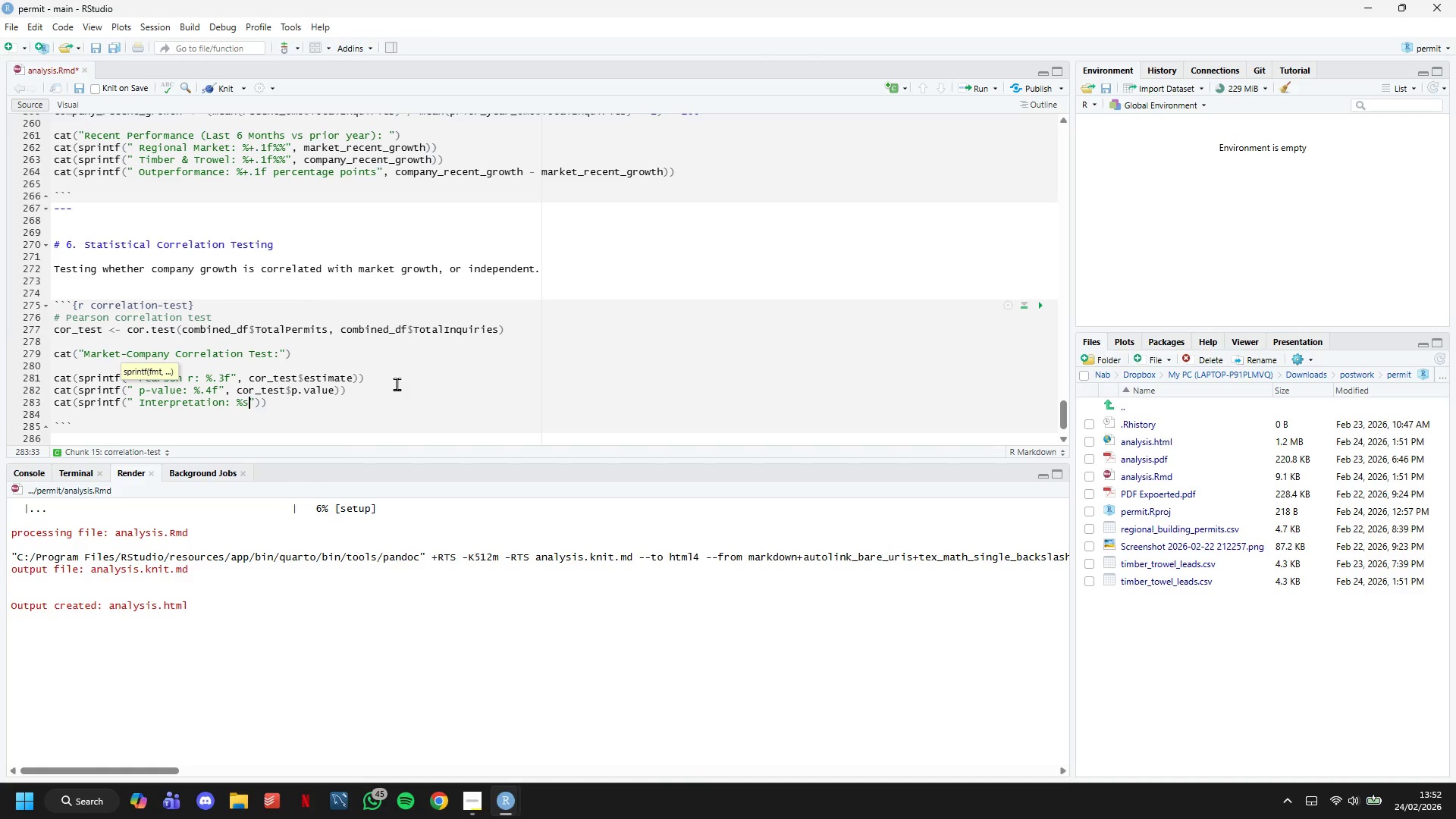 
key(ArrowRight)
 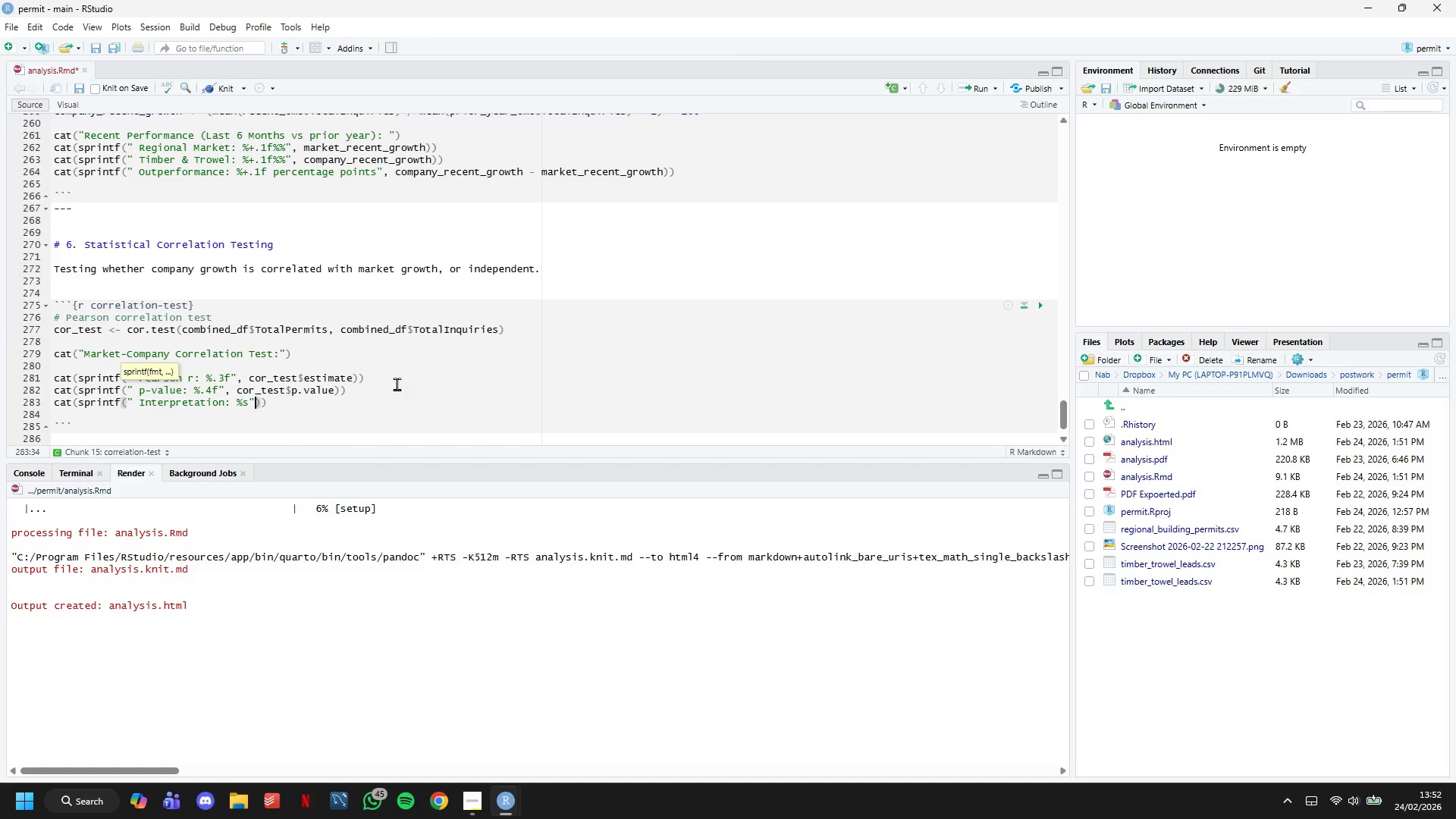 
key(Comma)
 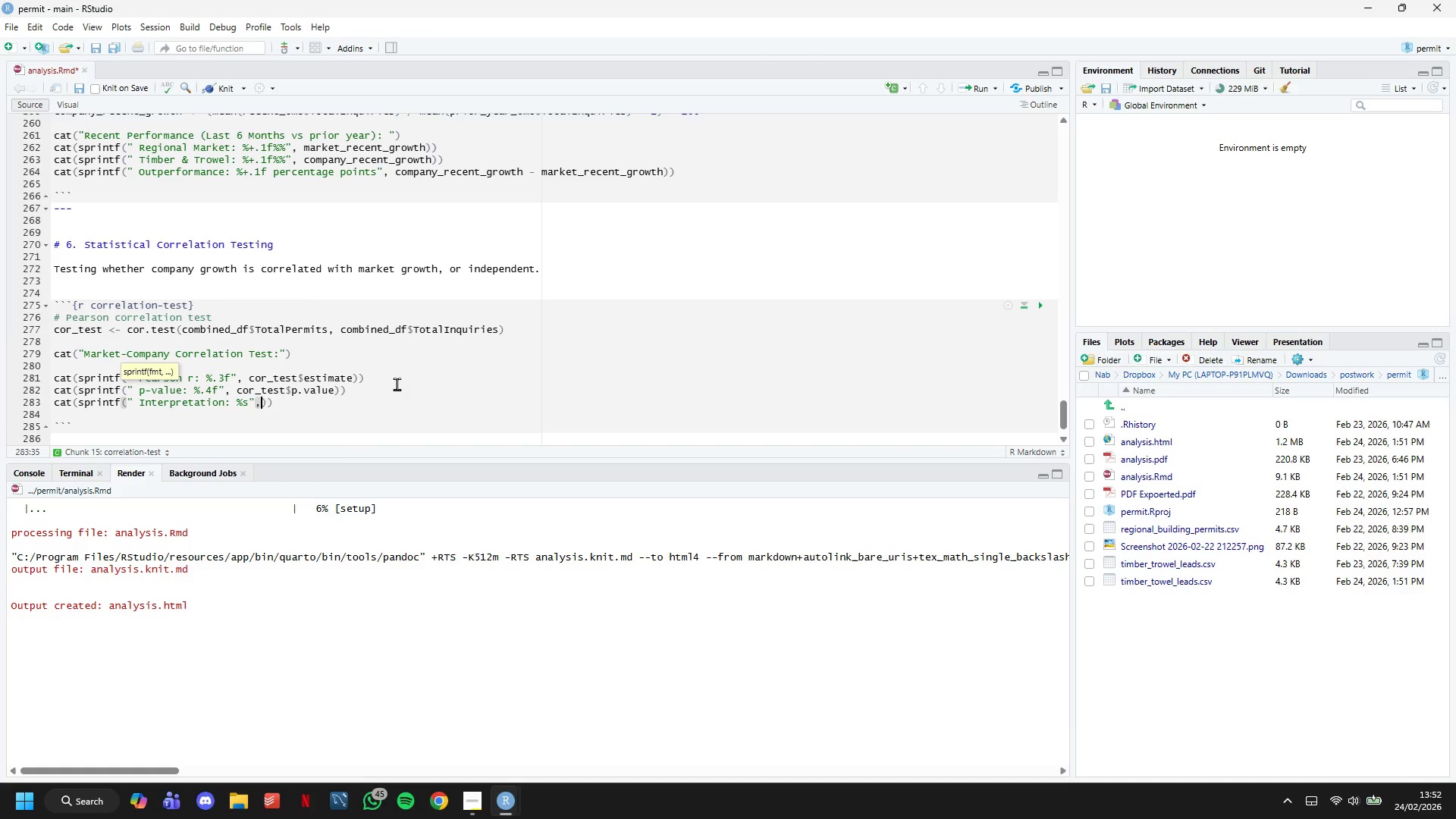 
key(Enter)
 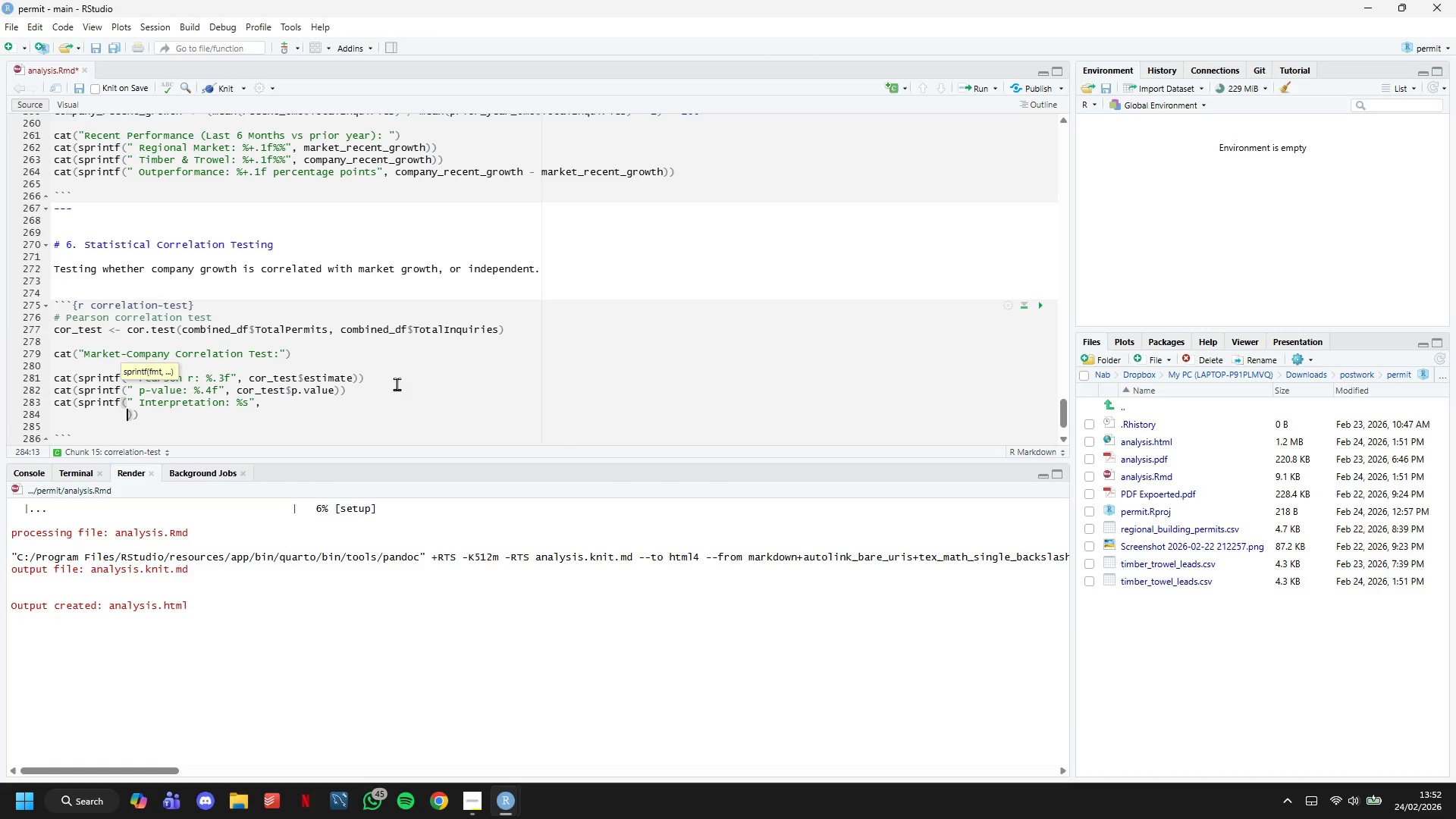 
type(ifelse(cor_test)
 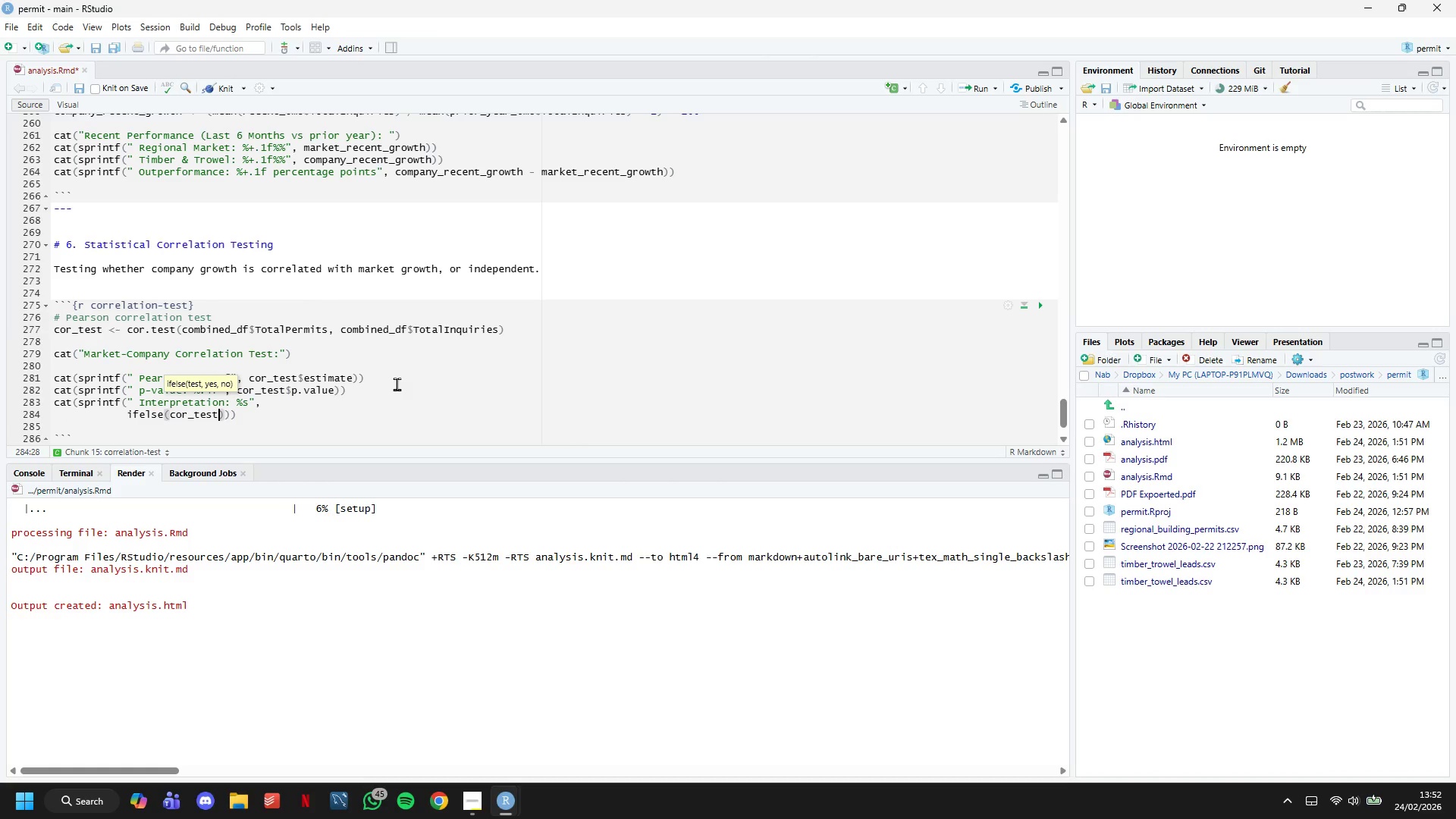 
type($p.value < 0.05)
 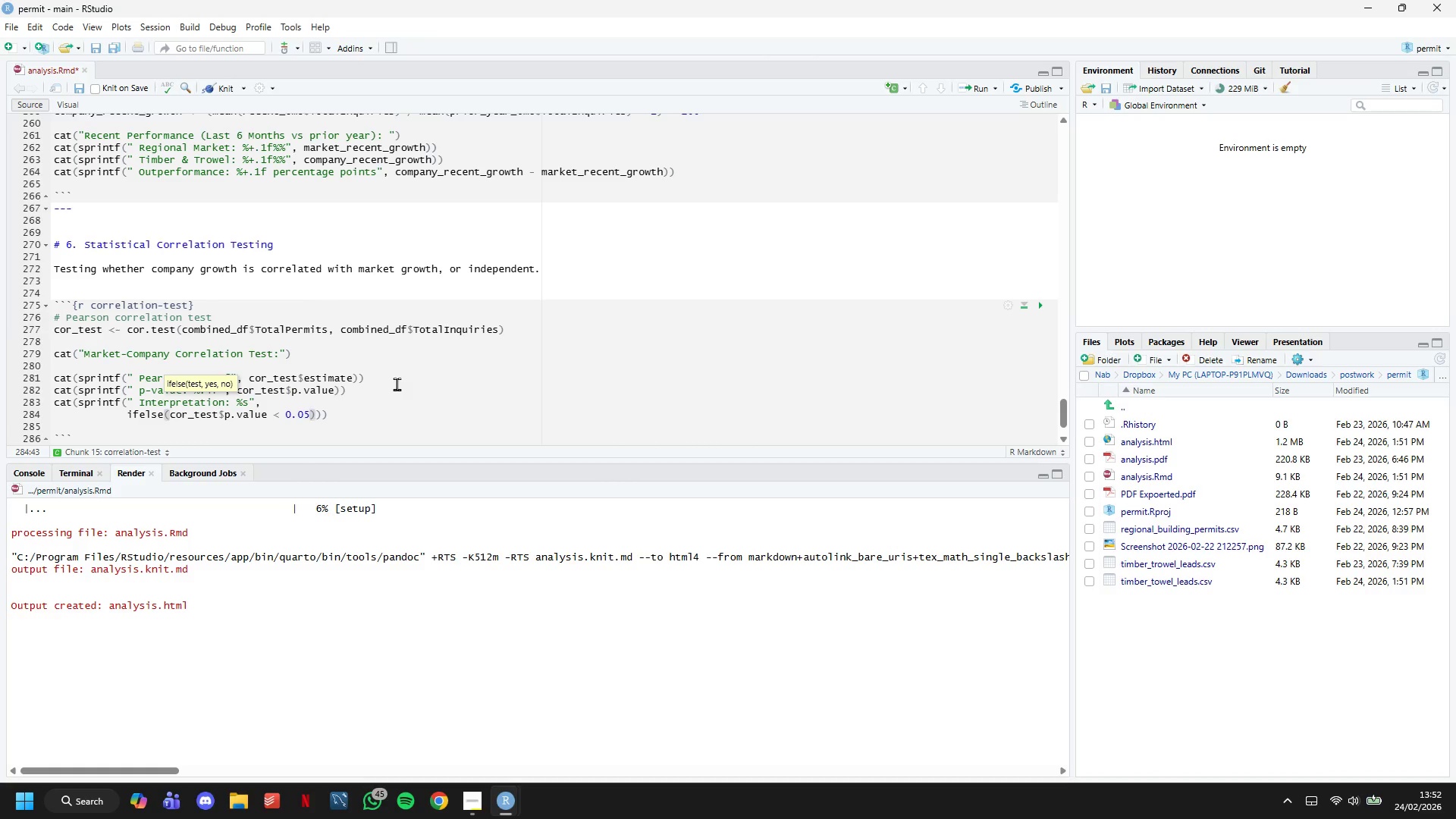 
key(Comma)
 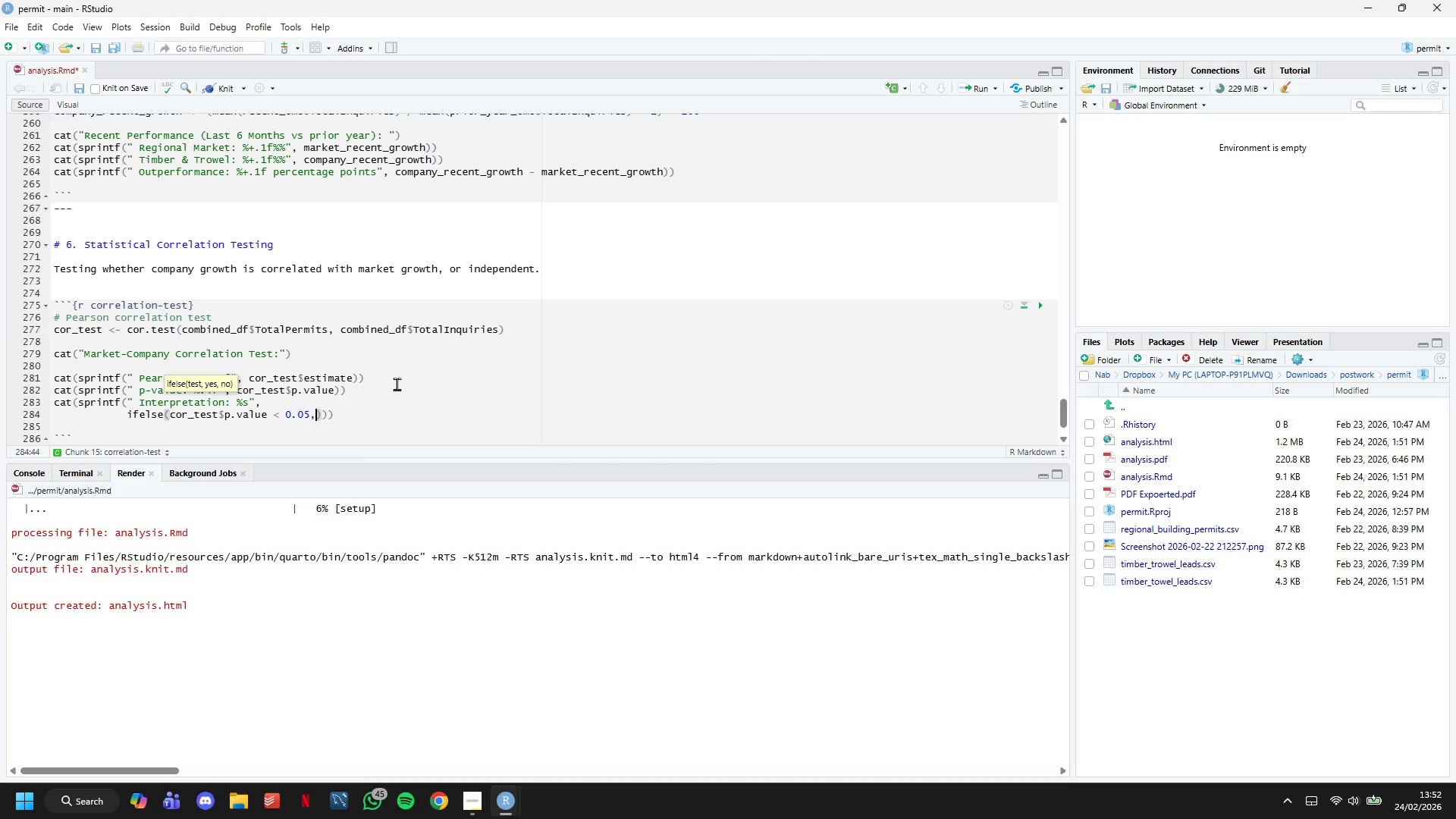 
key(Enter)
 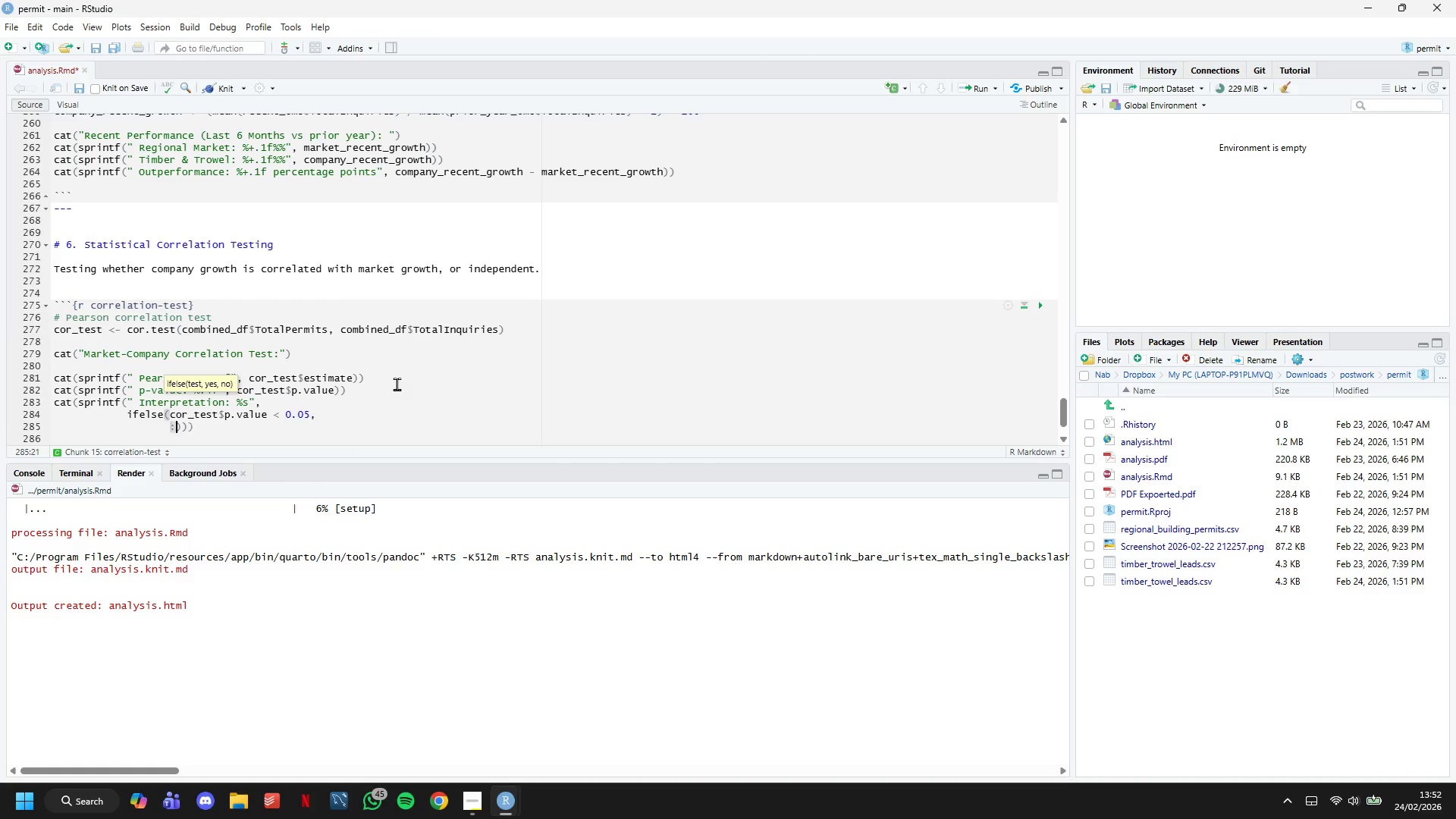 
key(Shift+Semicolon)
 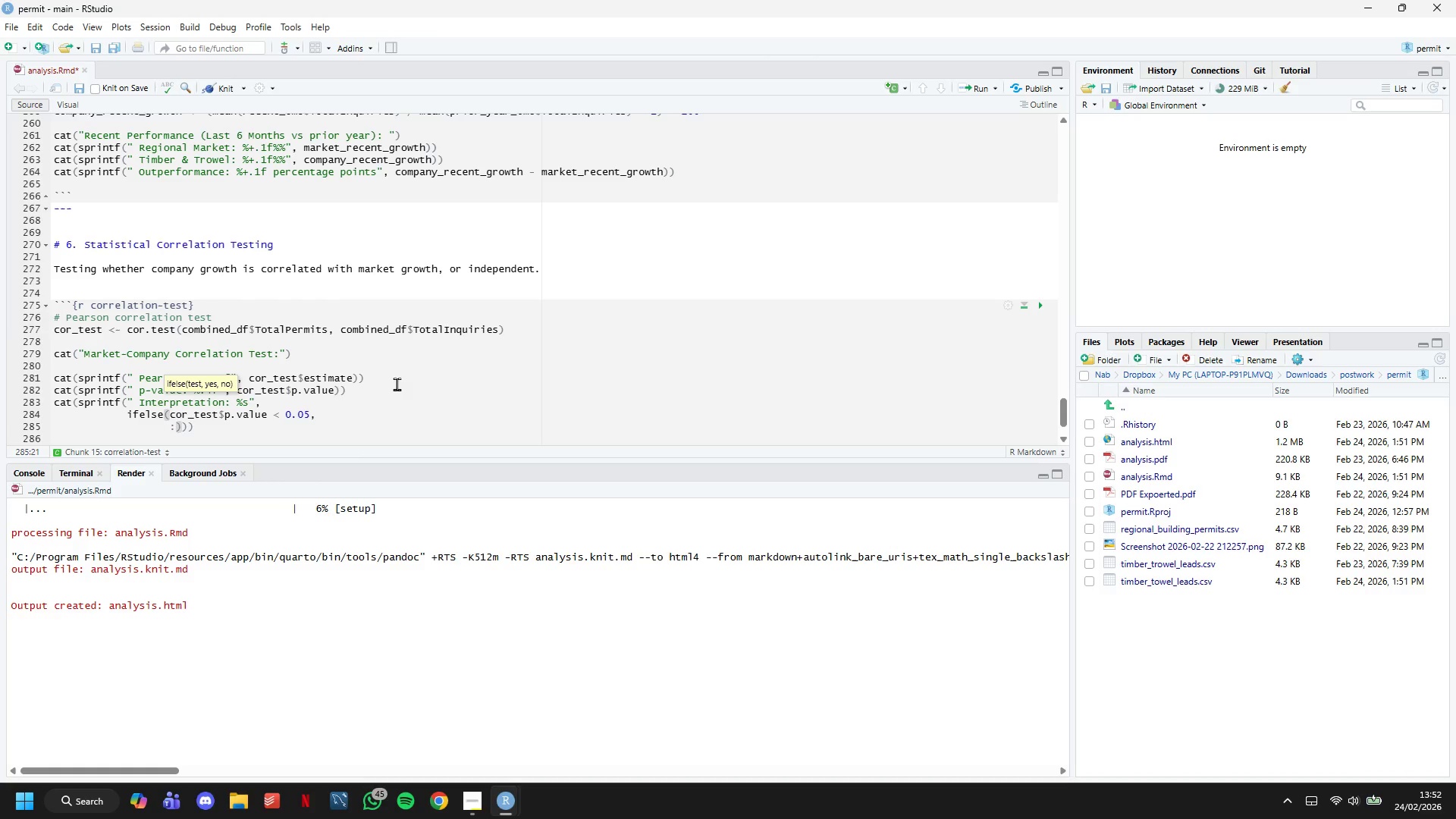 
key(Backspace)
 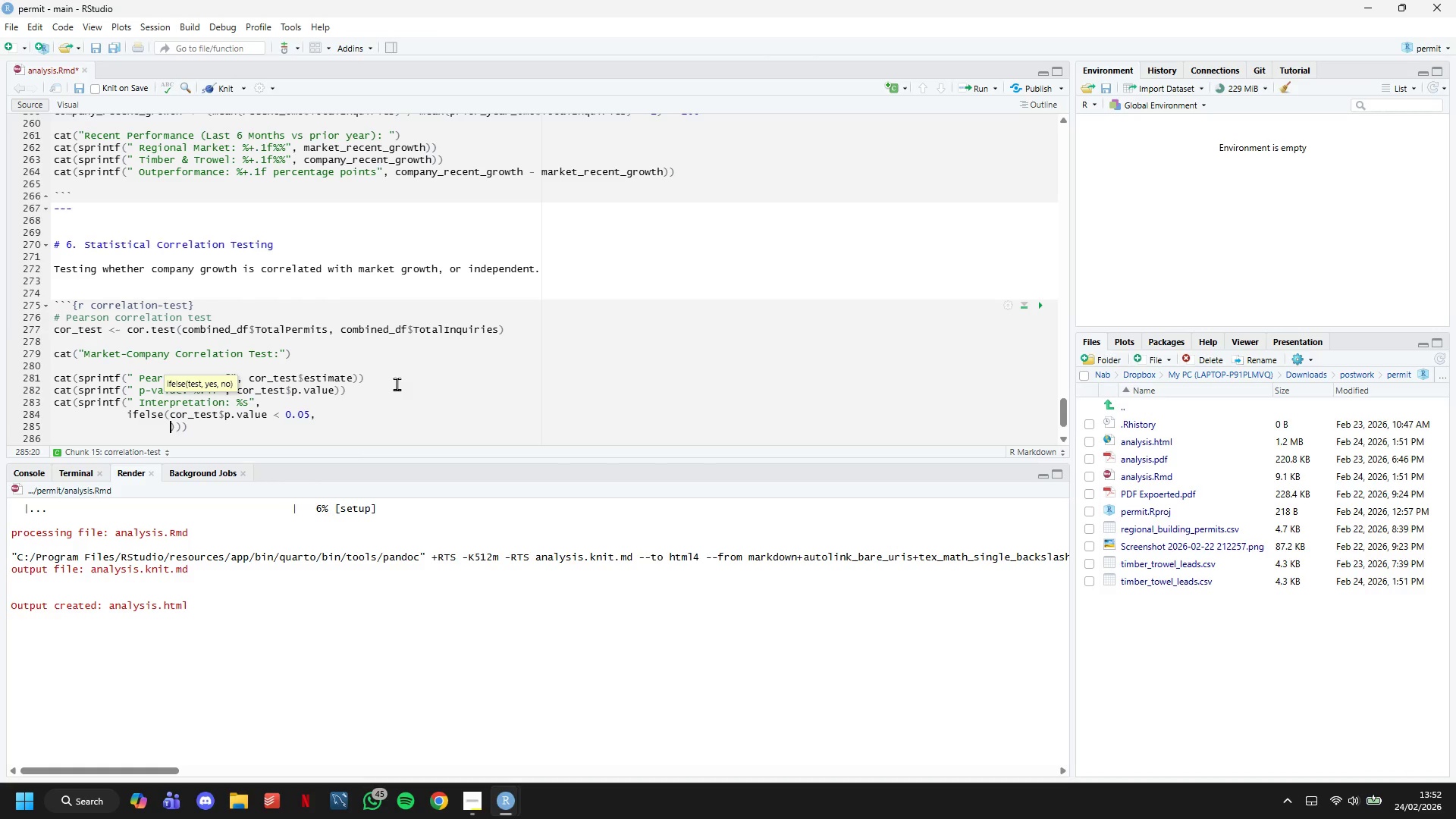 
key(Shift+ShiftLeft)
 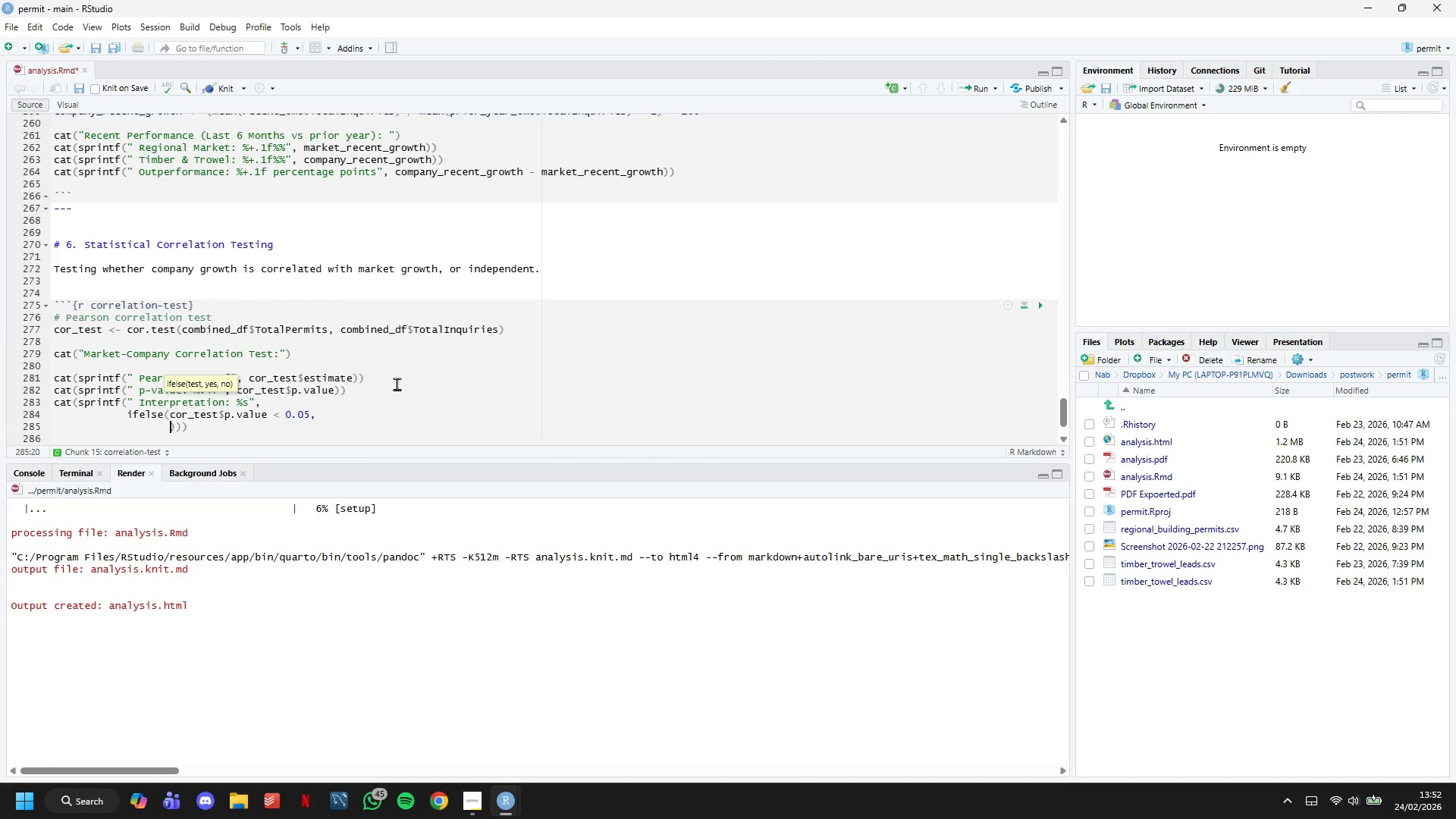 
key(Shift+Quote)
 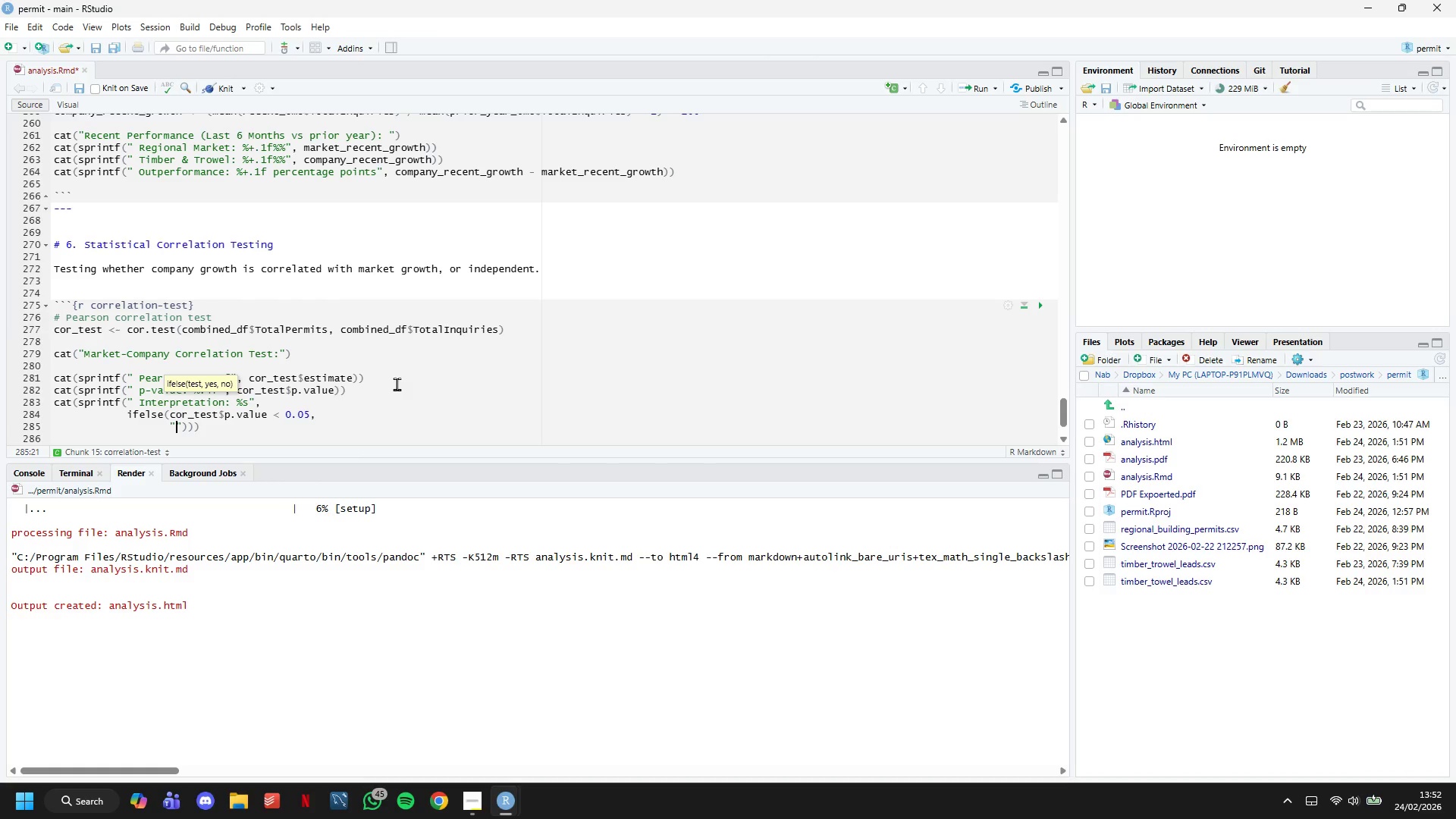 
key(CapsLock)
 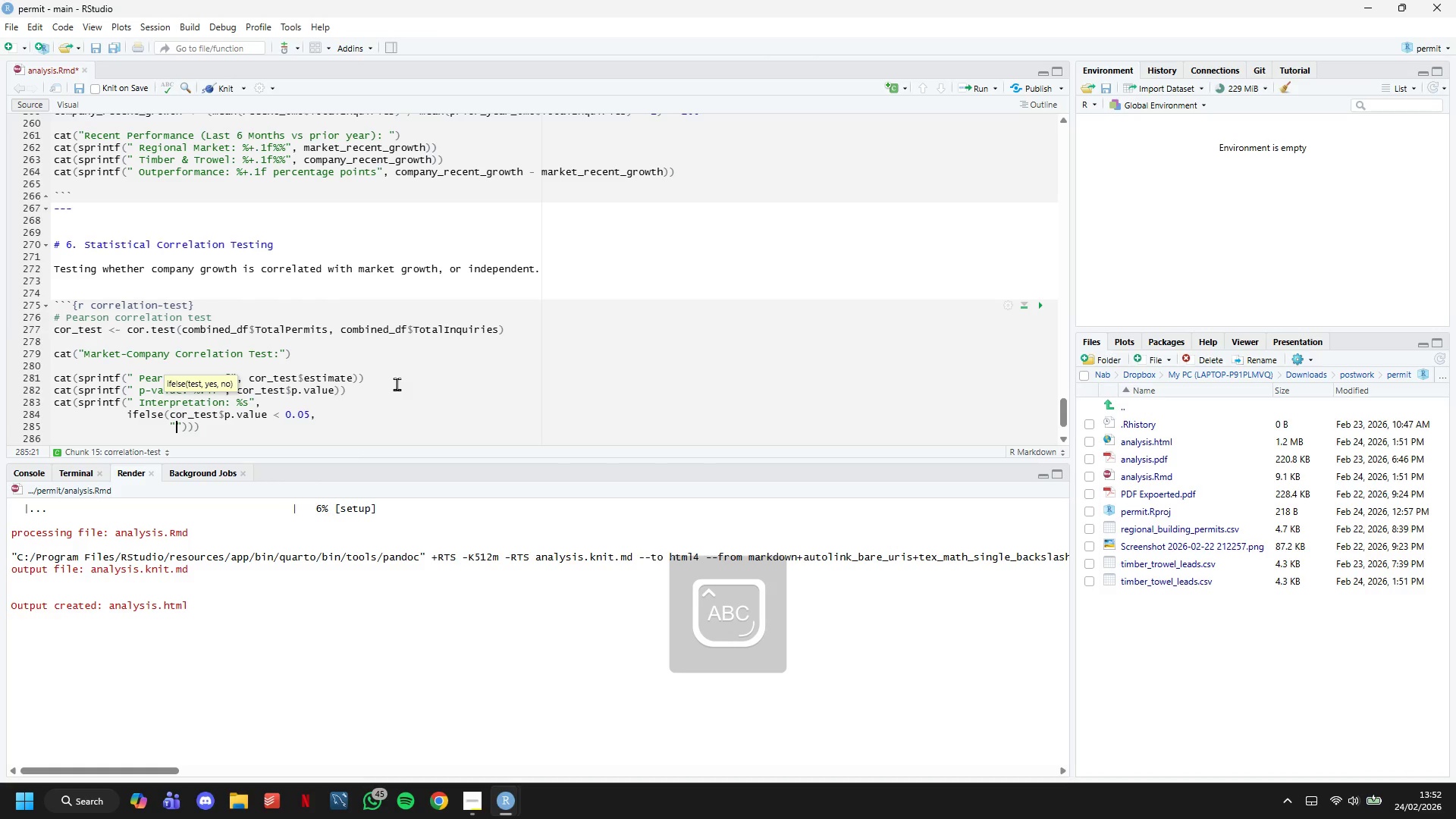 
key(S)
 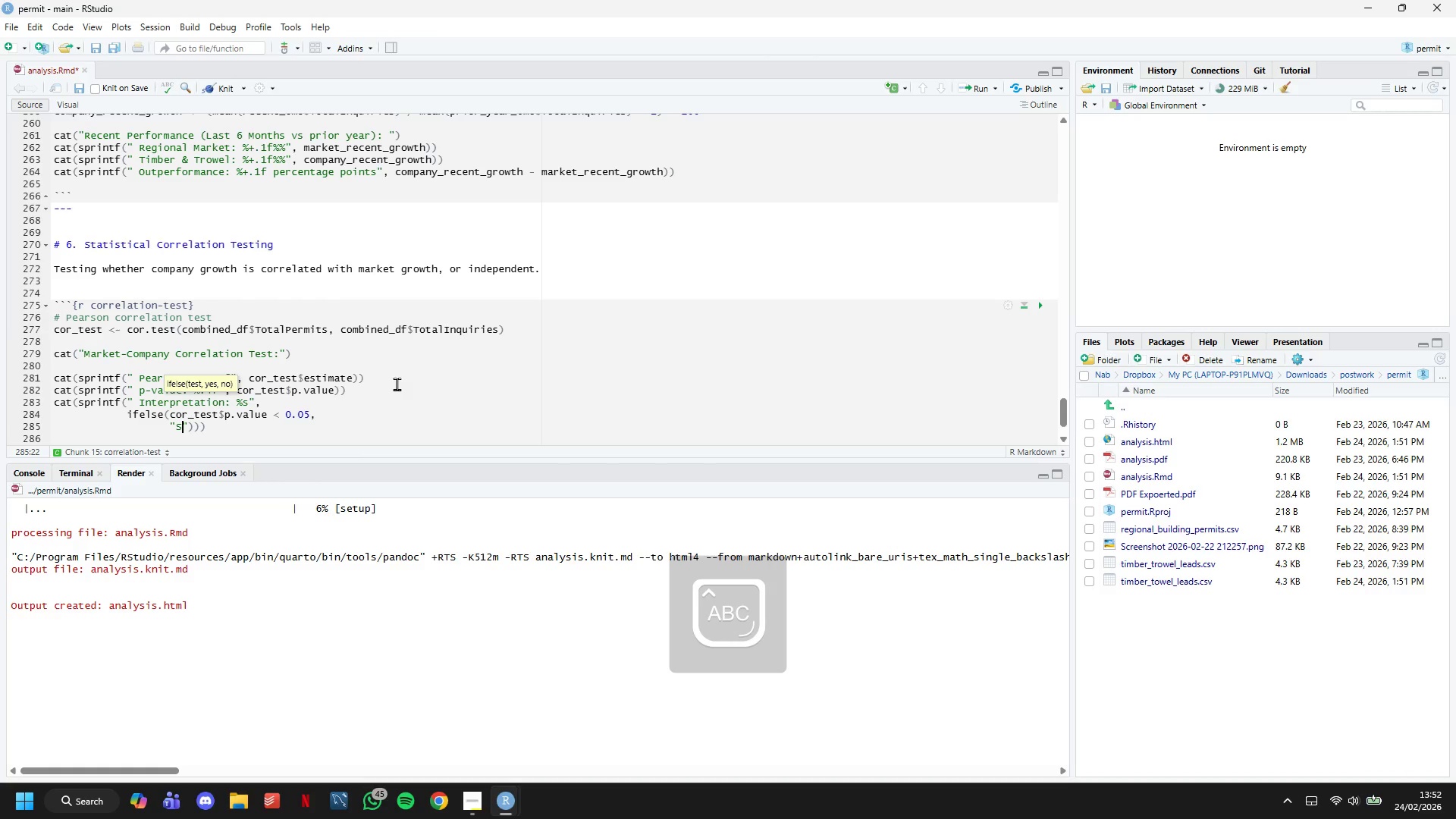 
key(CapsLock)
 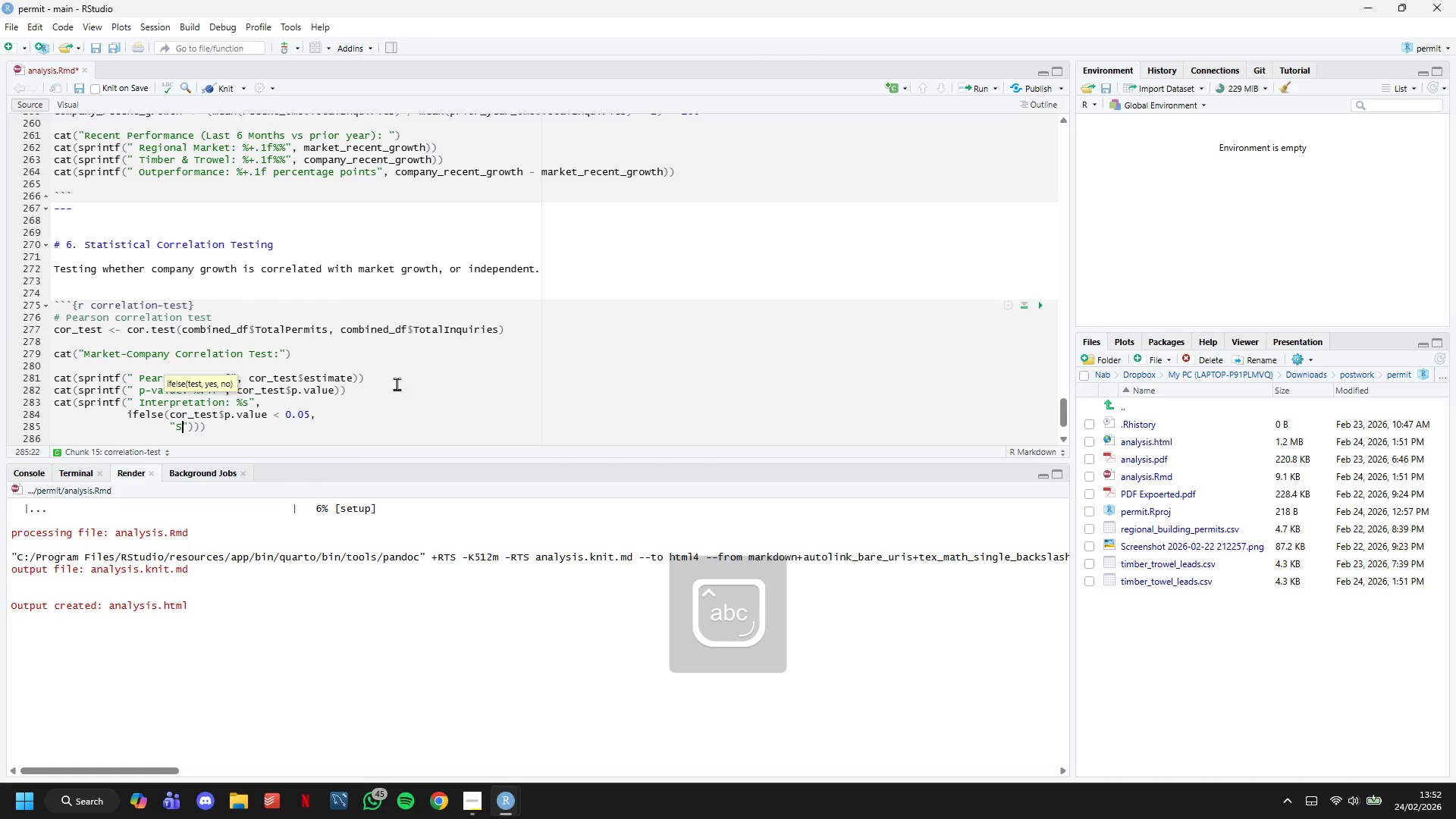 
key(I)
 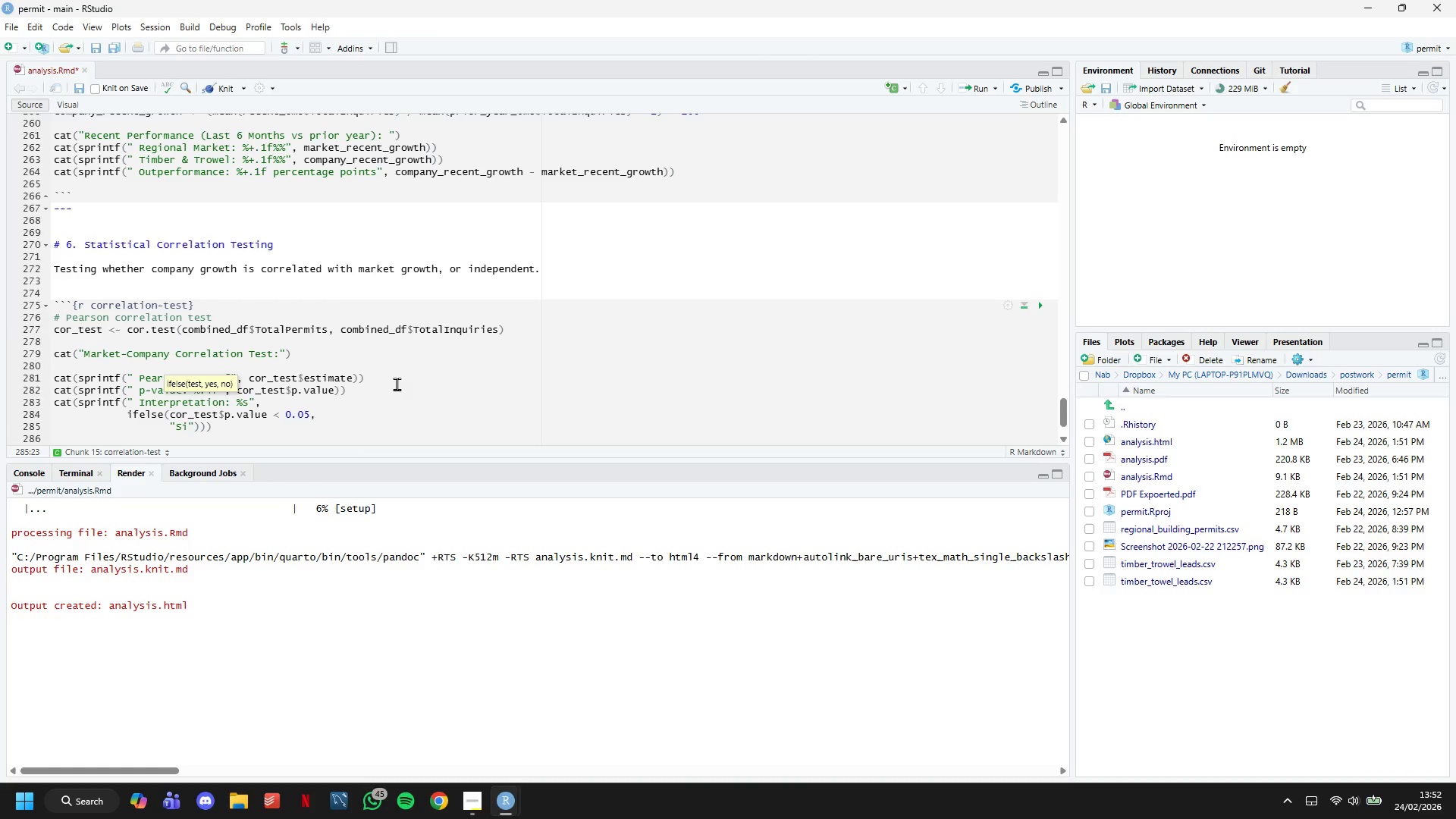 
wait(5.16)
 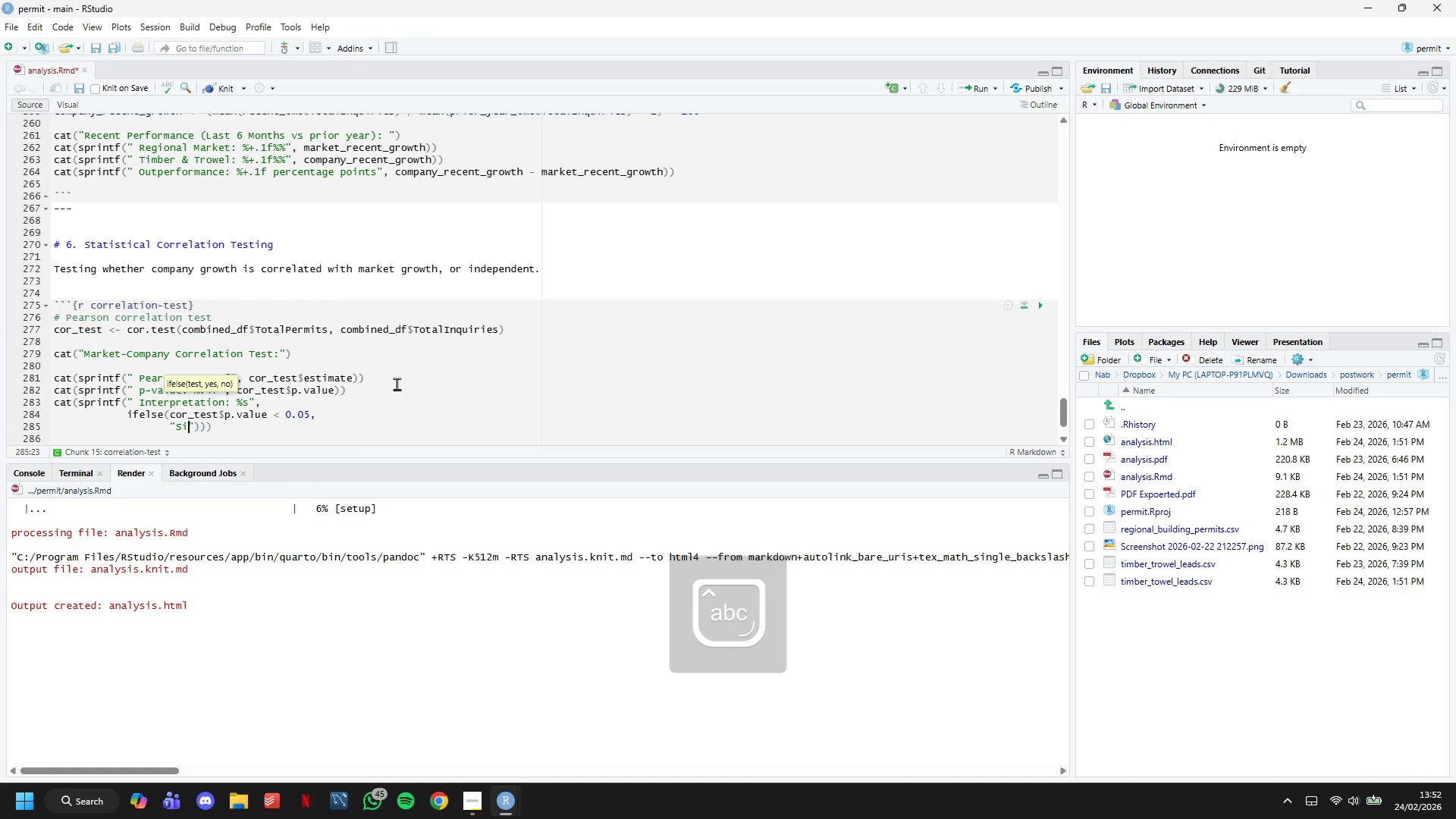 
type(gnificant positive correlation)
 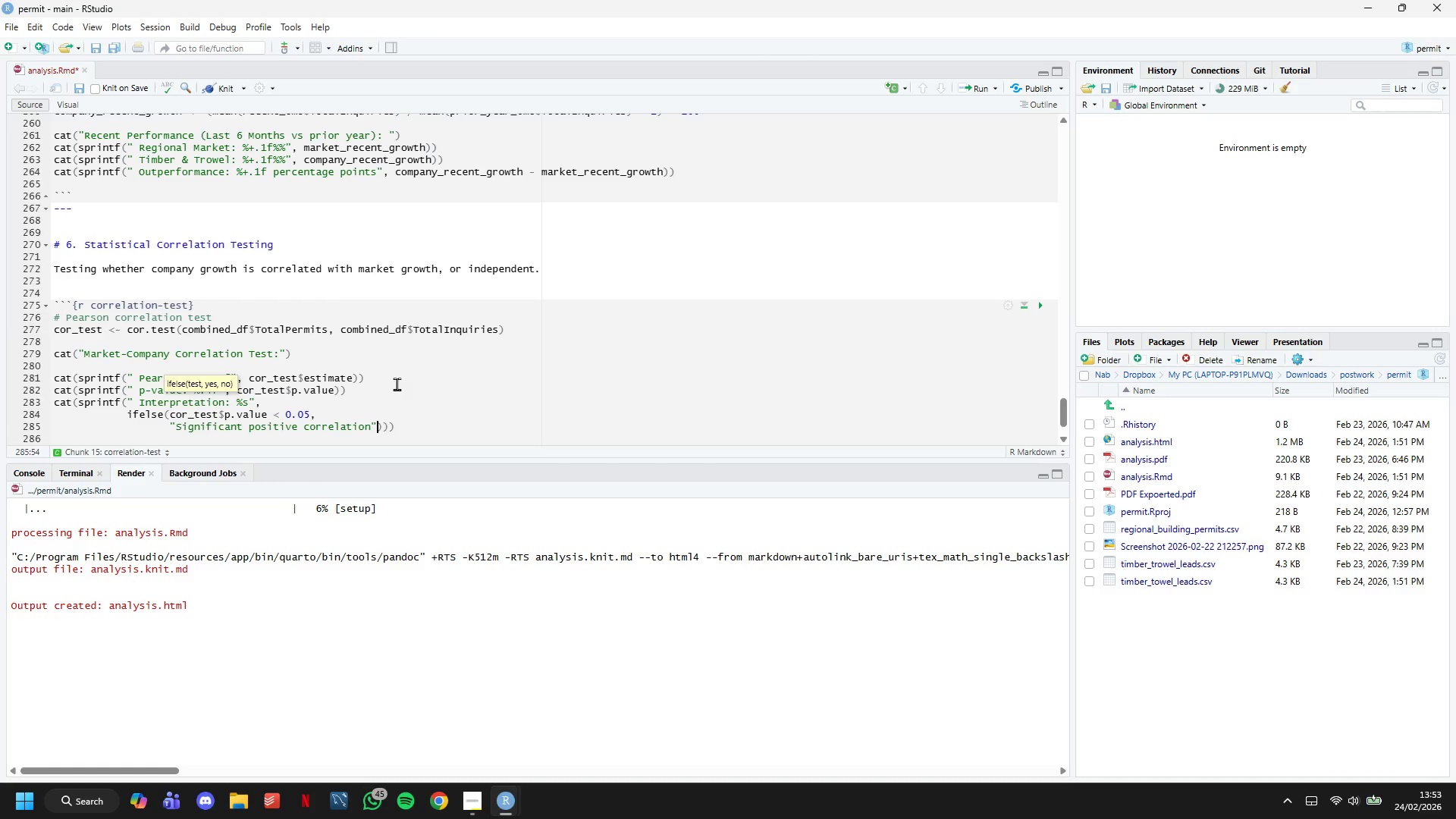 
key(ArrowRight)
 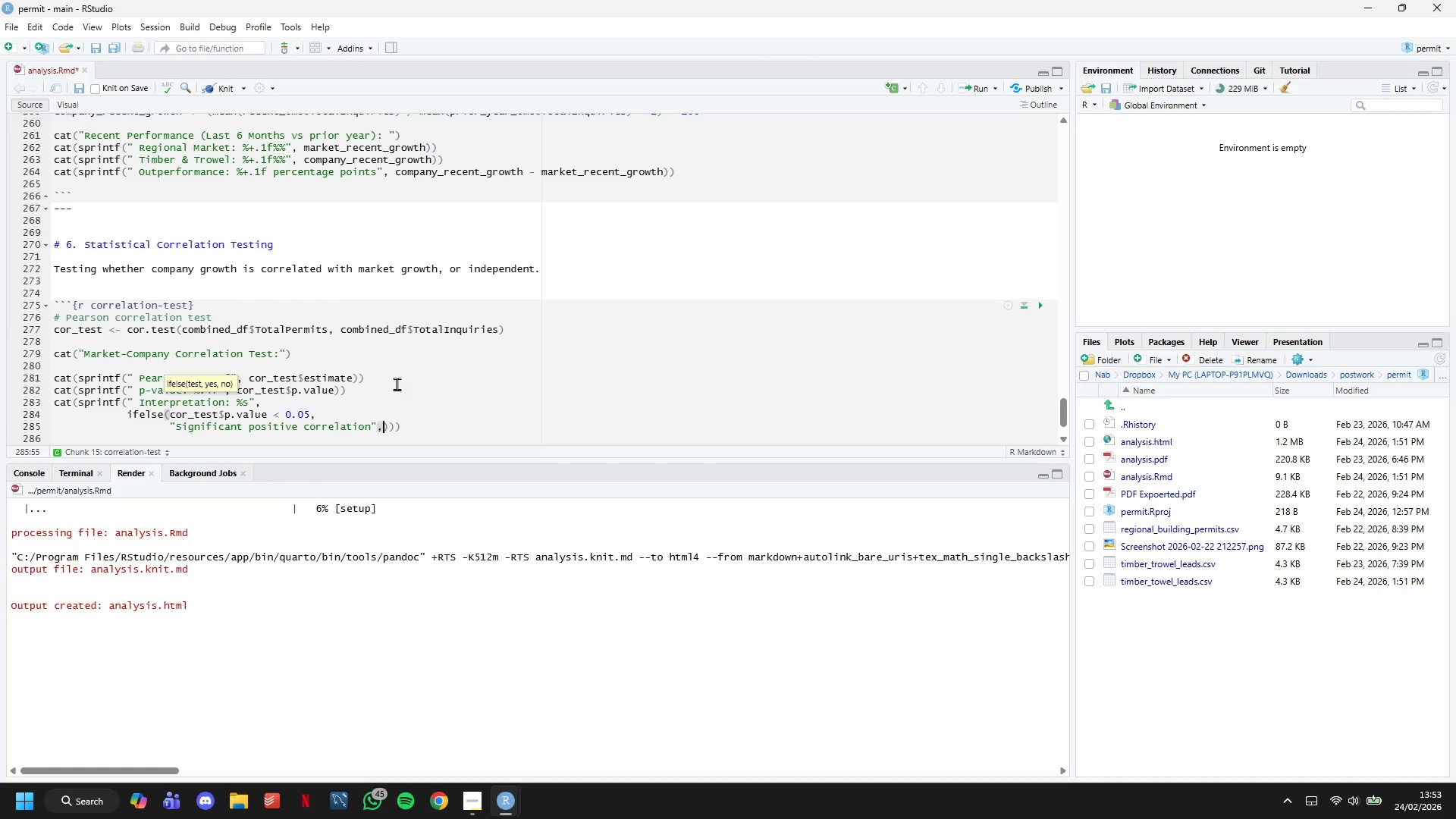 
key(Comma)
 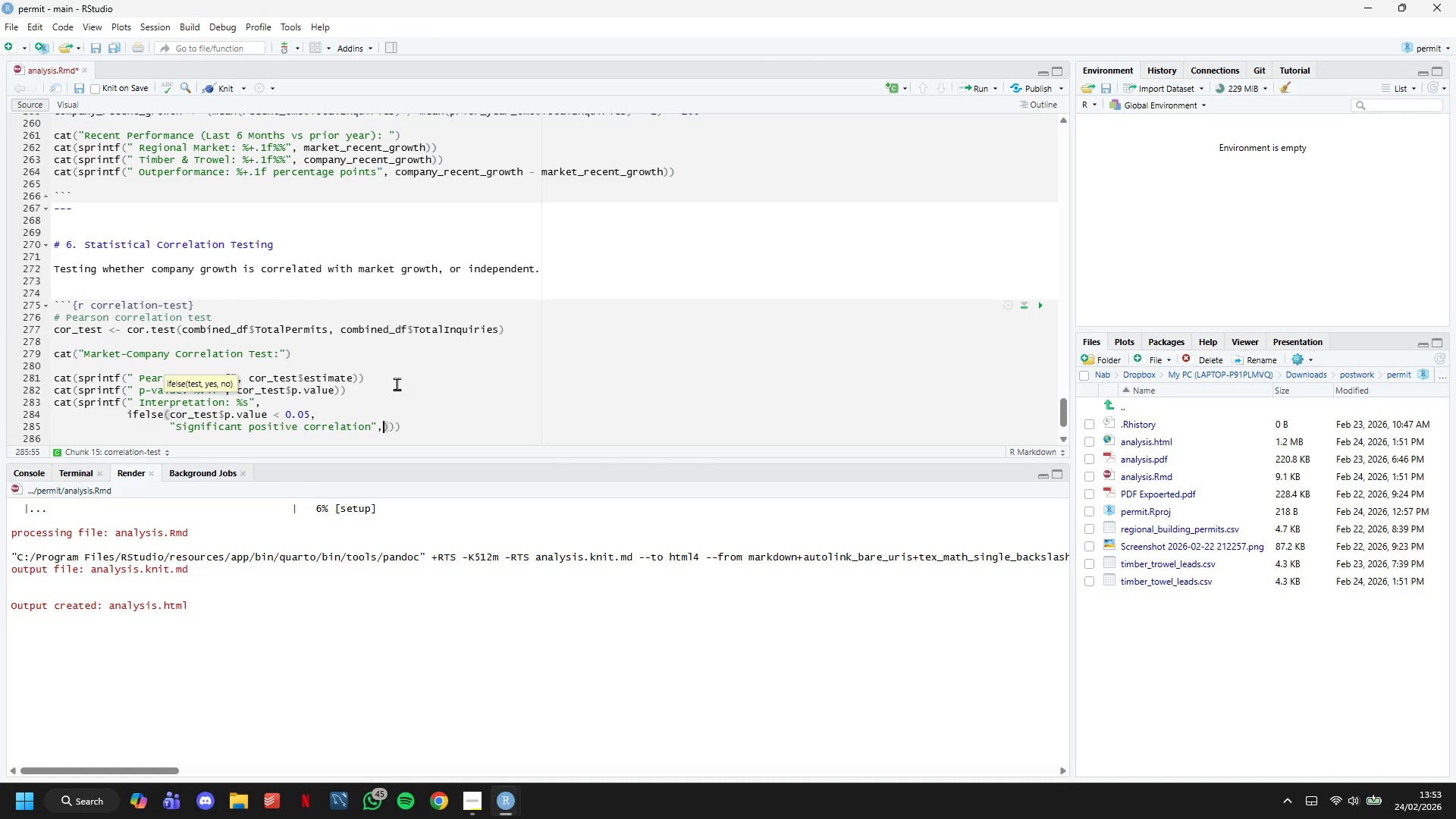 
key(Enter)
 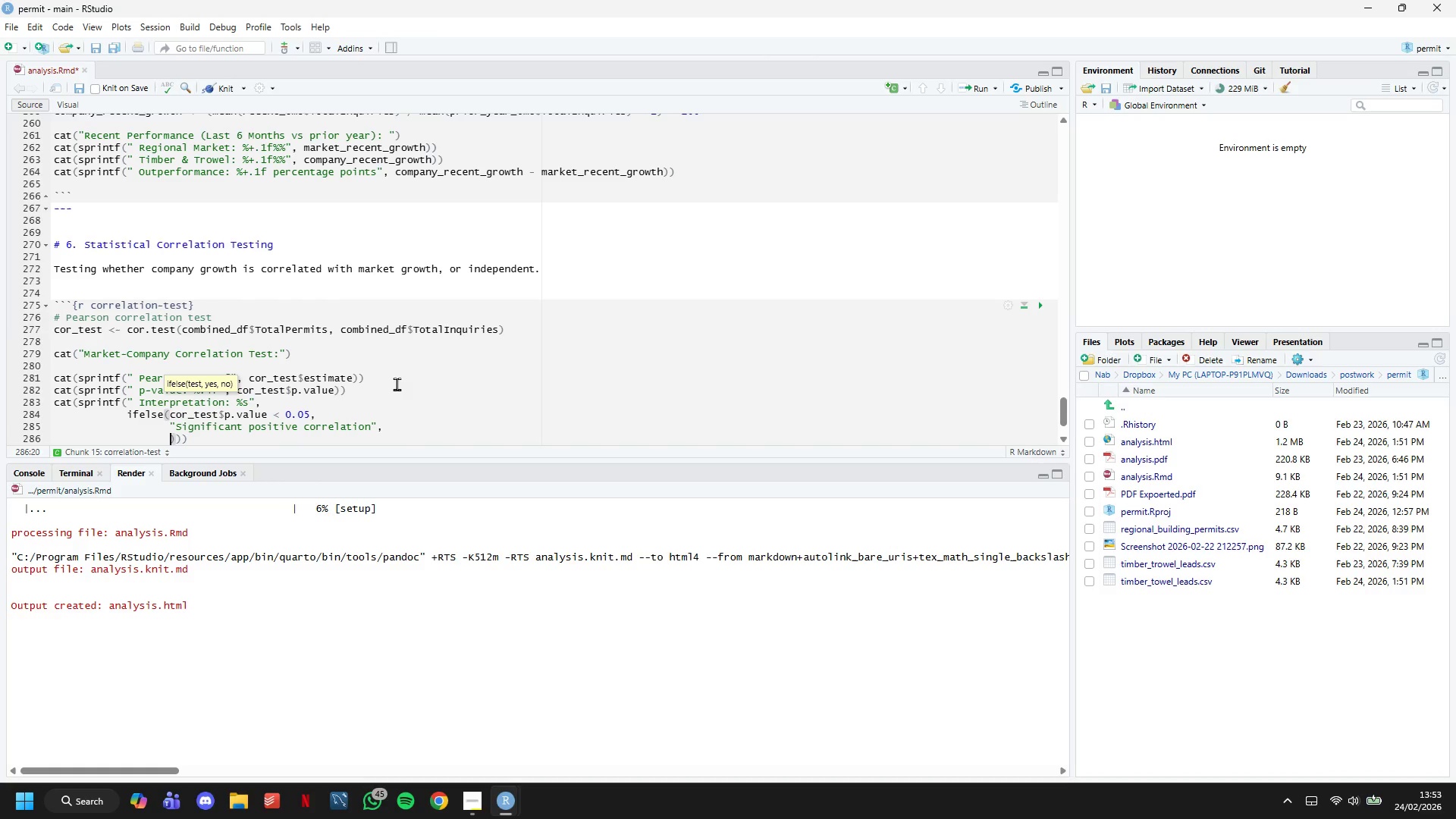 
type("No significant correlation)
 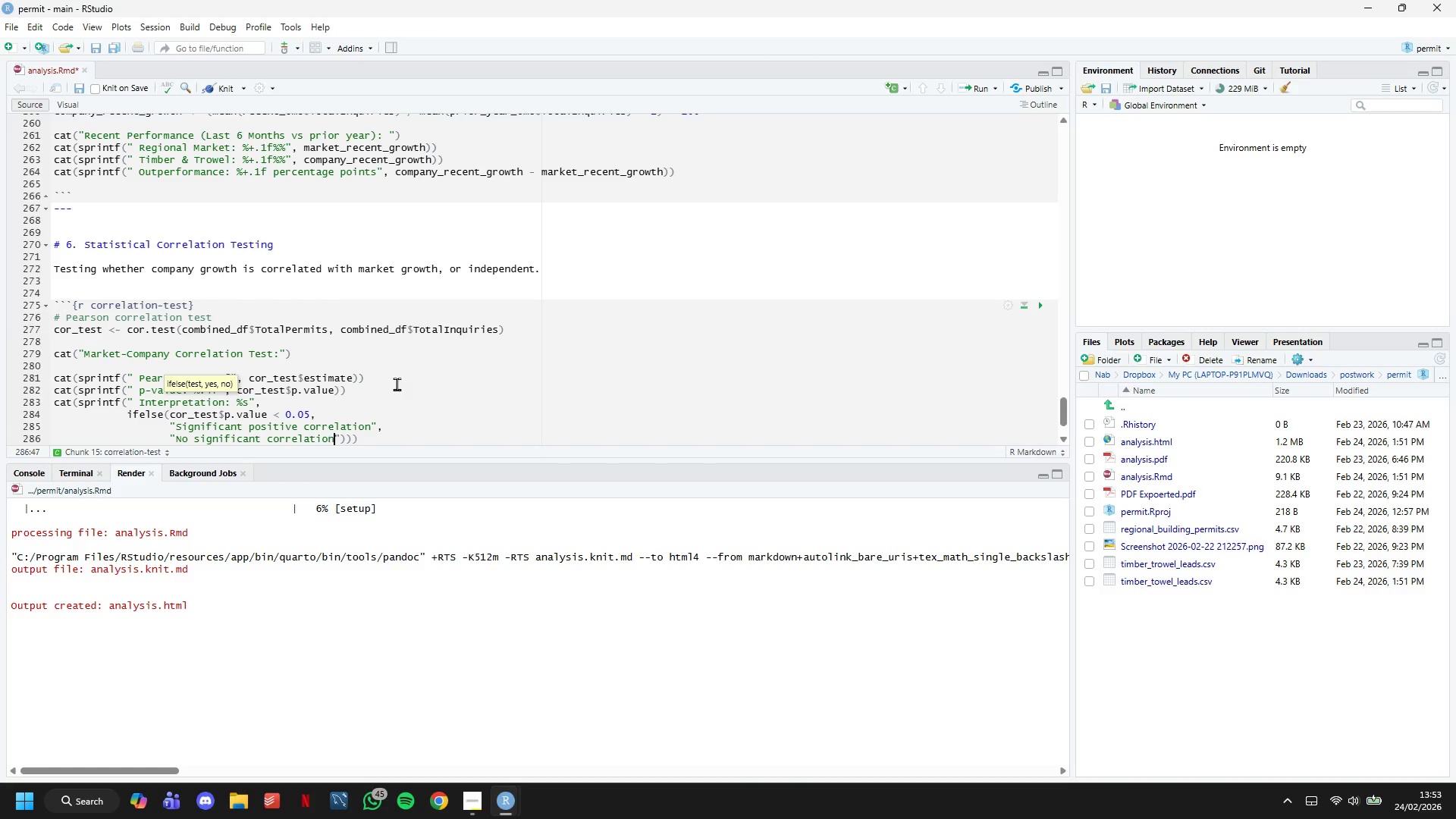 
key(Control+S)
 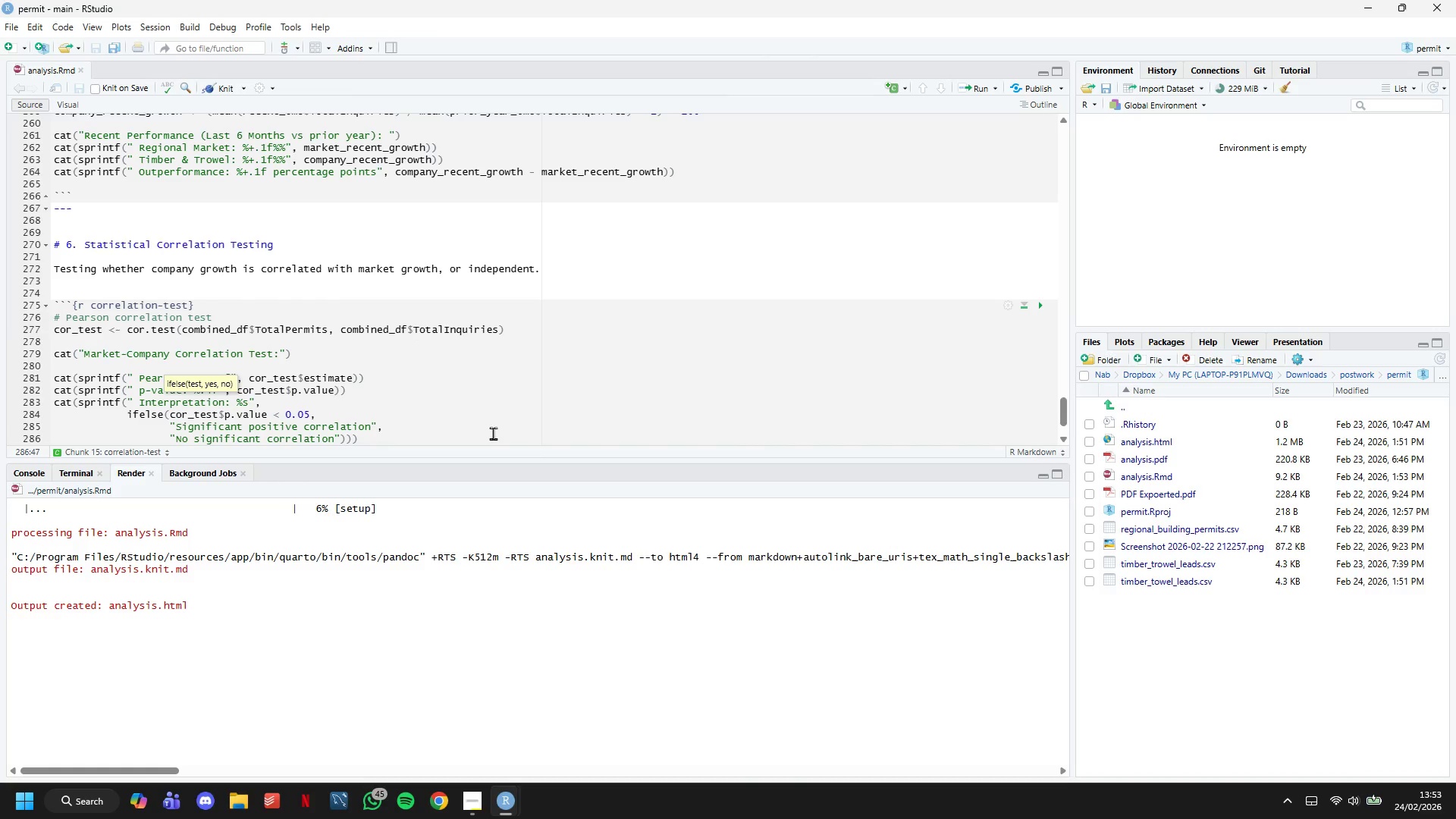 
scroll: coordinate [228, 223], scroll_direction: down, amount: 9.0
 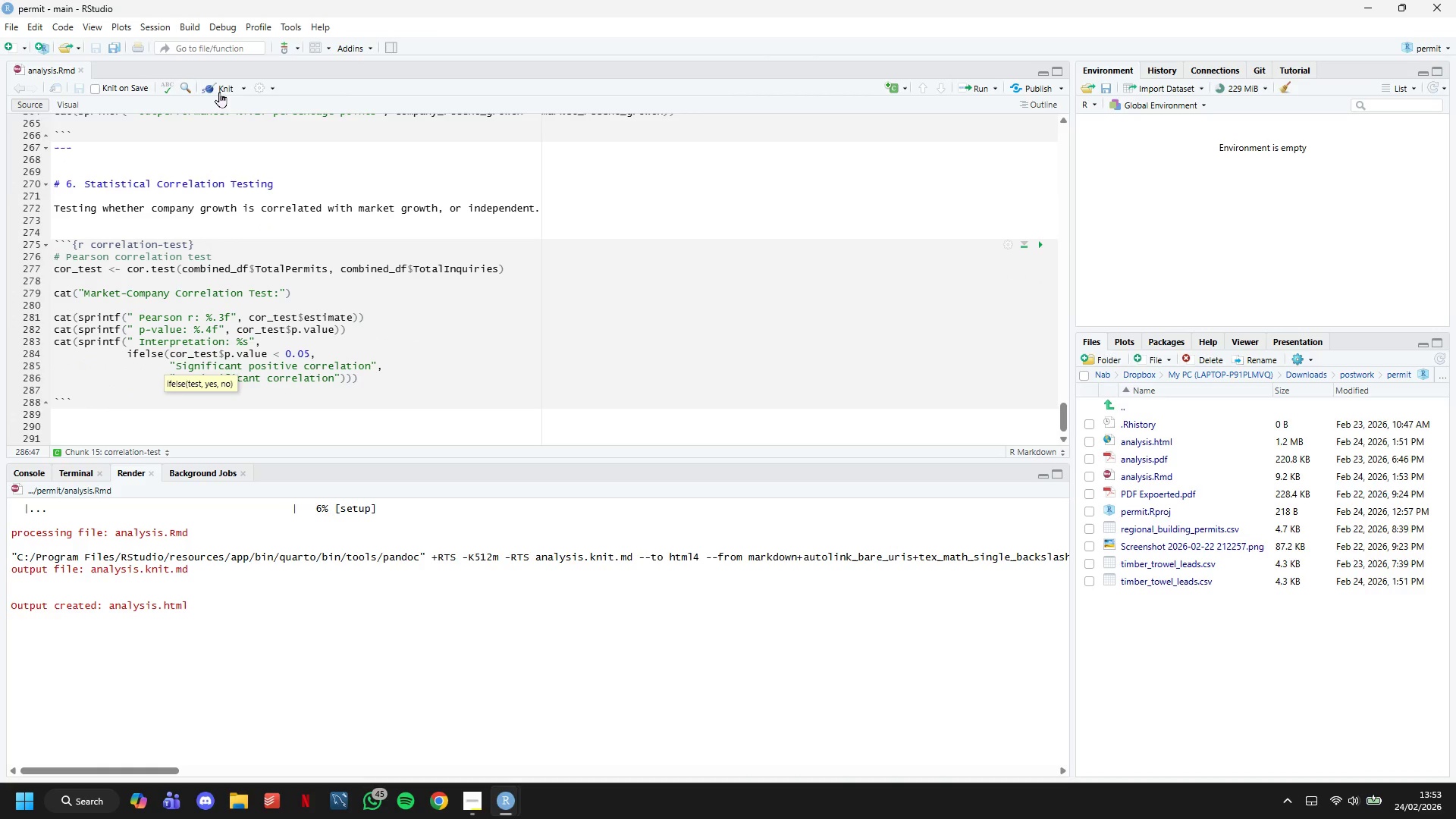 
left_click([221, 91])
 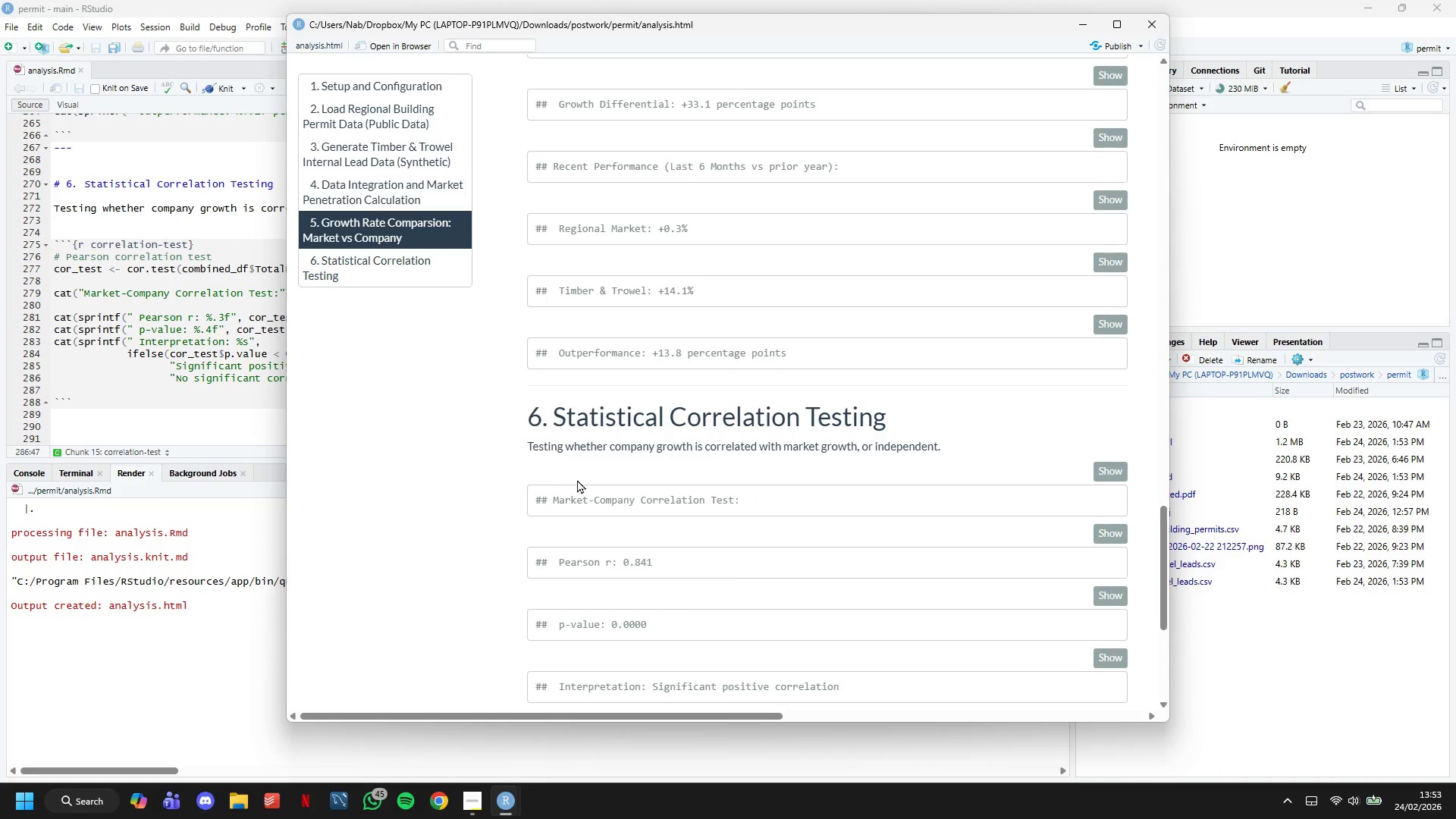 
wait(29.81)
 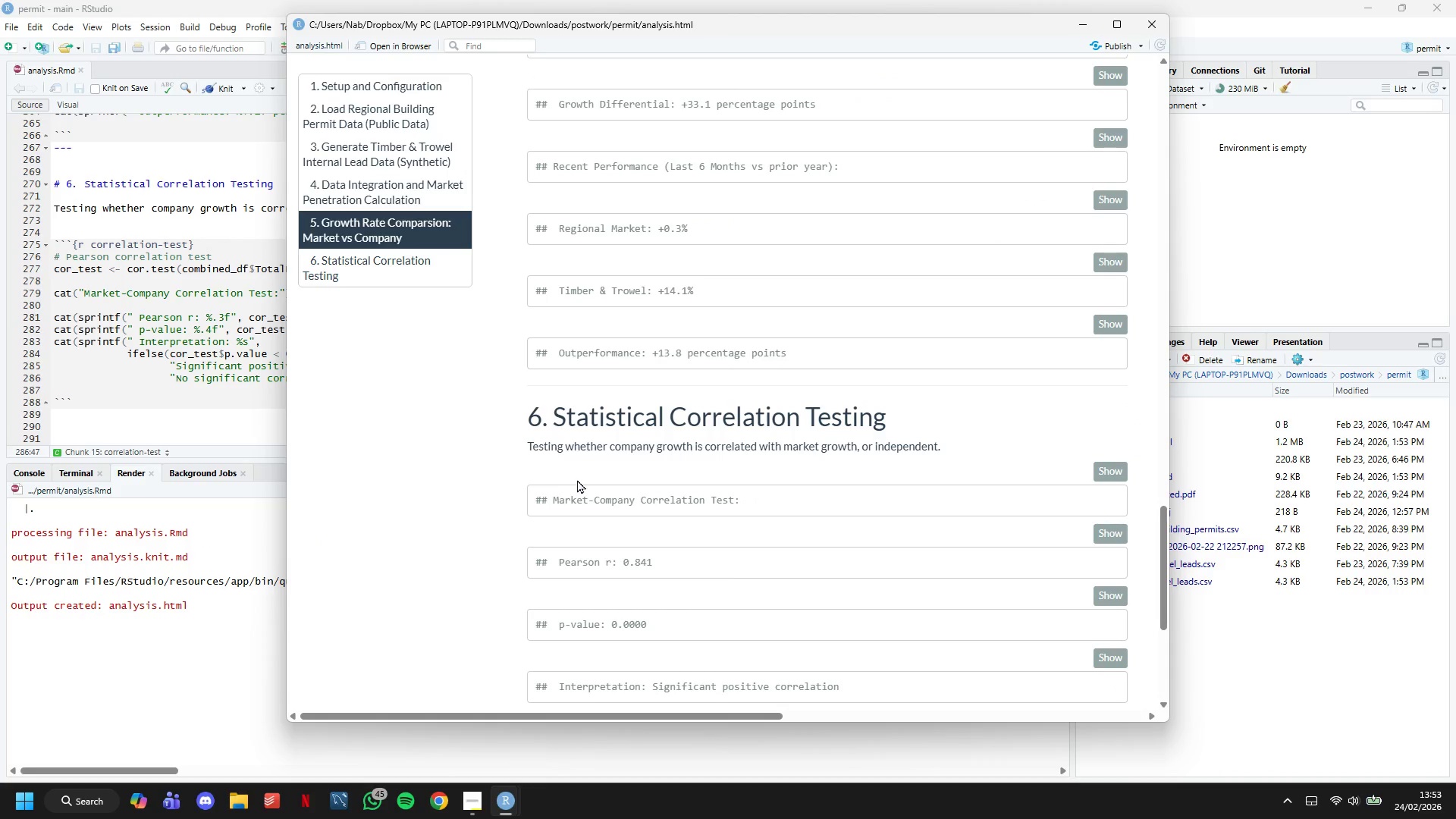 
scroll: coordinate [548, 479], scroll_direction: down, amount: 2.0
 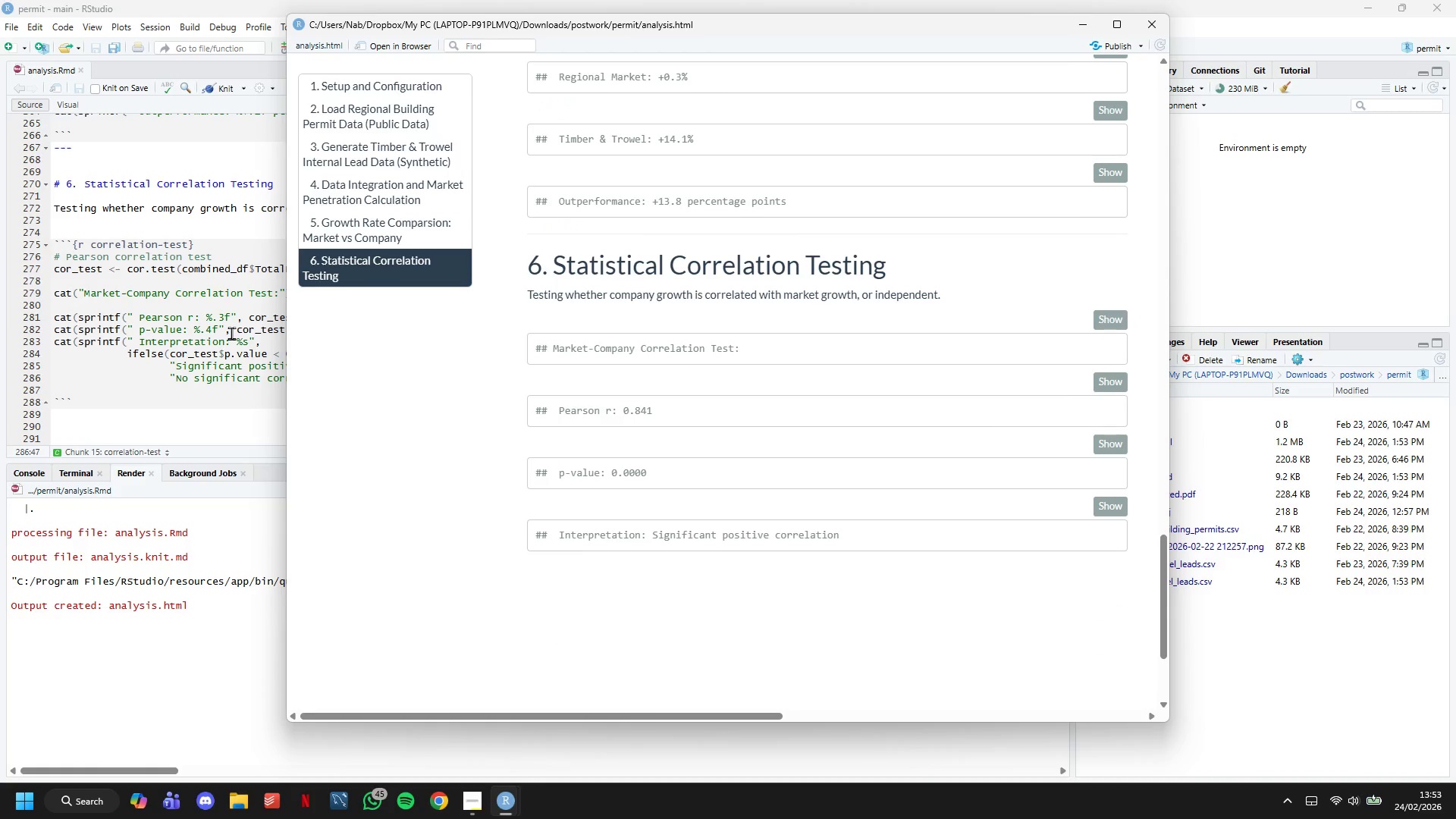 
left_click([227, 328])
 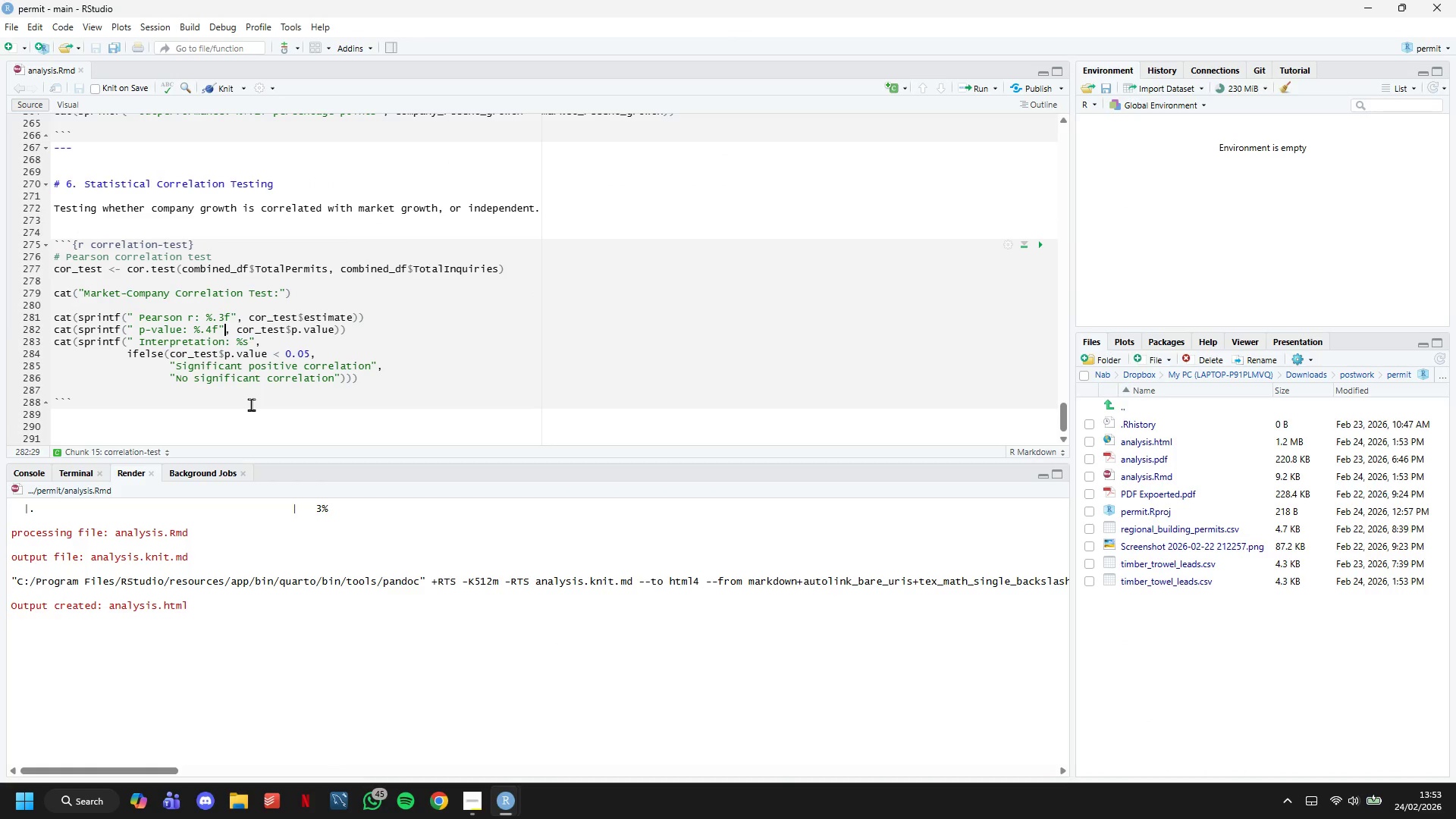 
left_click([251, 404])
 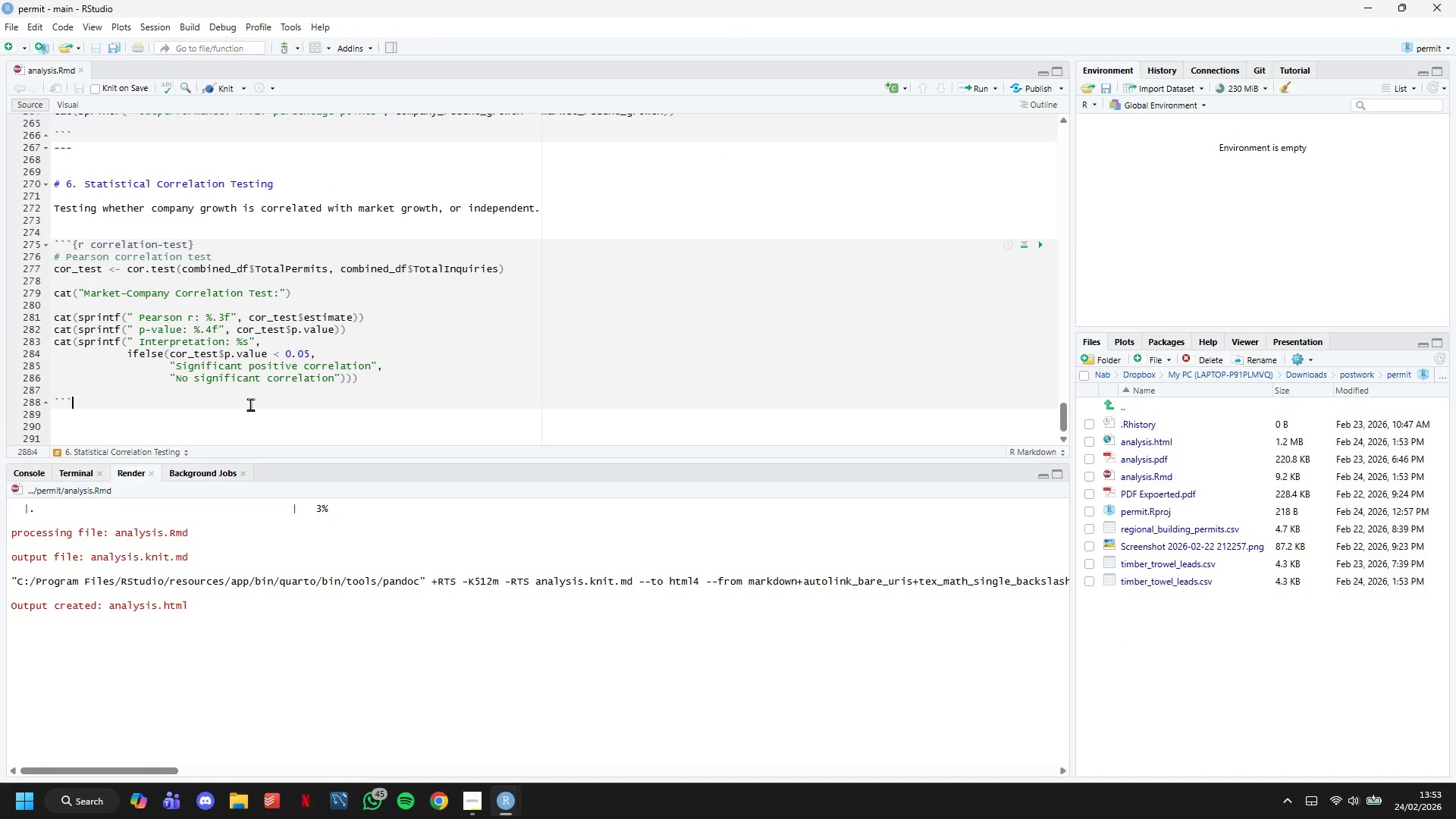 
key(Enter)
 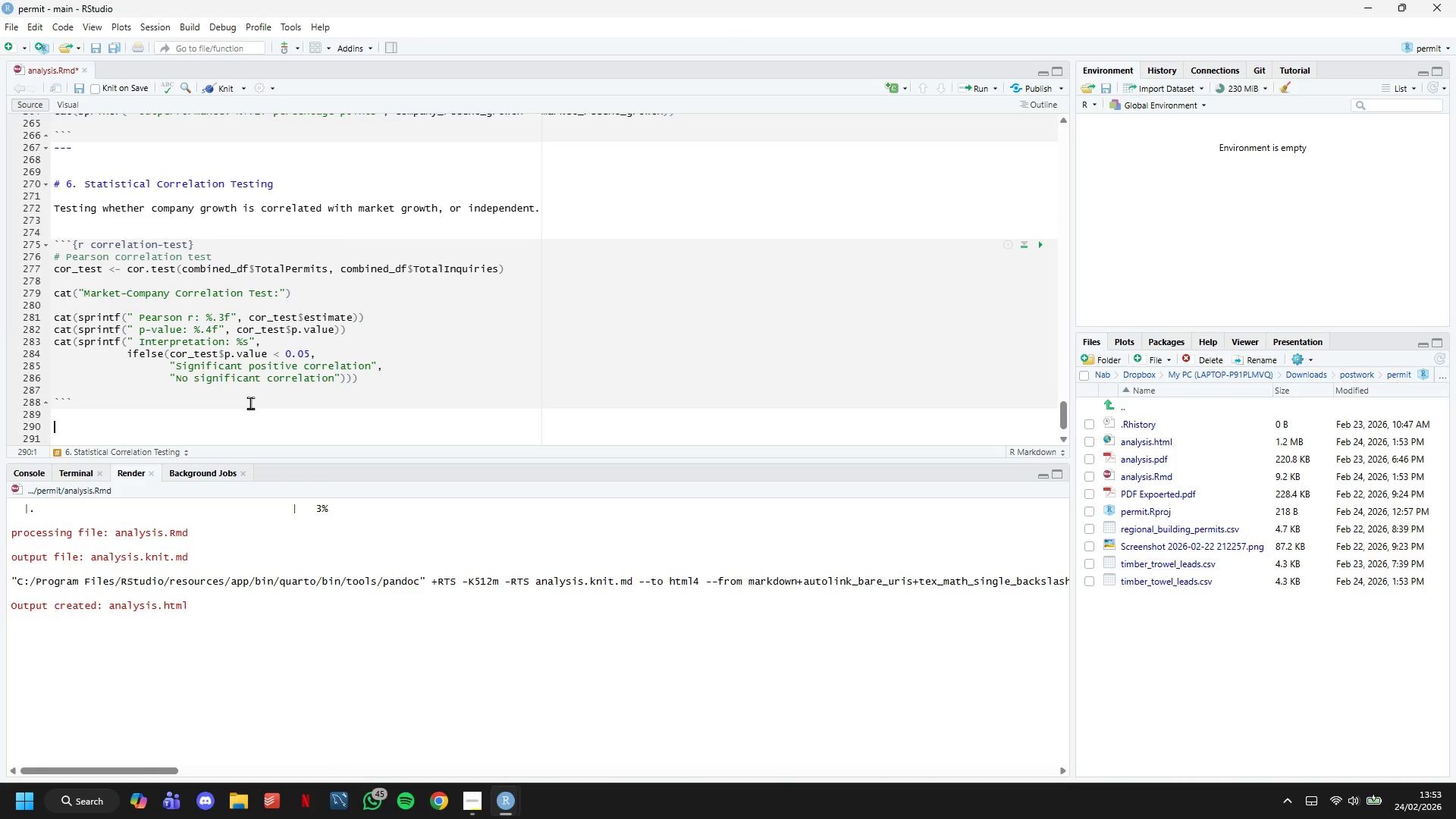 
key(Enter)
 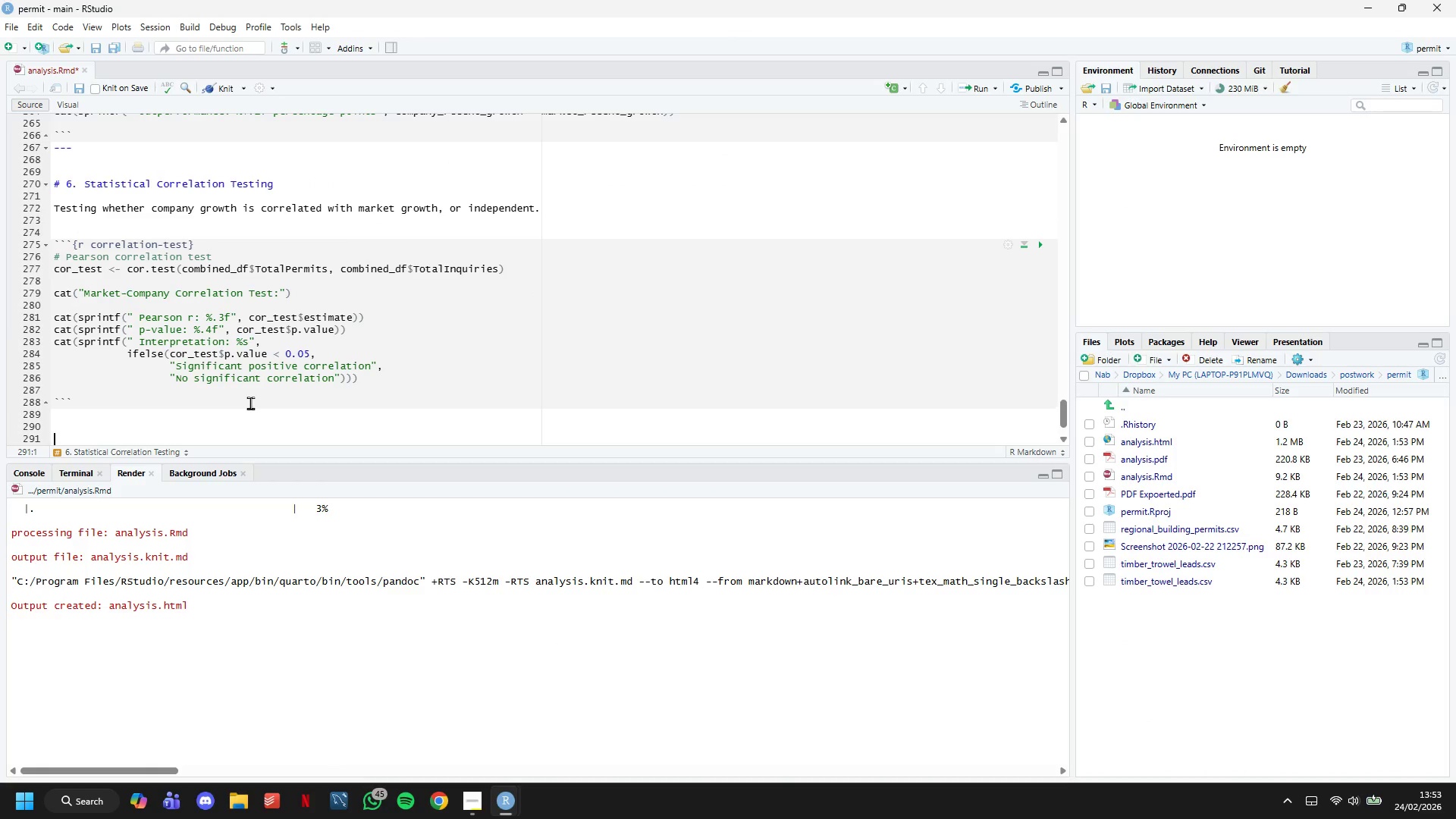 
key(Enter)
 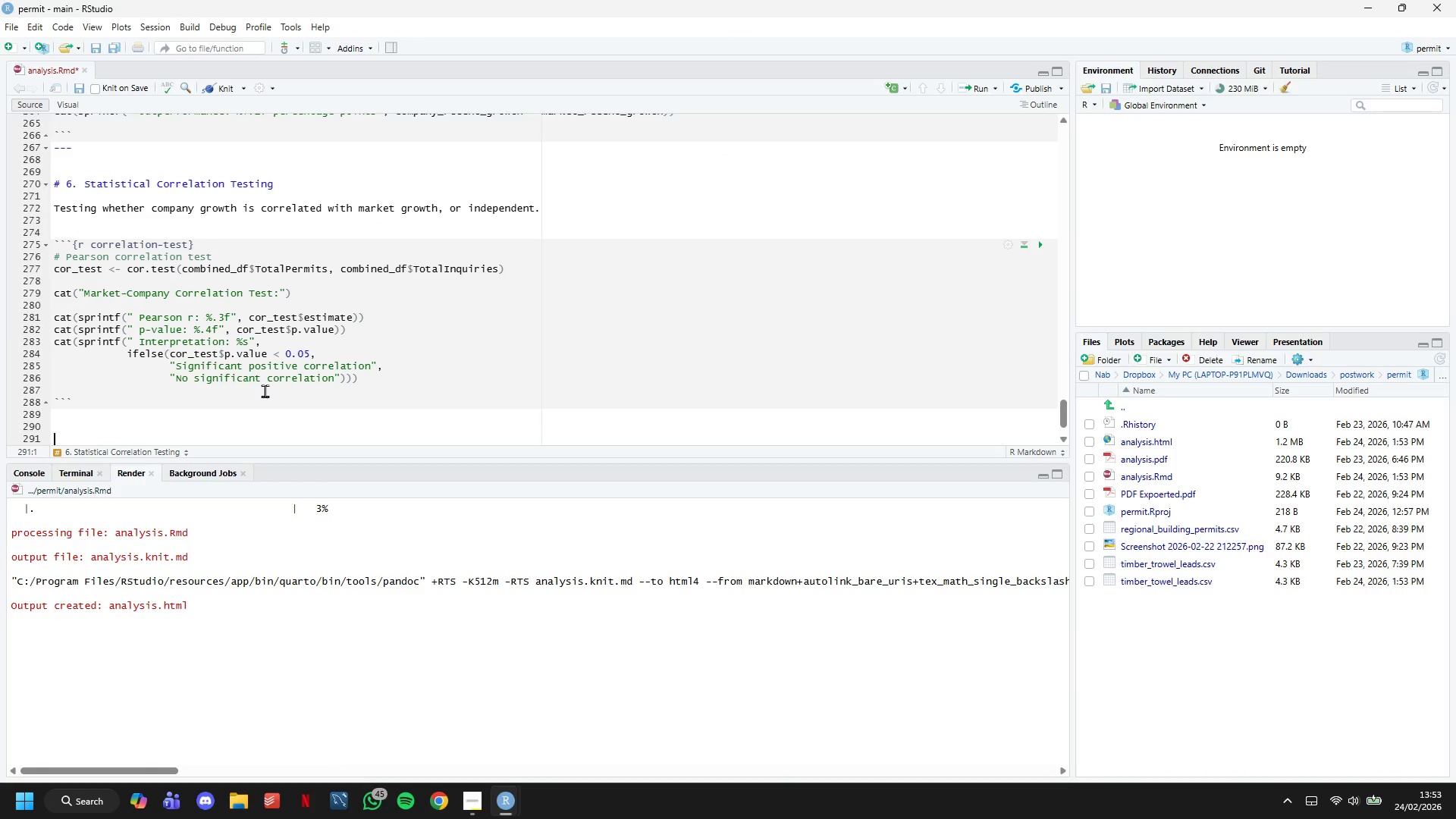 
scroll: coordinate [268, 351], scroll_direction: down, amount: 7.0
 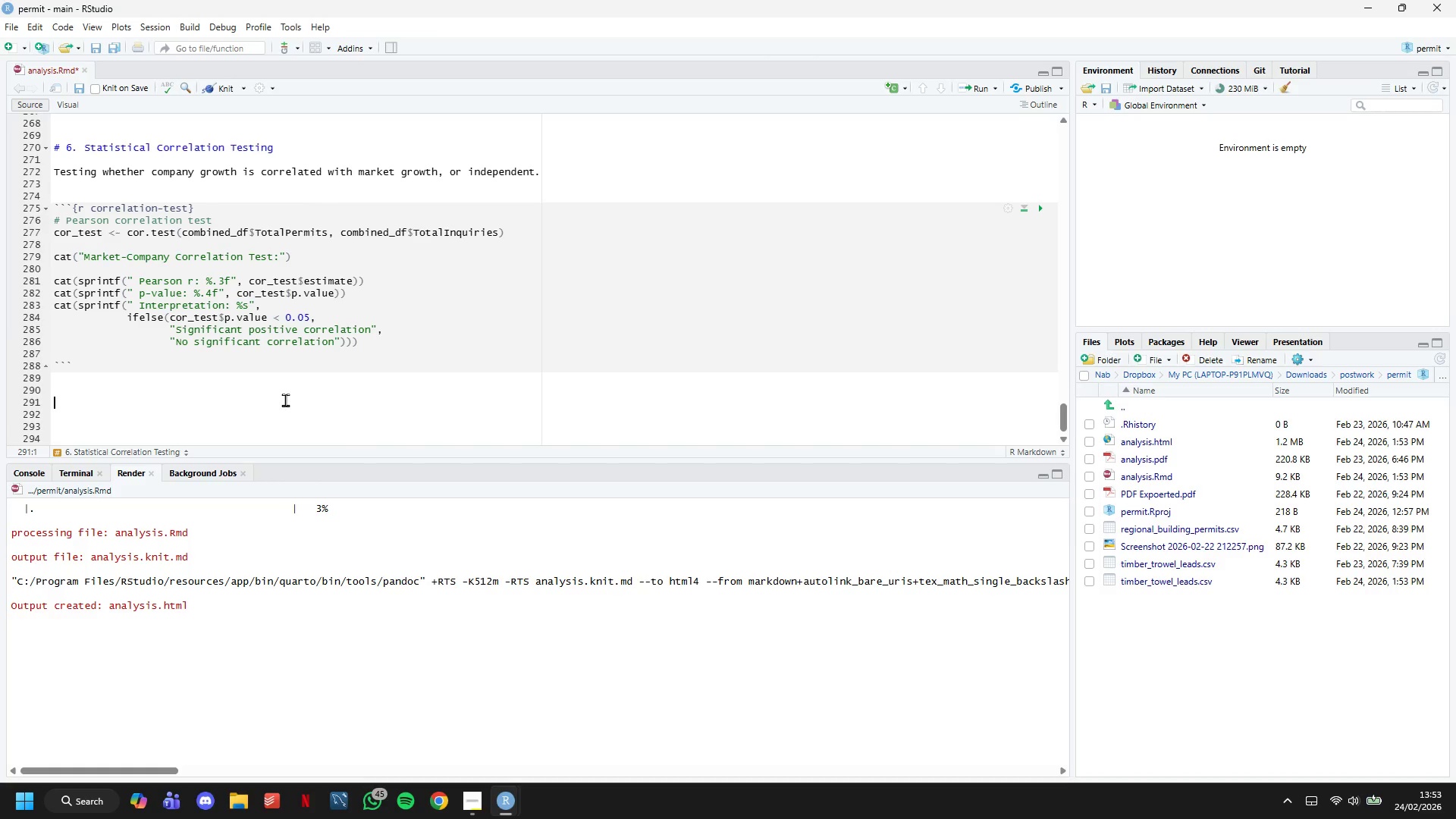 
wait(8.64)
 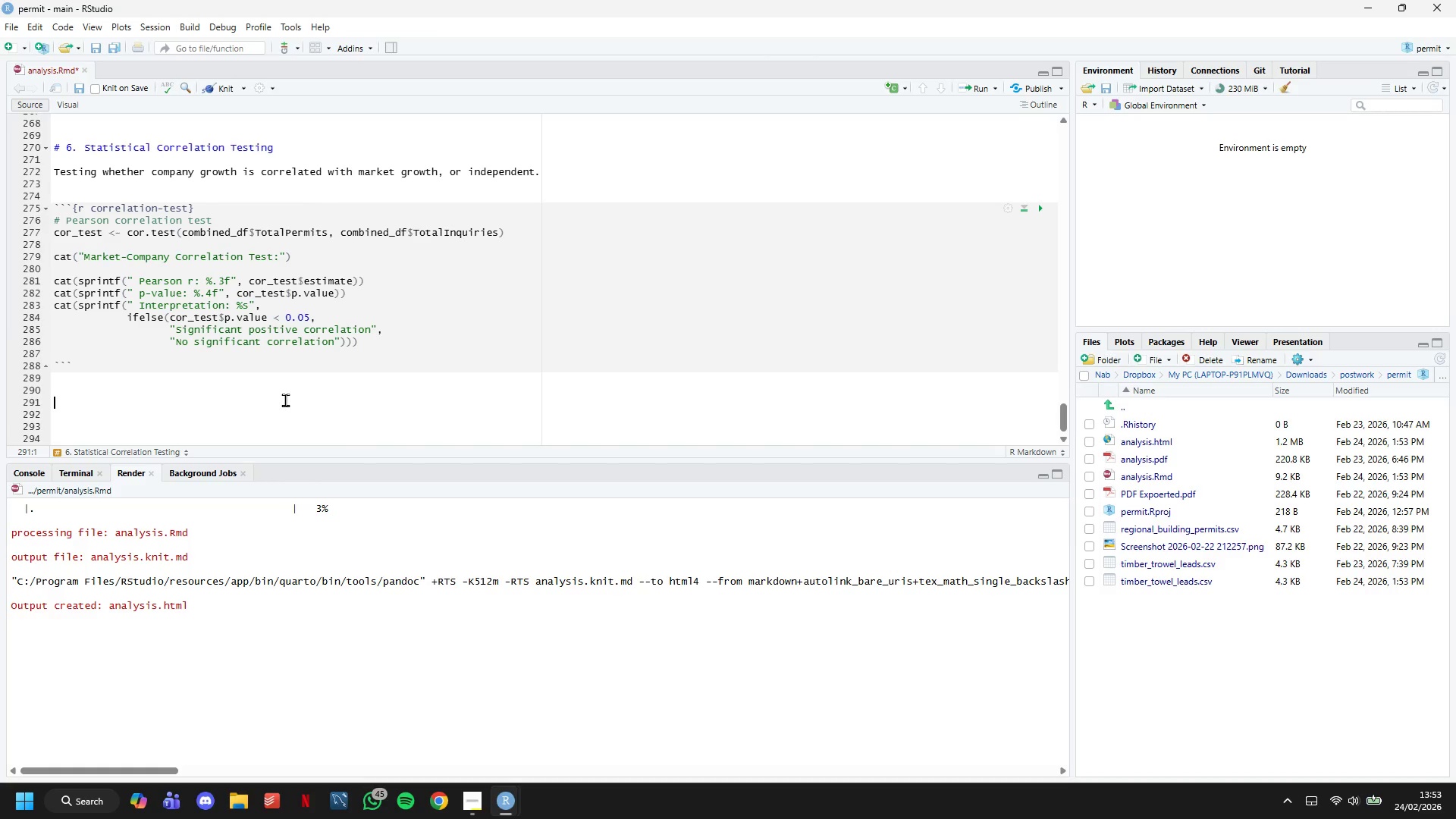 
key(Backquote)
 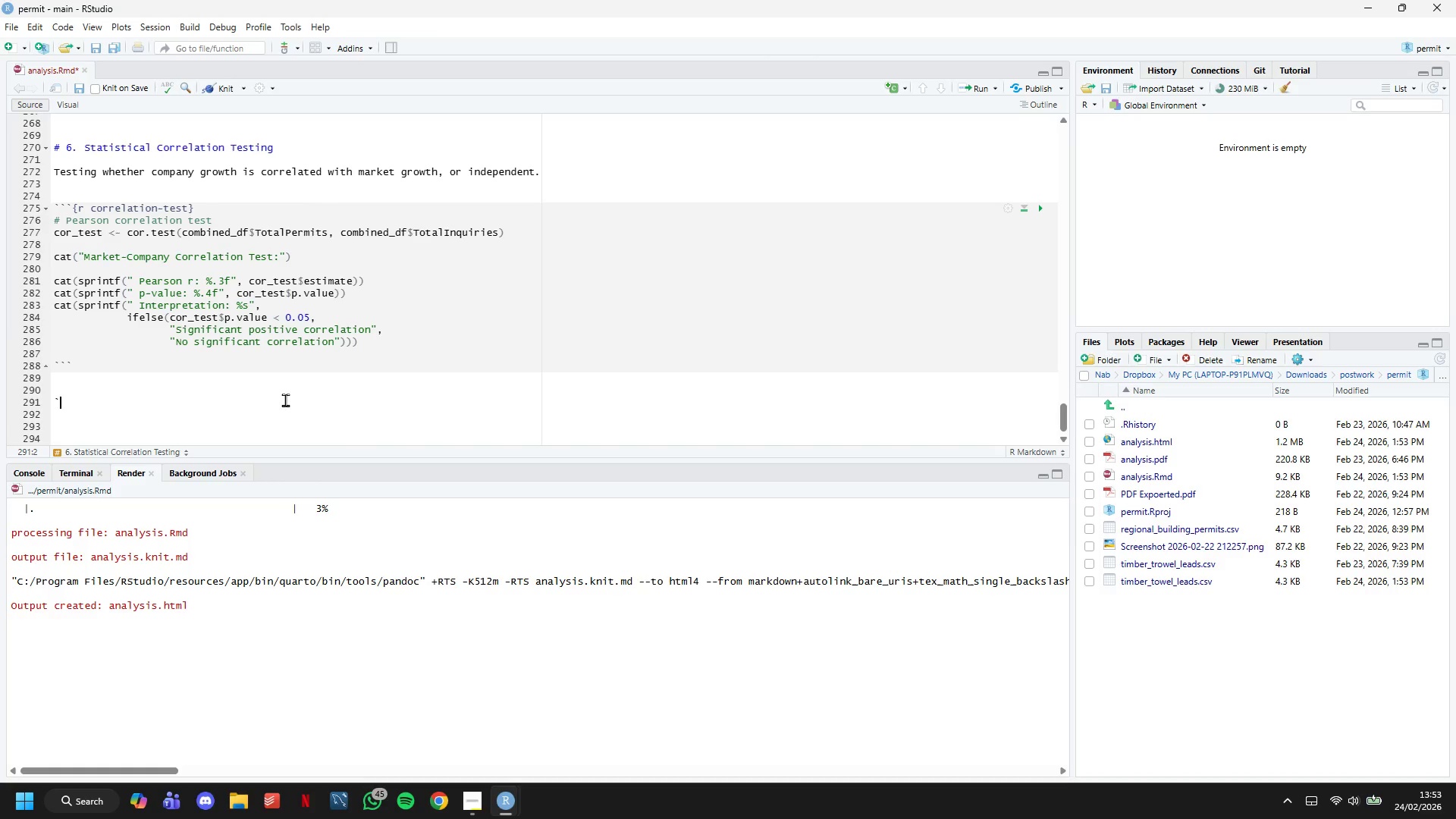 
key(Backquote)
 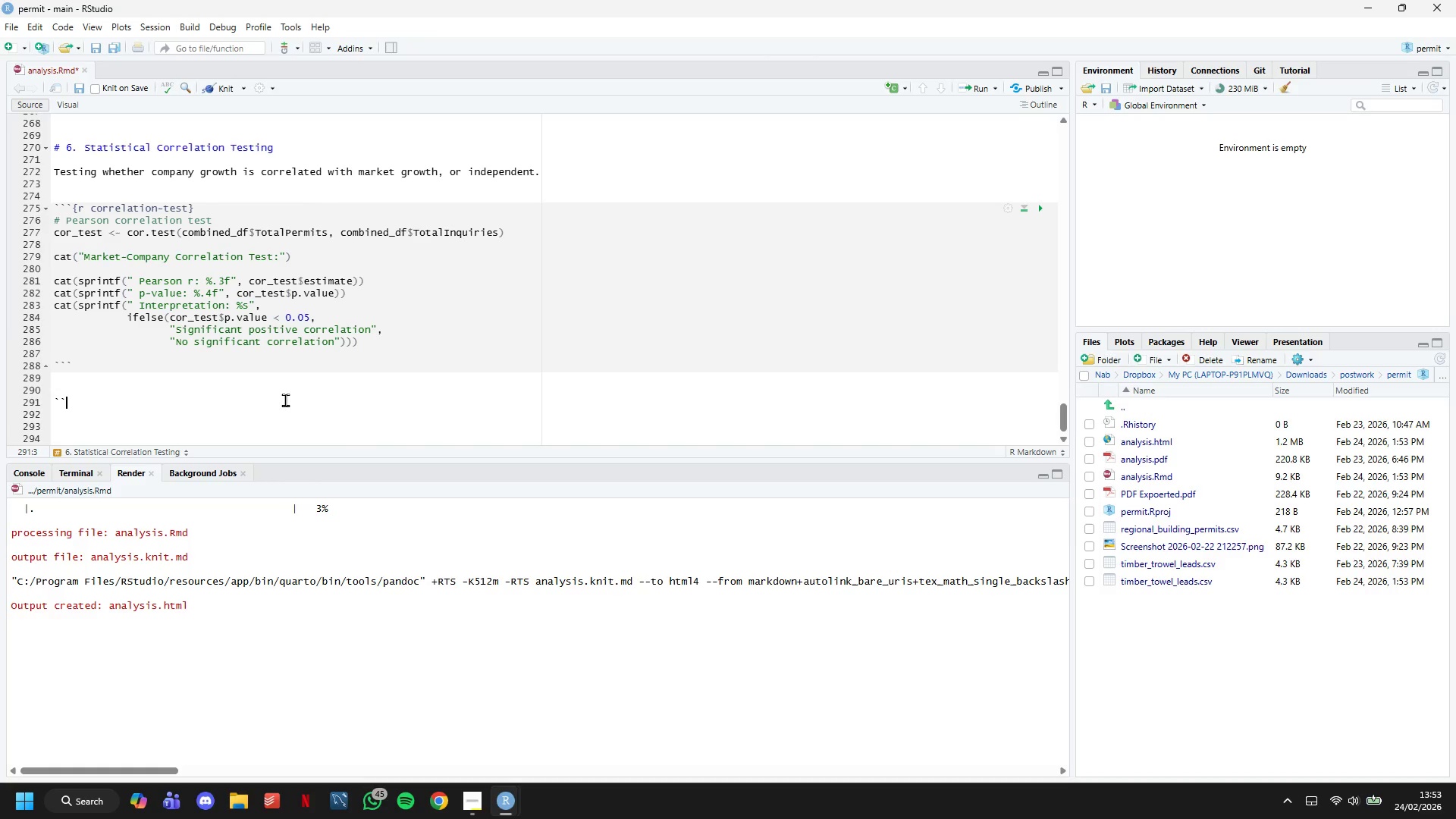 
key(Backquote)
 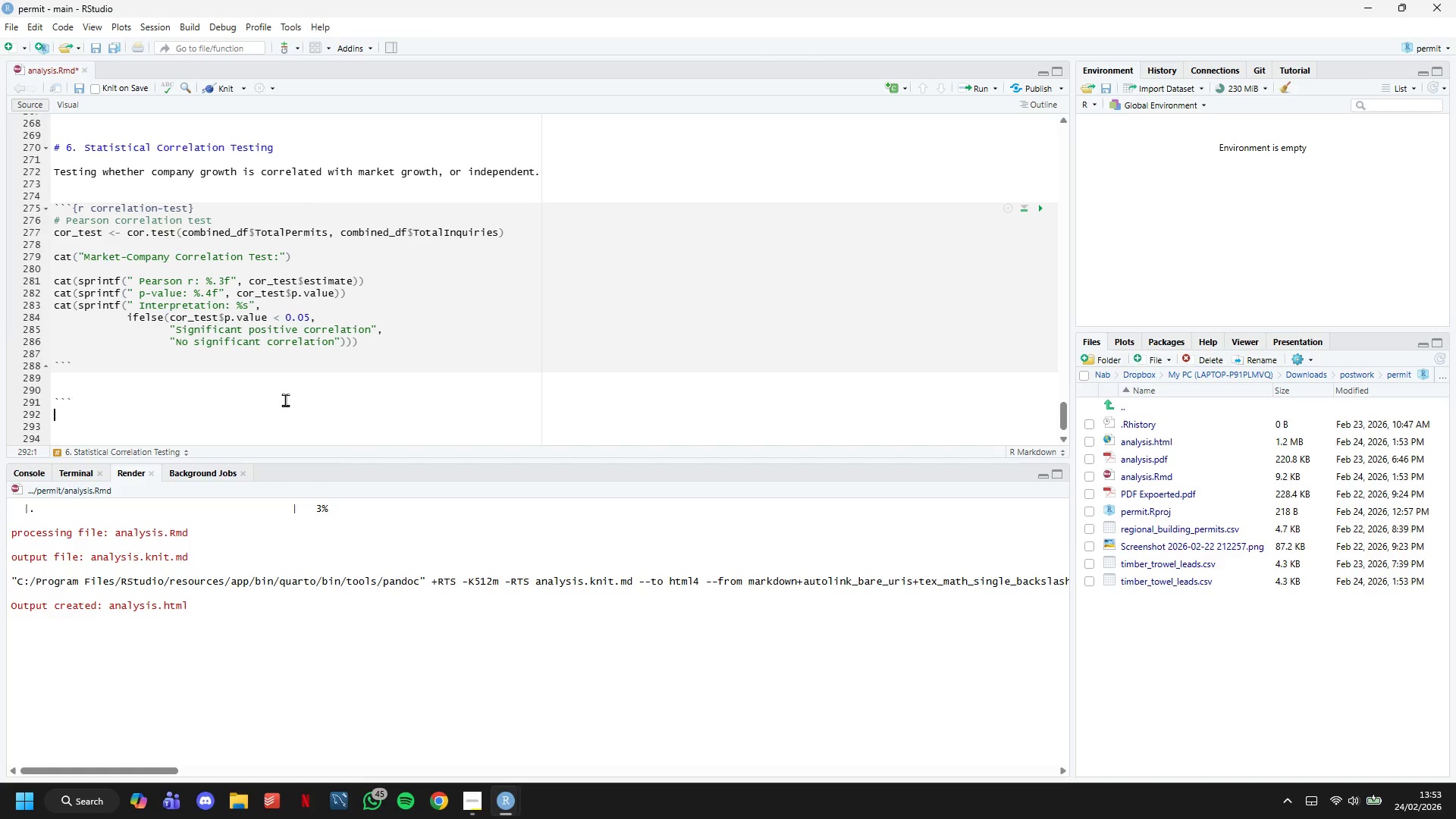 
key(Enter)
 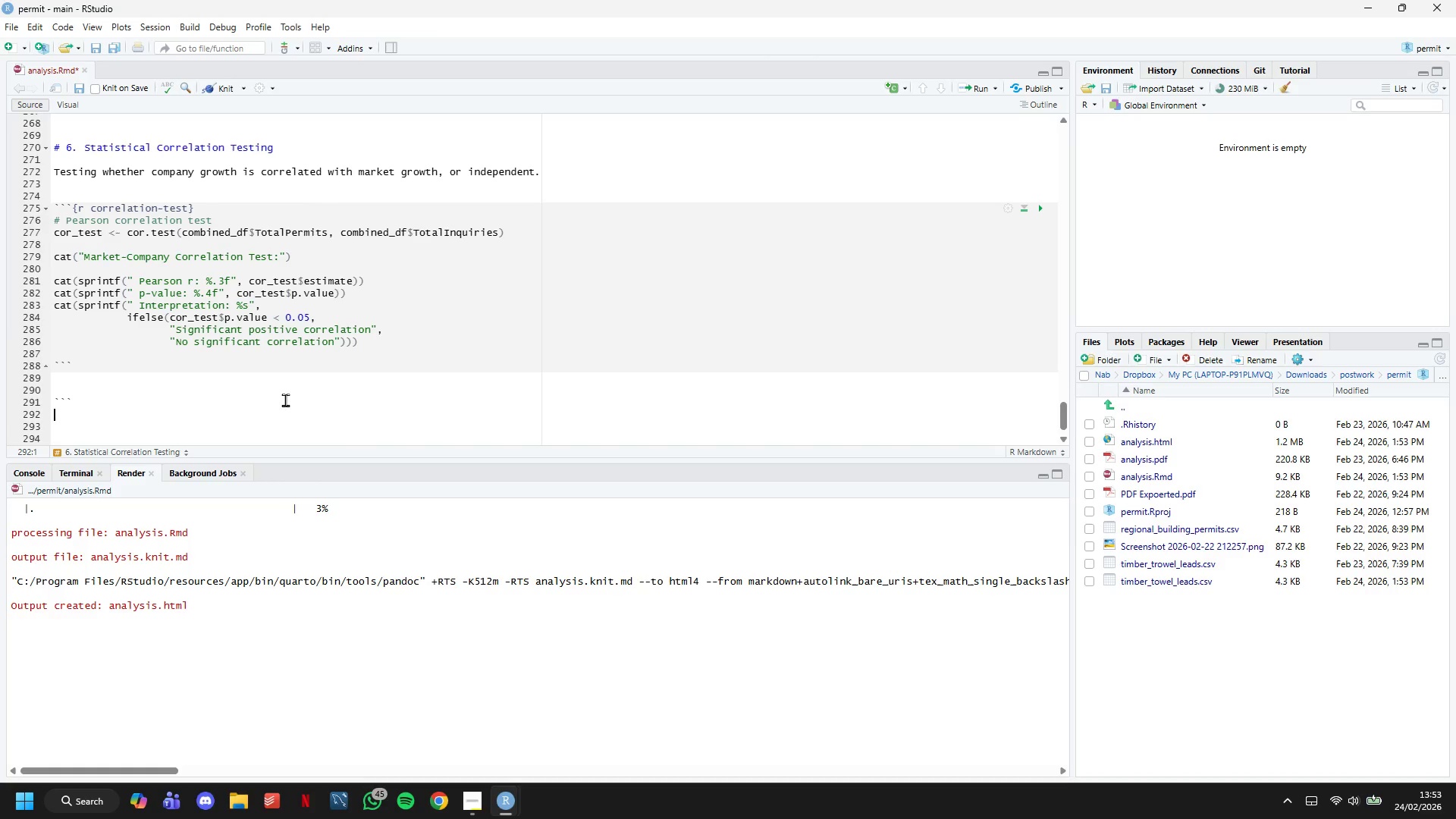 
key(Enter)
 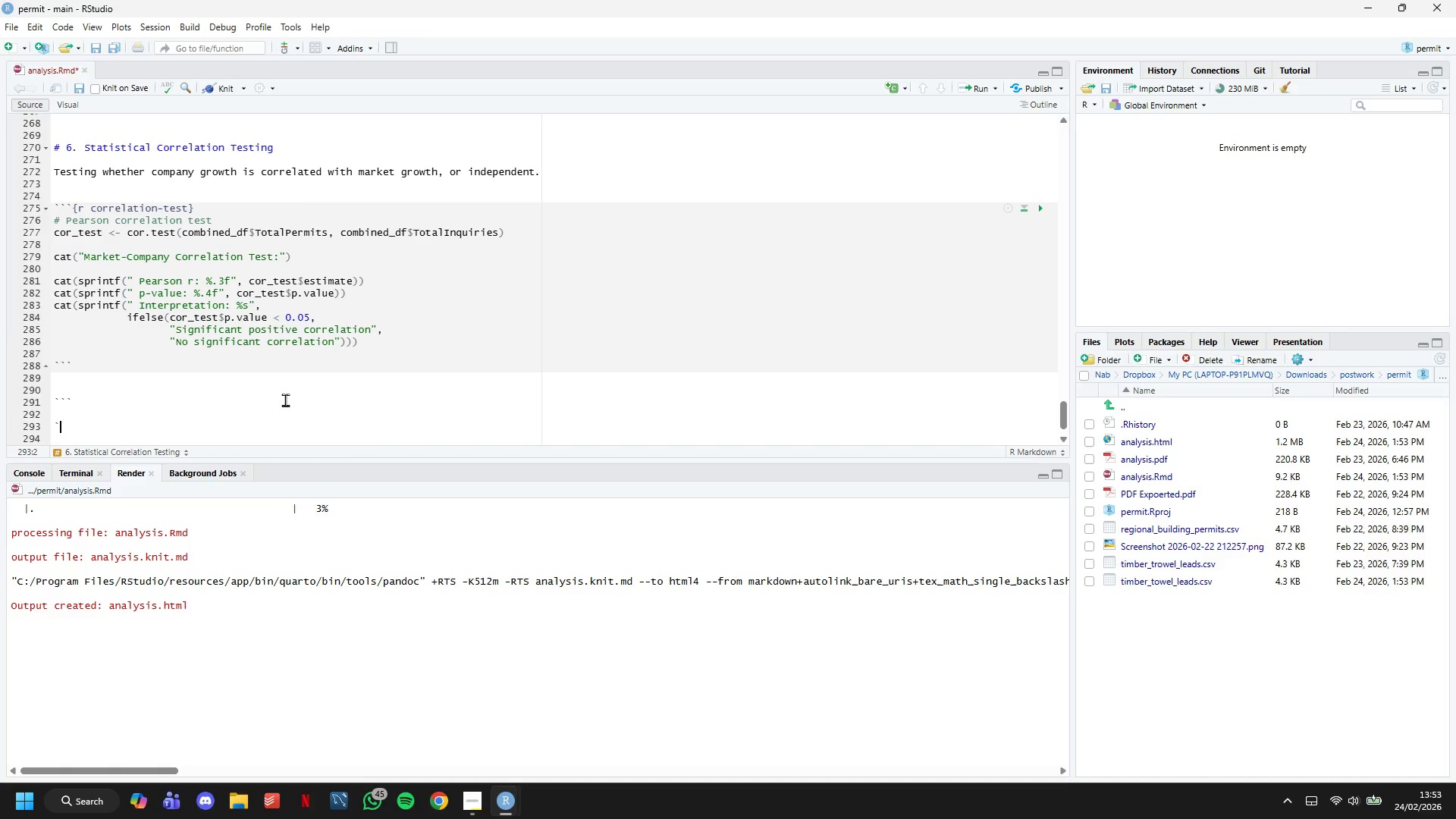 
key(Backquote)
 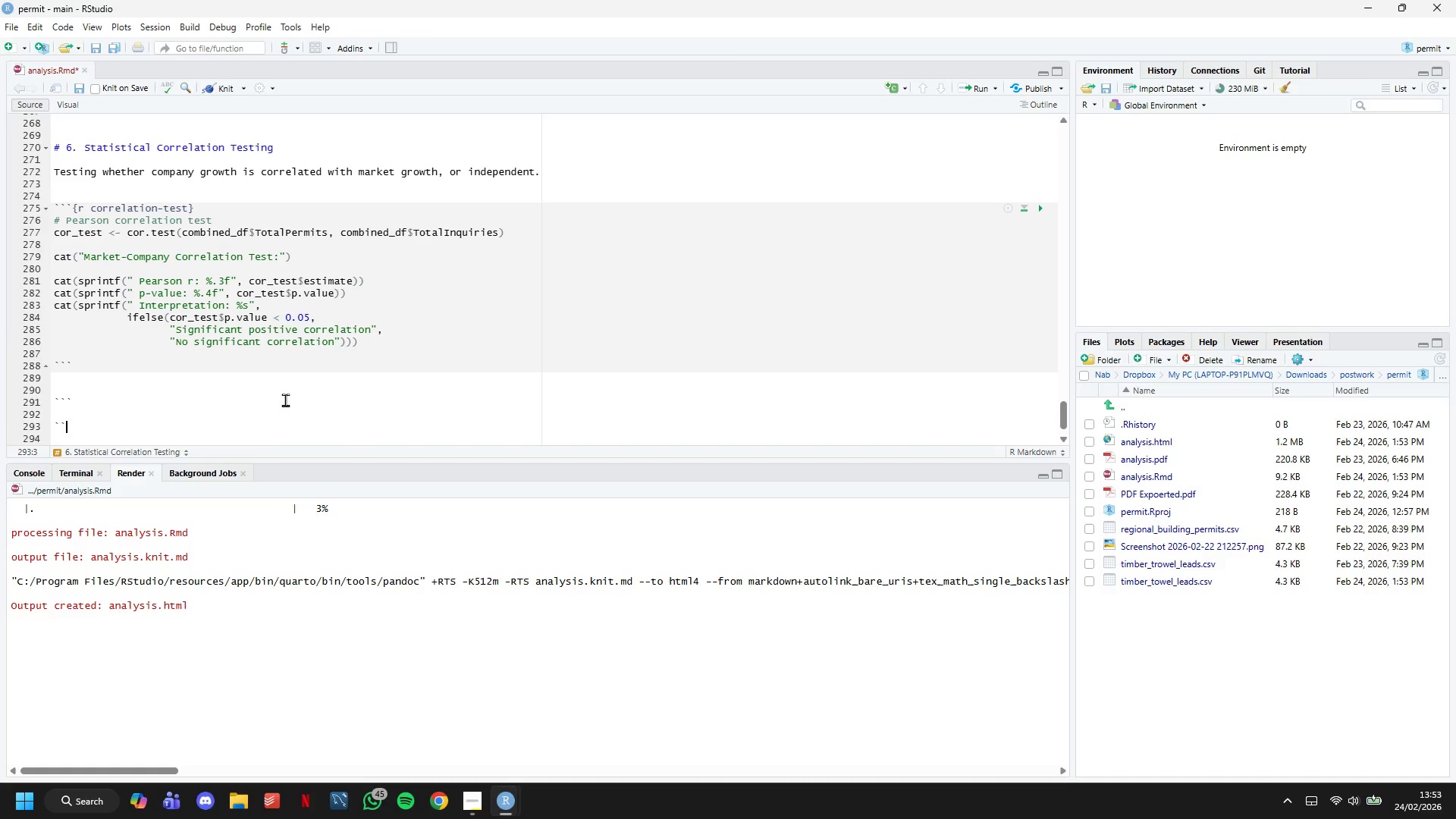 
key(Backquote)
 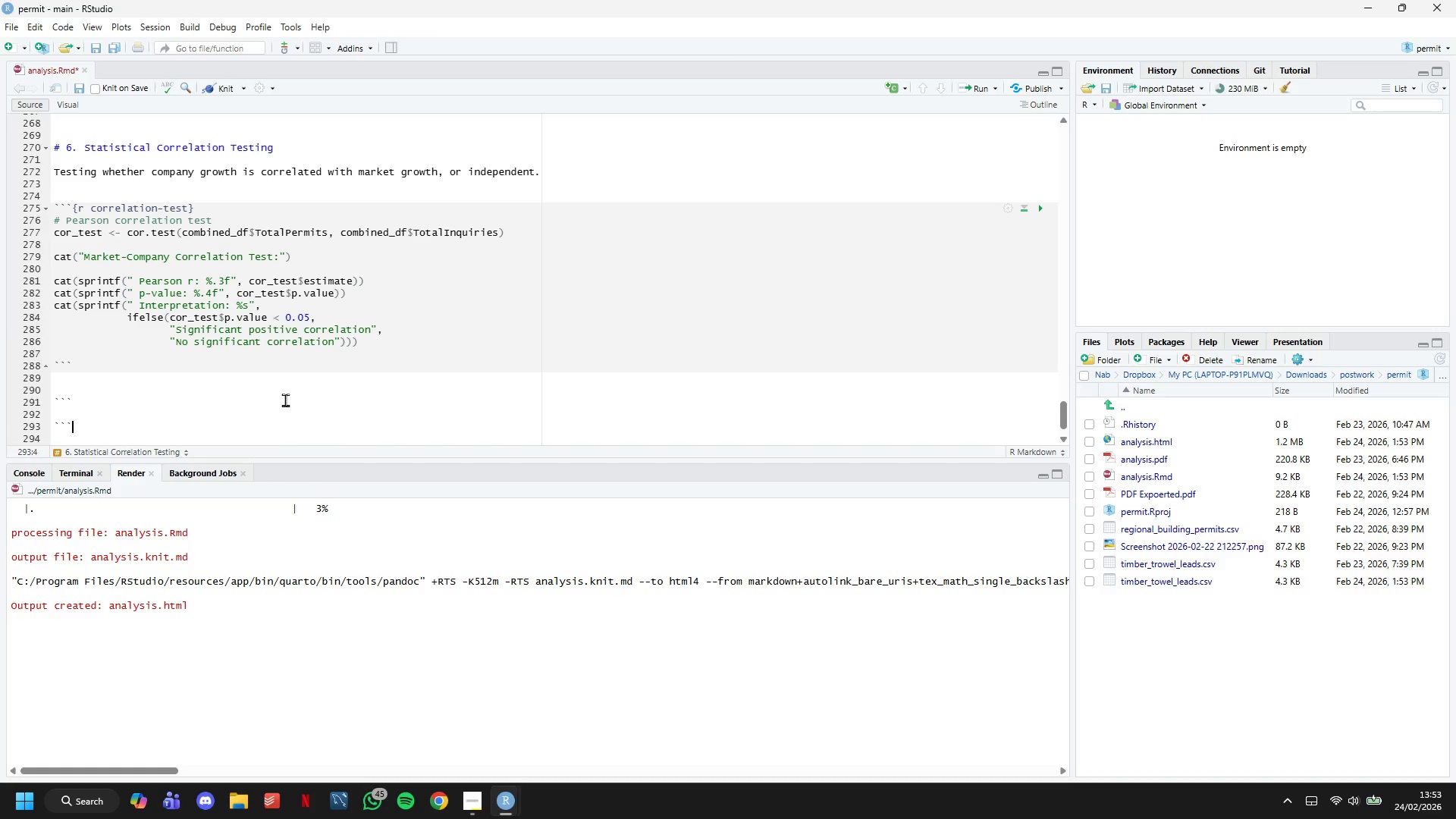 
key(Backquote)
 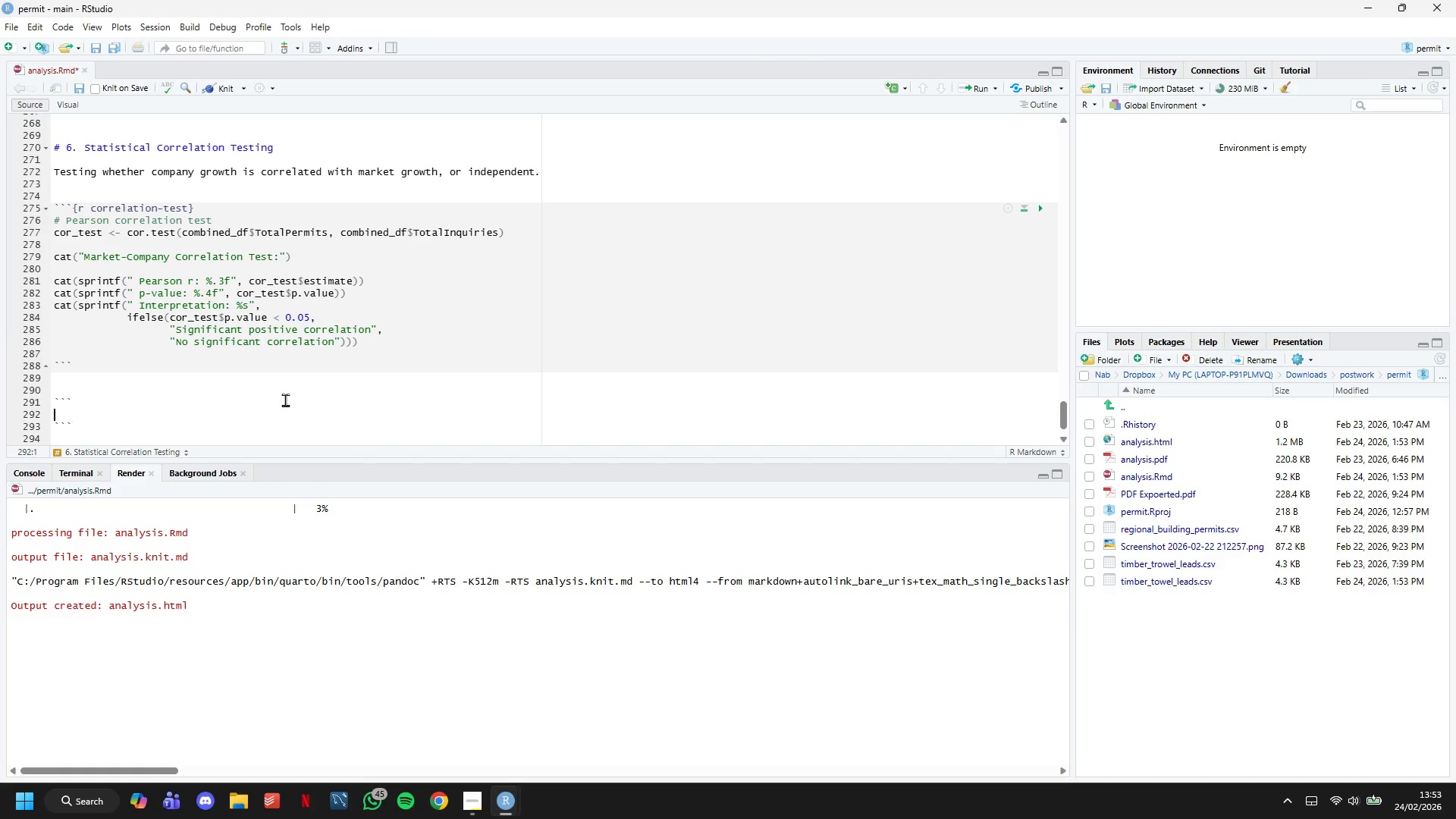 
key(ArrowUp)
 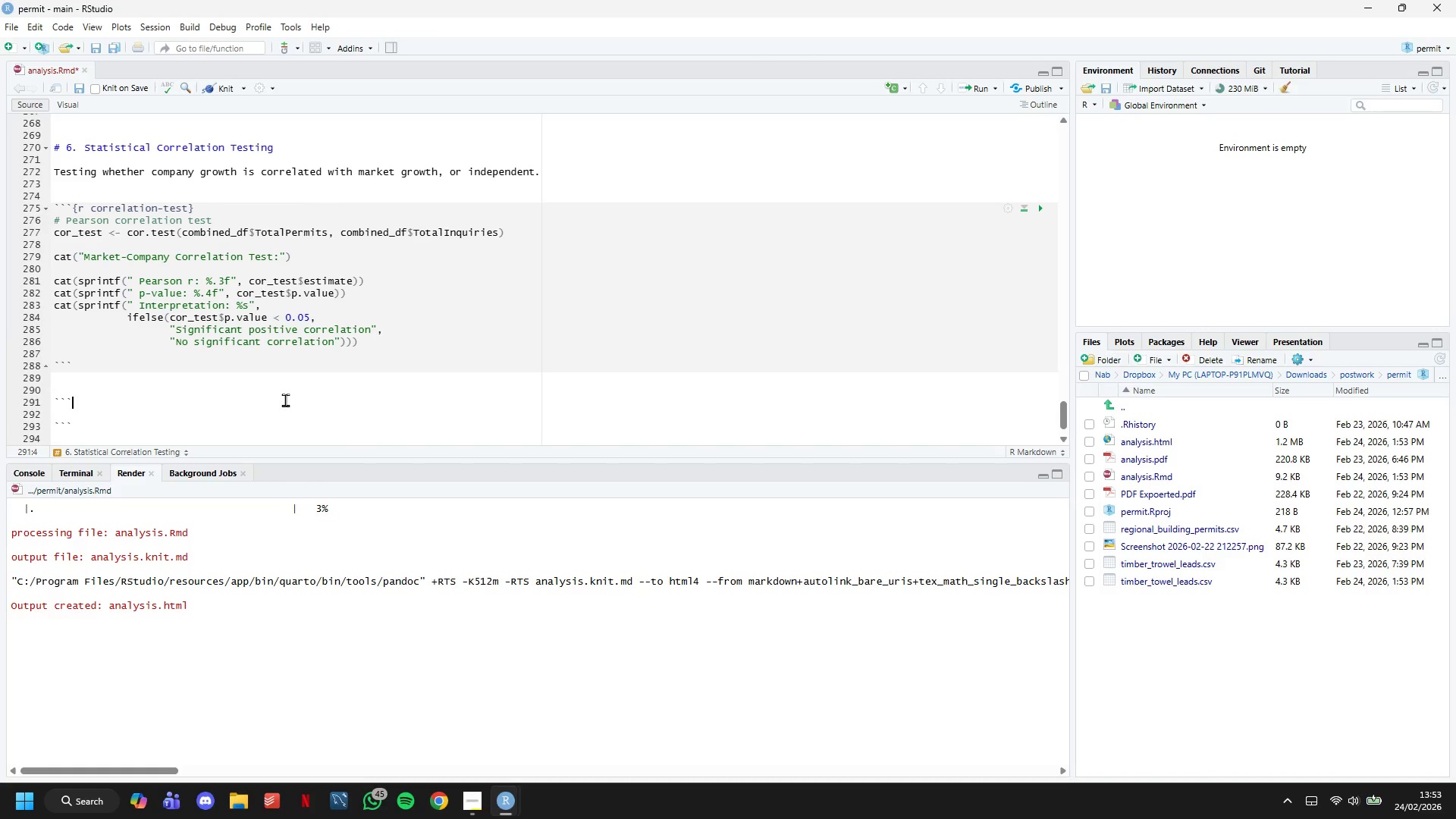 
key(ArrowUp)
 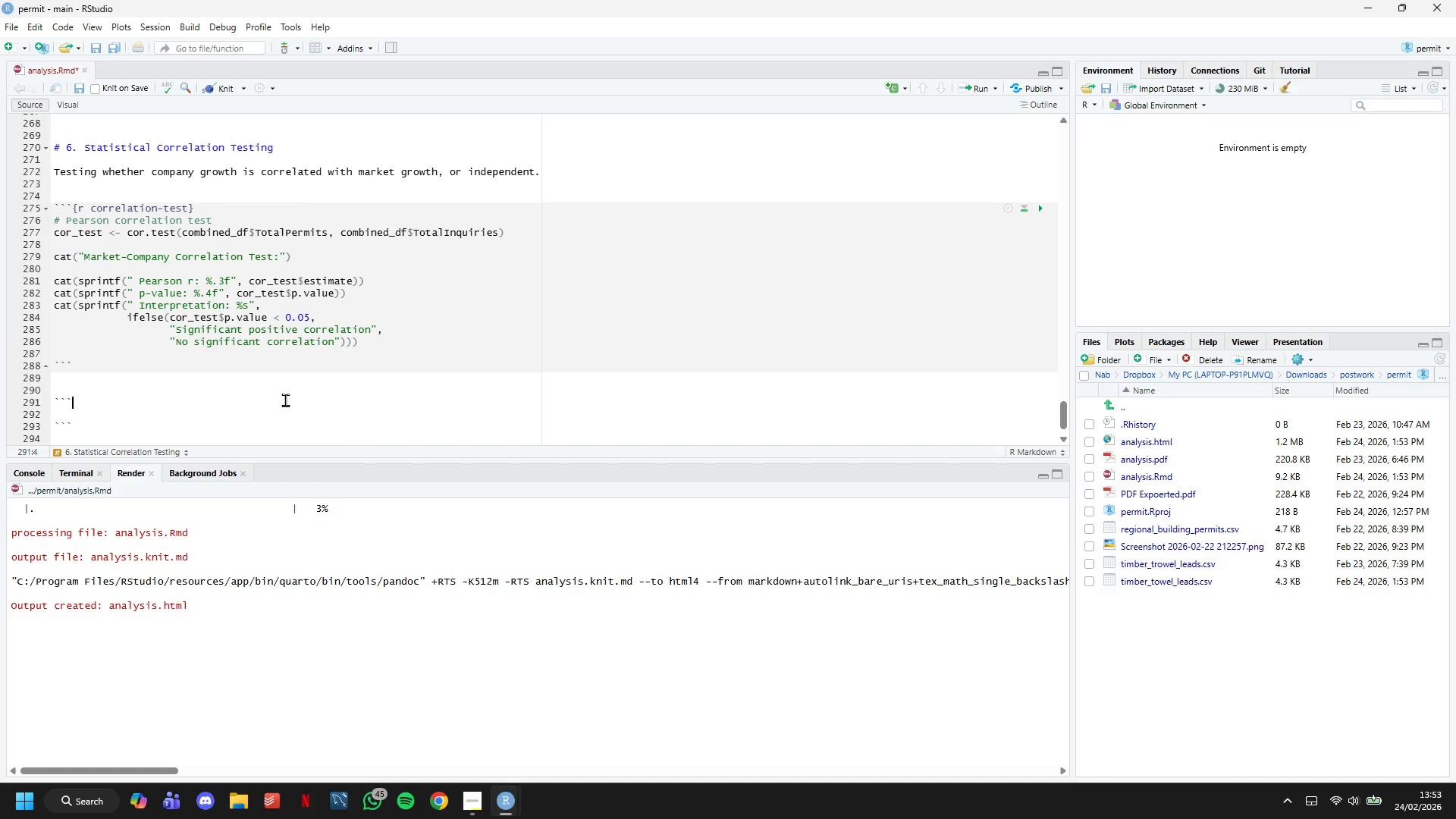 
key(Shift+ShiftLeft)
 